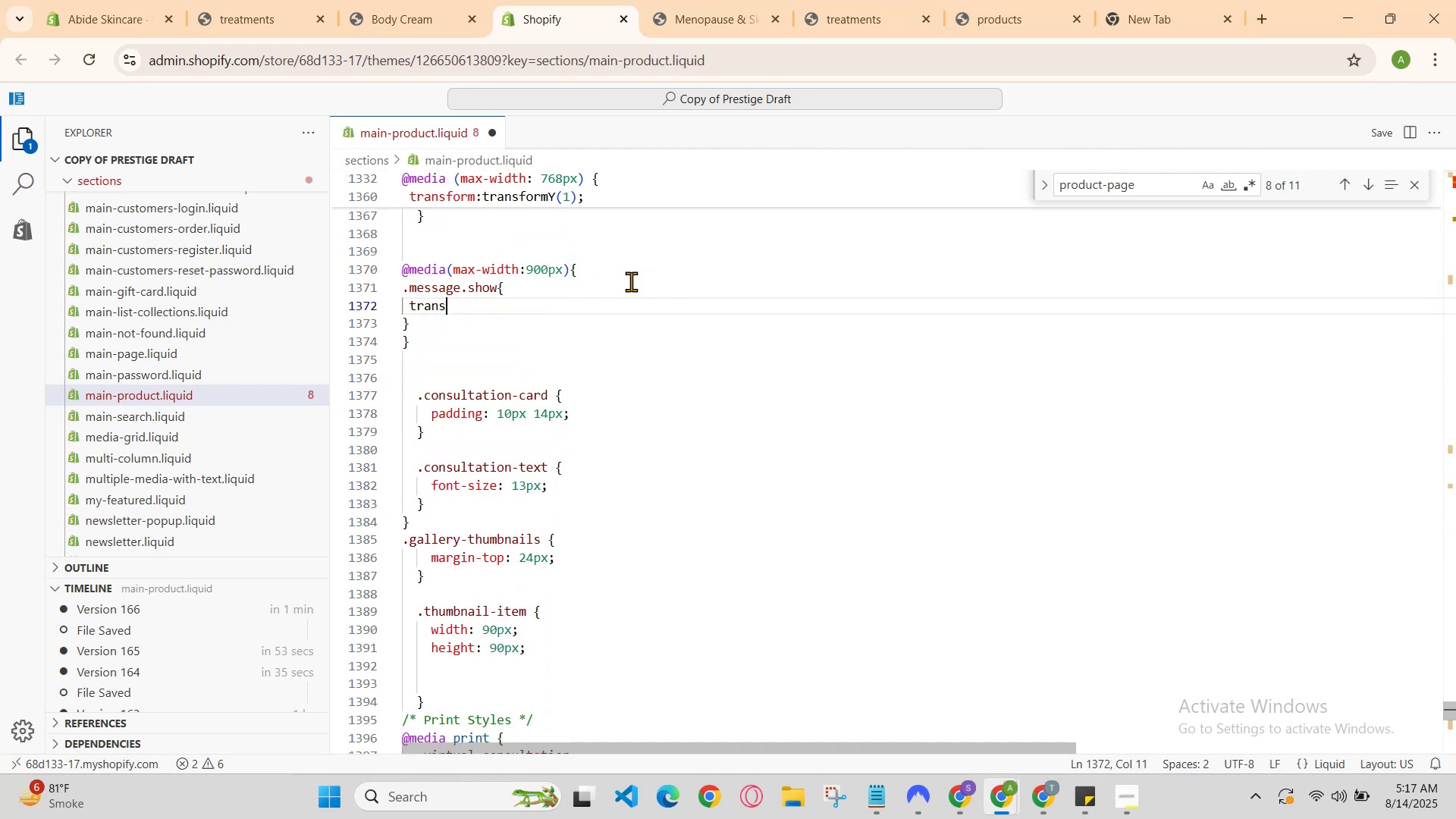 
hold_key(key=Z, duration=0.77)
 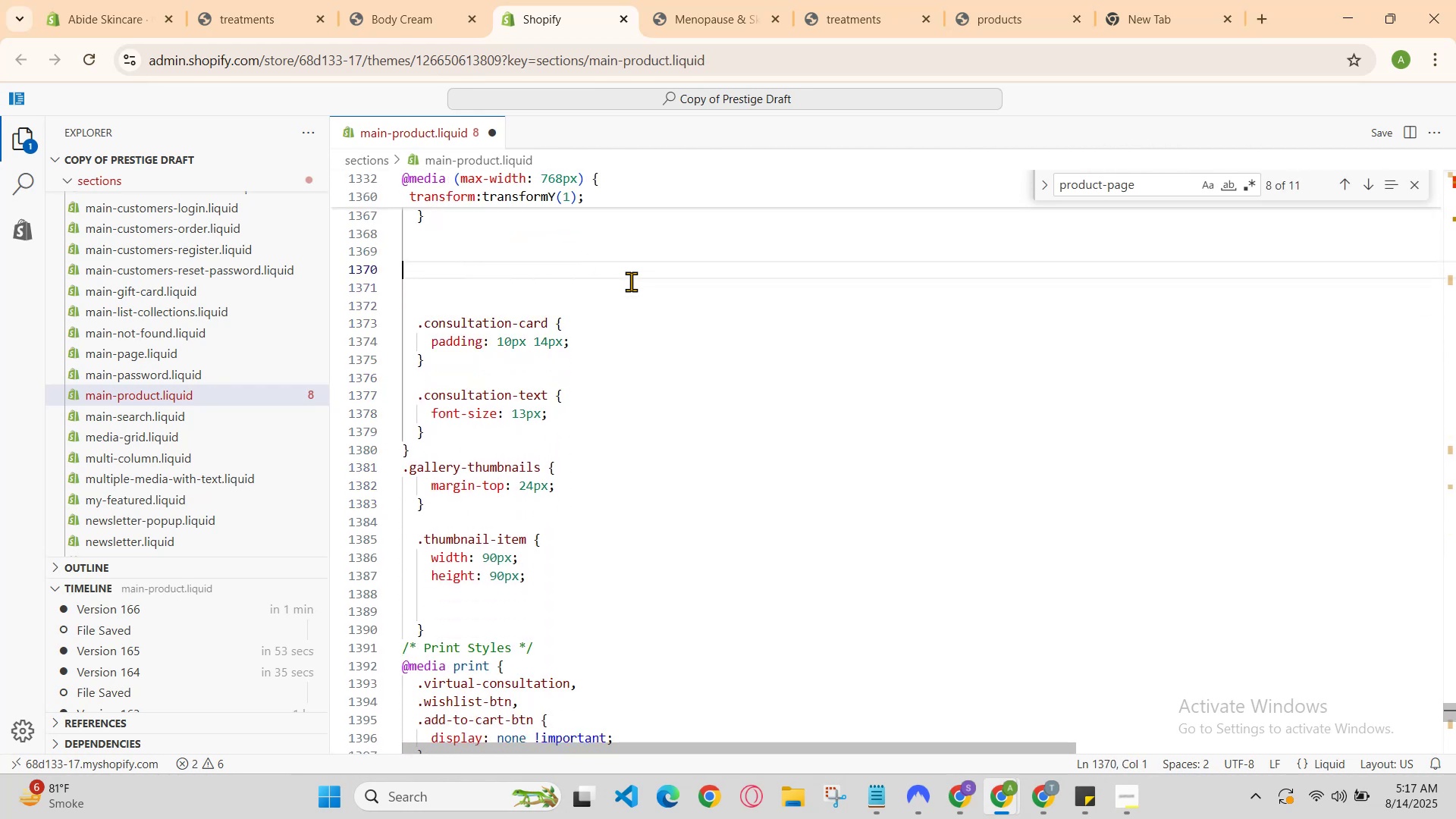 
scroll: coordinate [631, 281], scroll_direction: up, amount: 5.0
 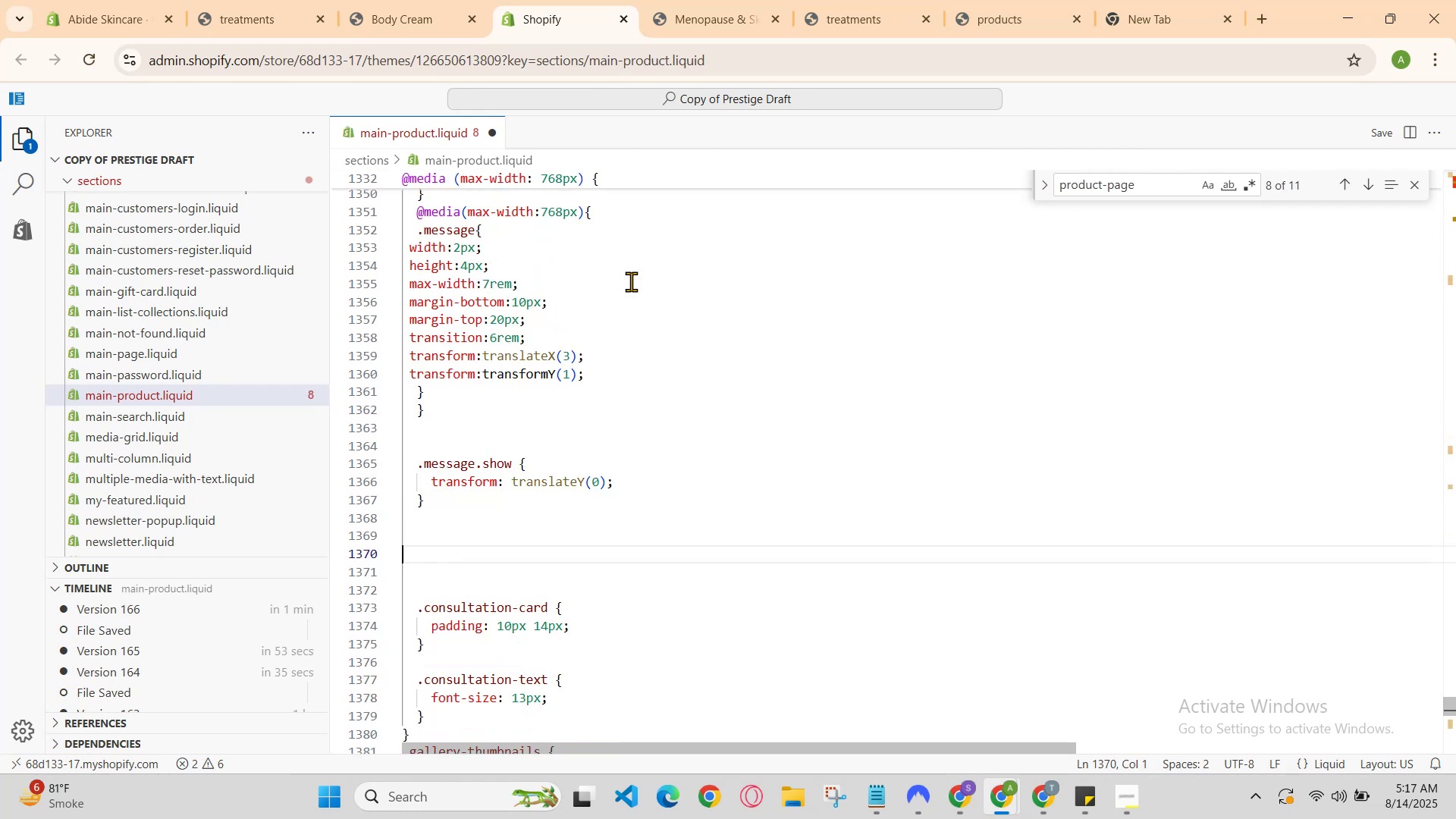 
key(Control+Z)
 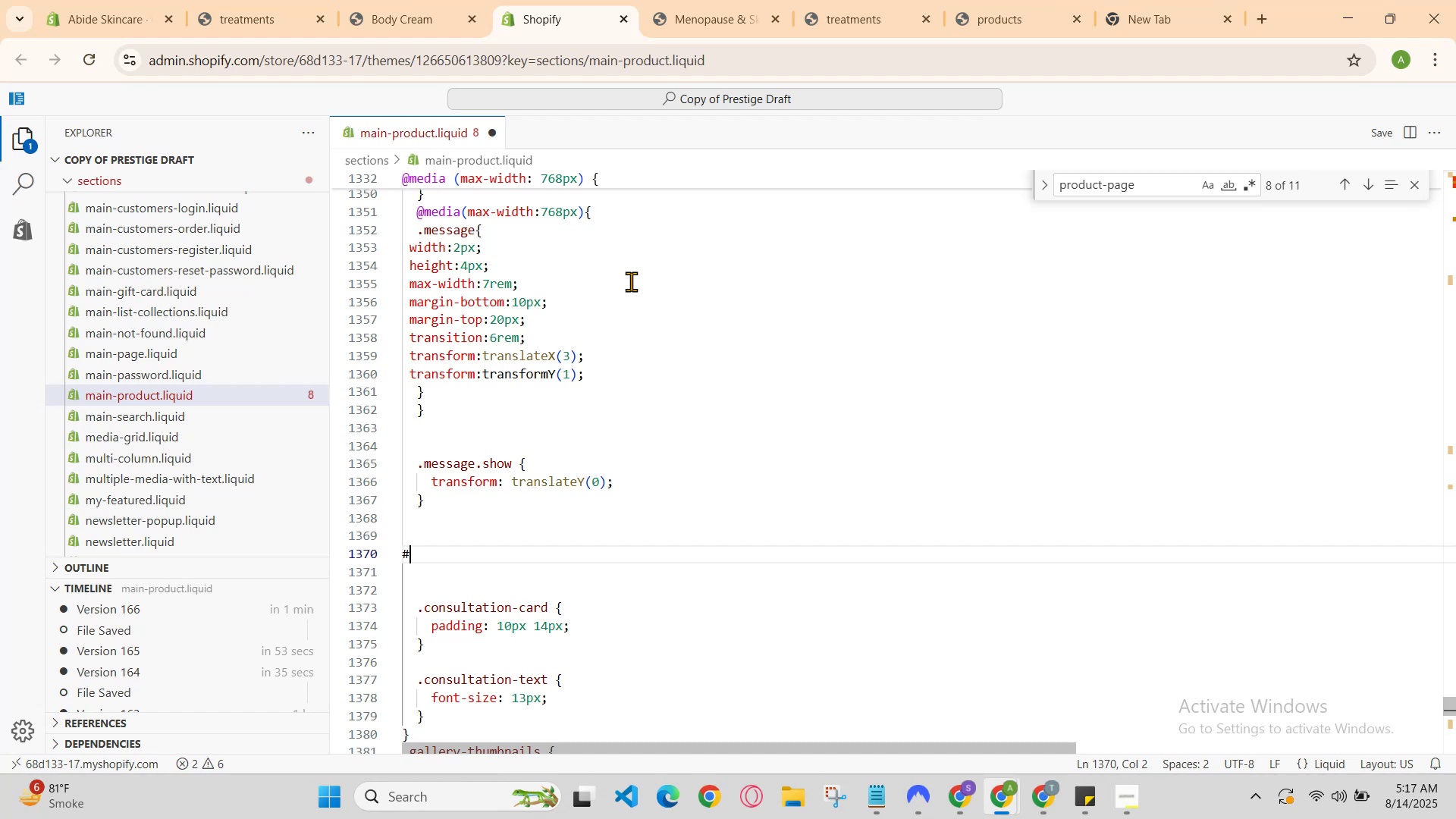 
key(Control+Z)
 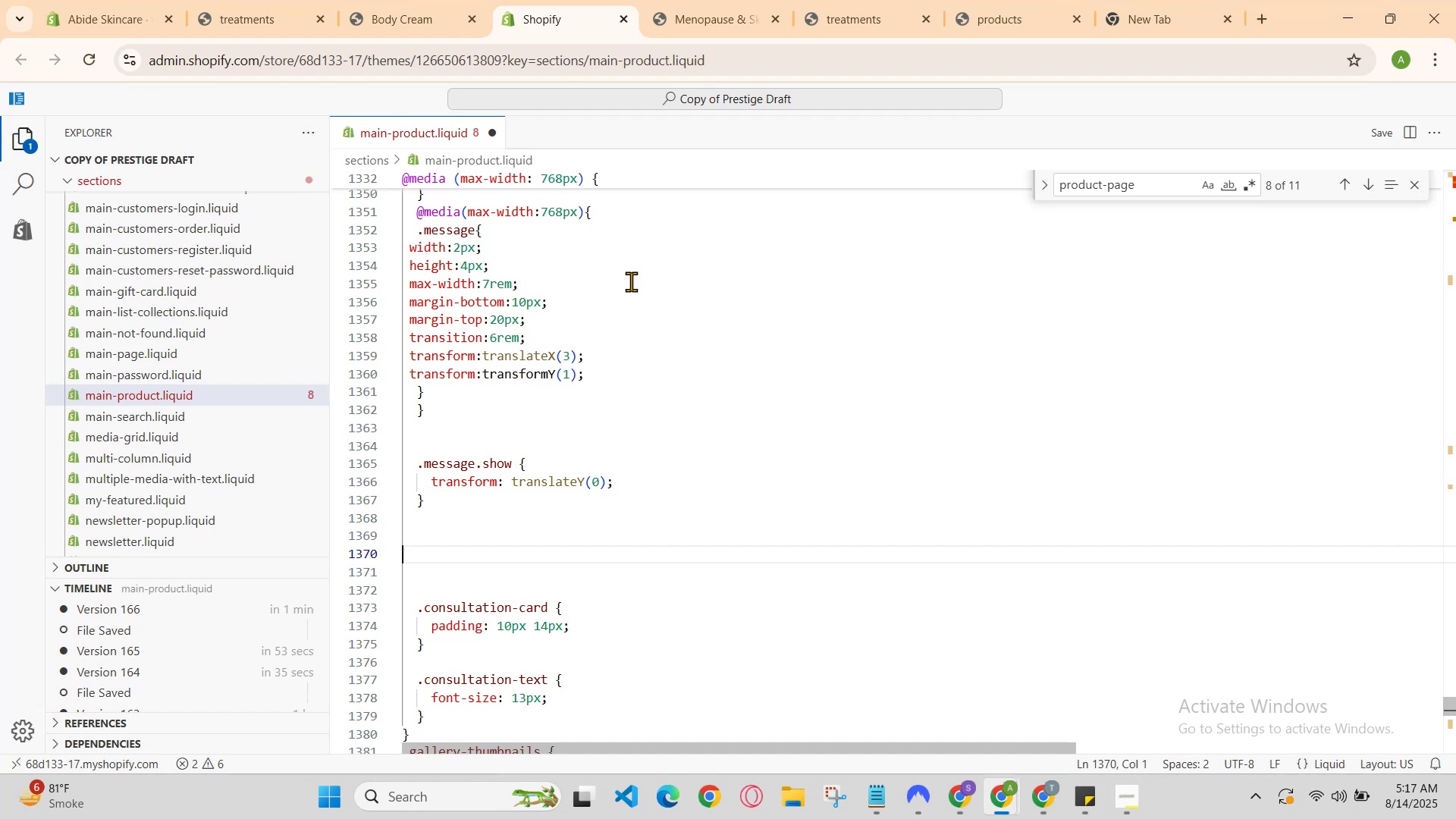 
key(Control+Z)
 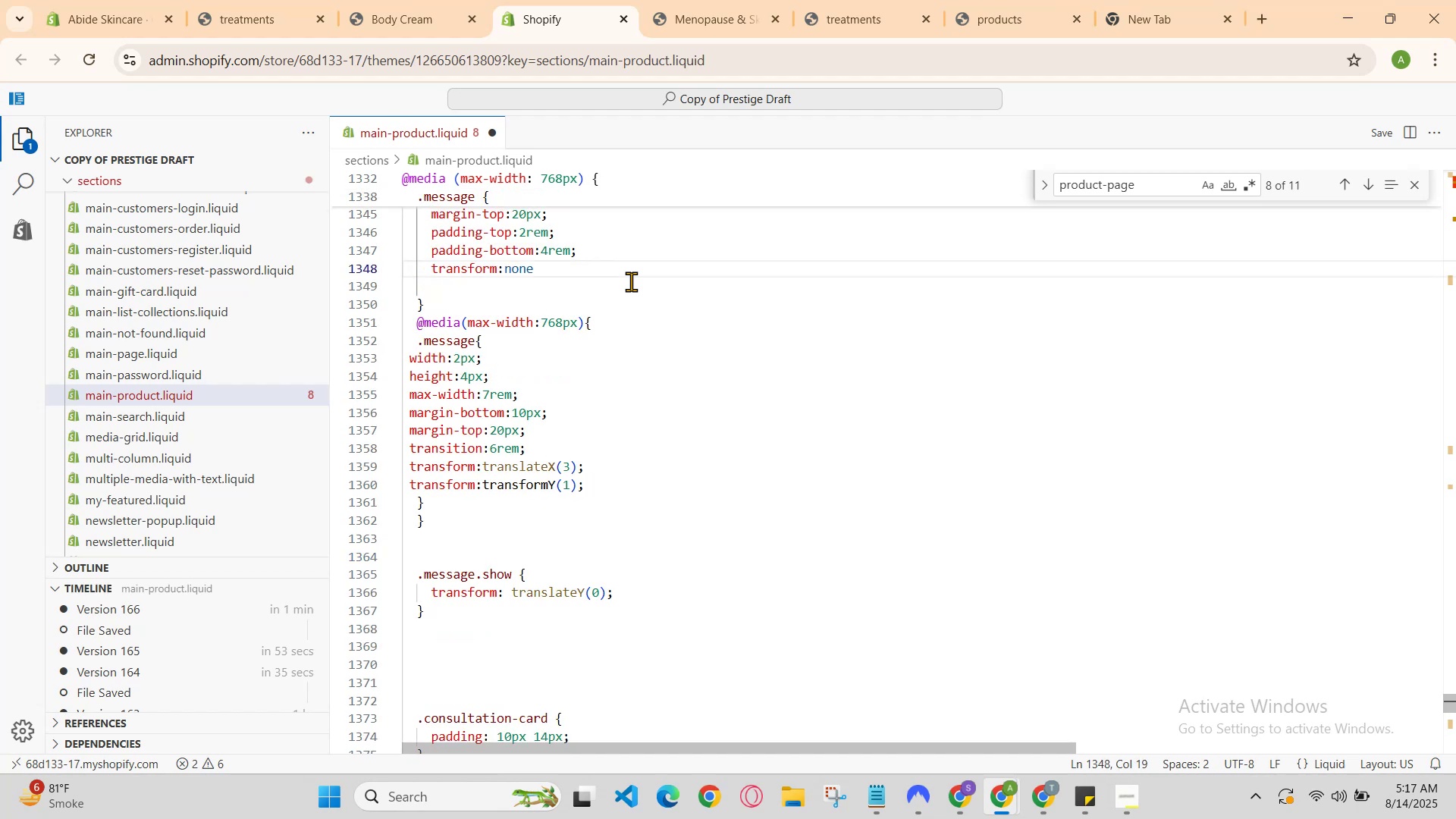 
scroll: coordinate [631, 281], scroll_direction: up, amount: 3.0
 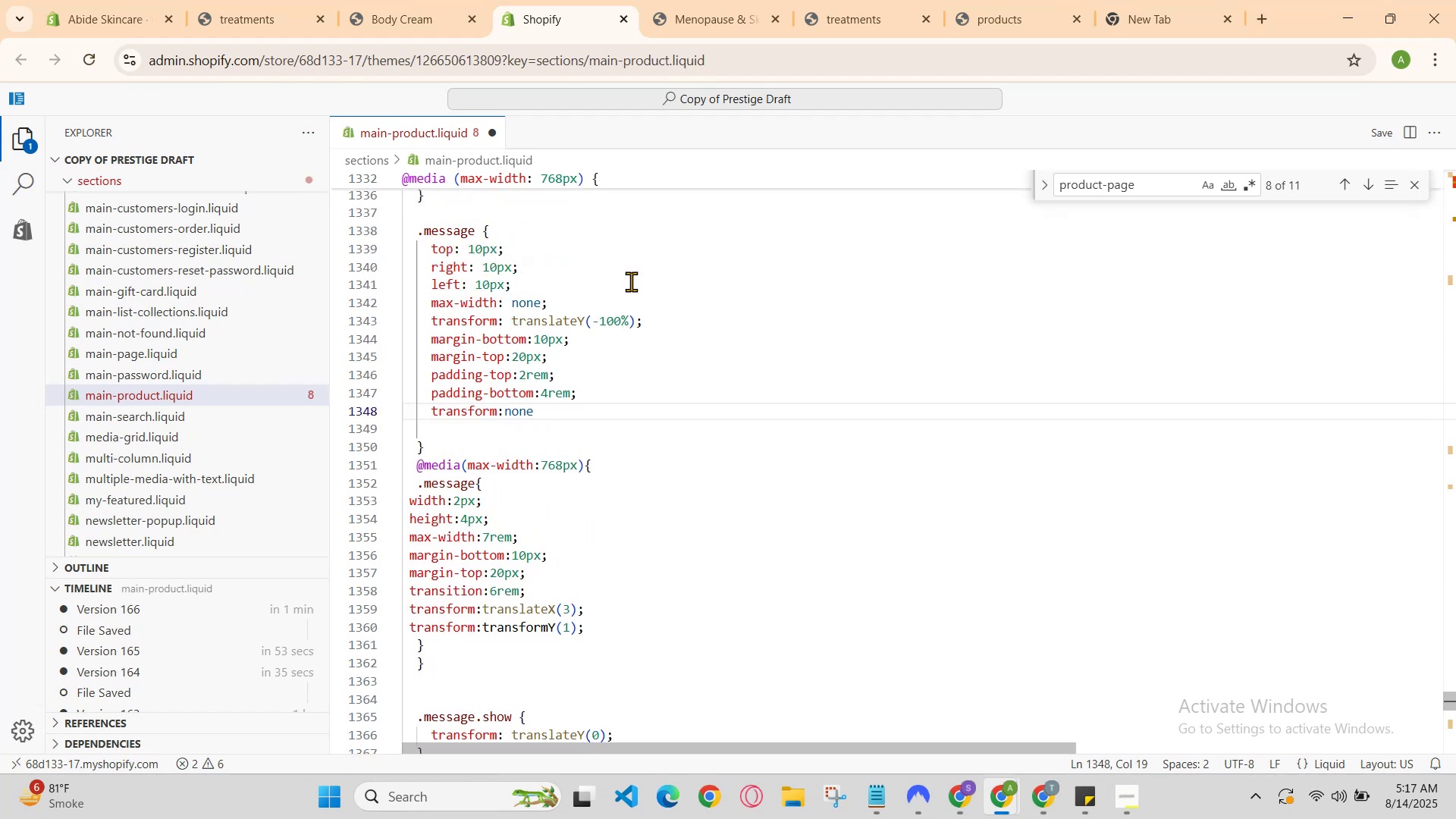 
key(Control+Z)
 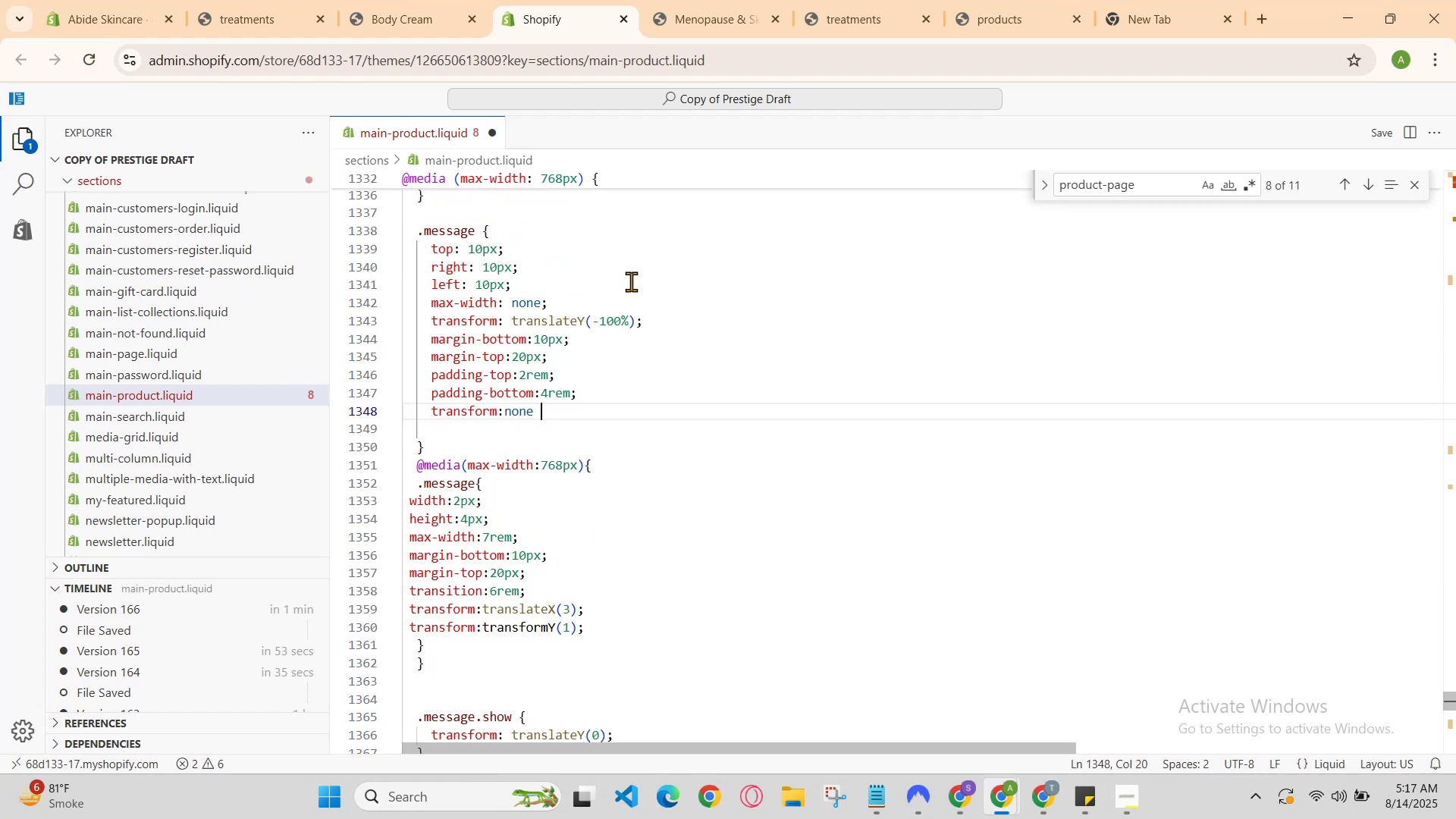 
hold_key(key=Z, duration=0.39)
 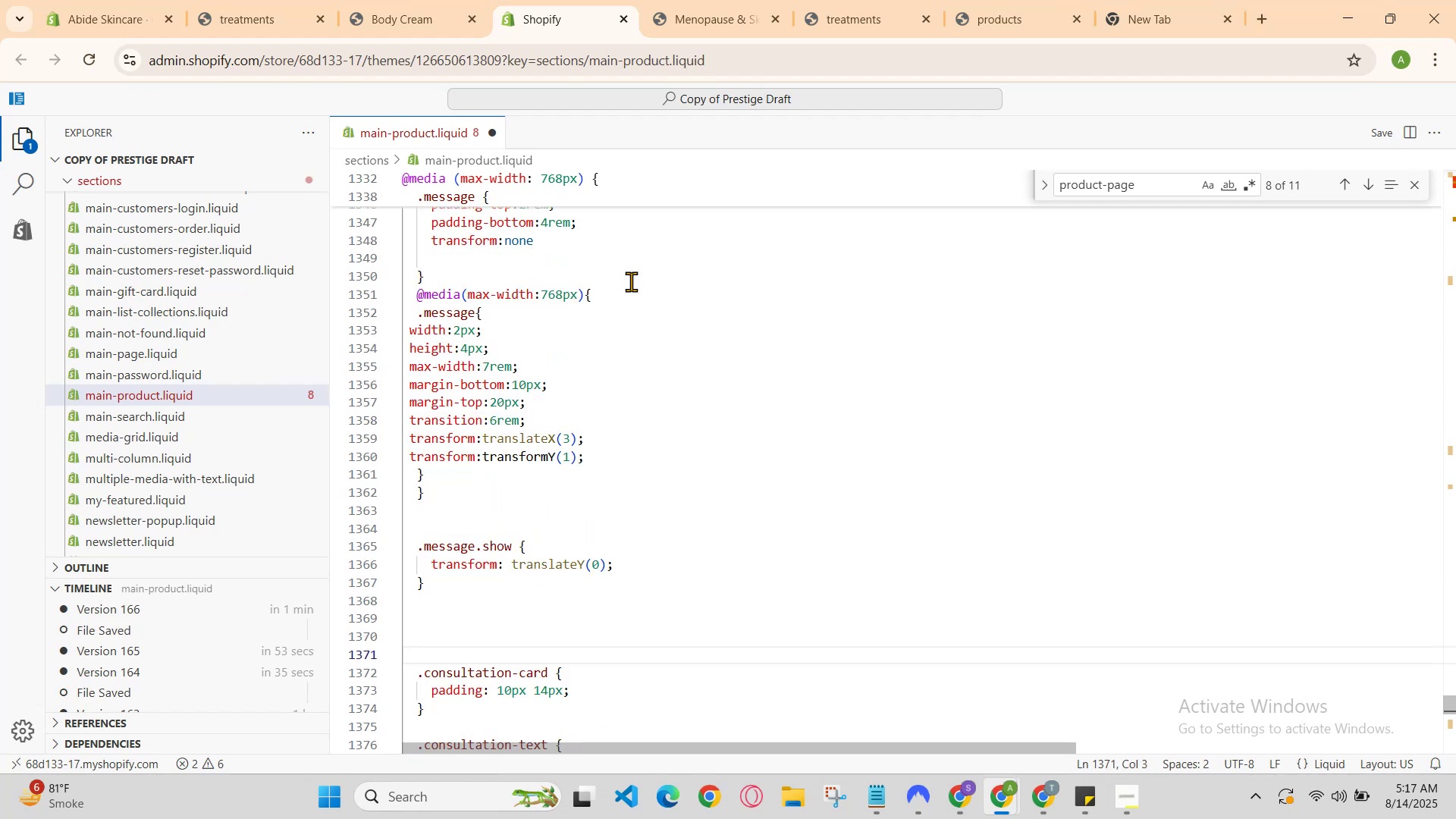 
scroll: coordinate [631, 281], scroll_direction: up, amount: 2.0
 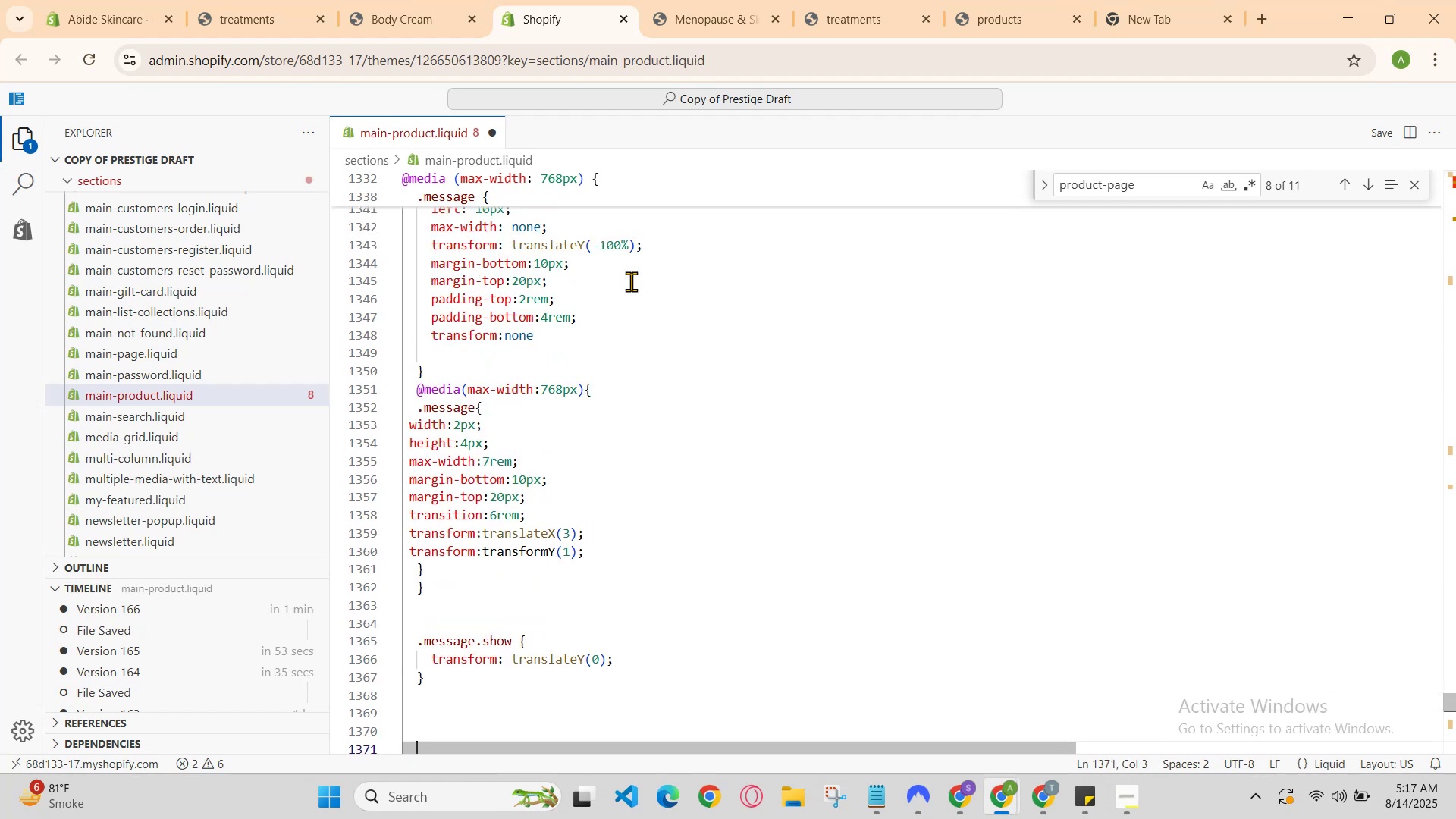 
scroll: coordinate [631, 281], scroll_direction: down, amount: 1.0
 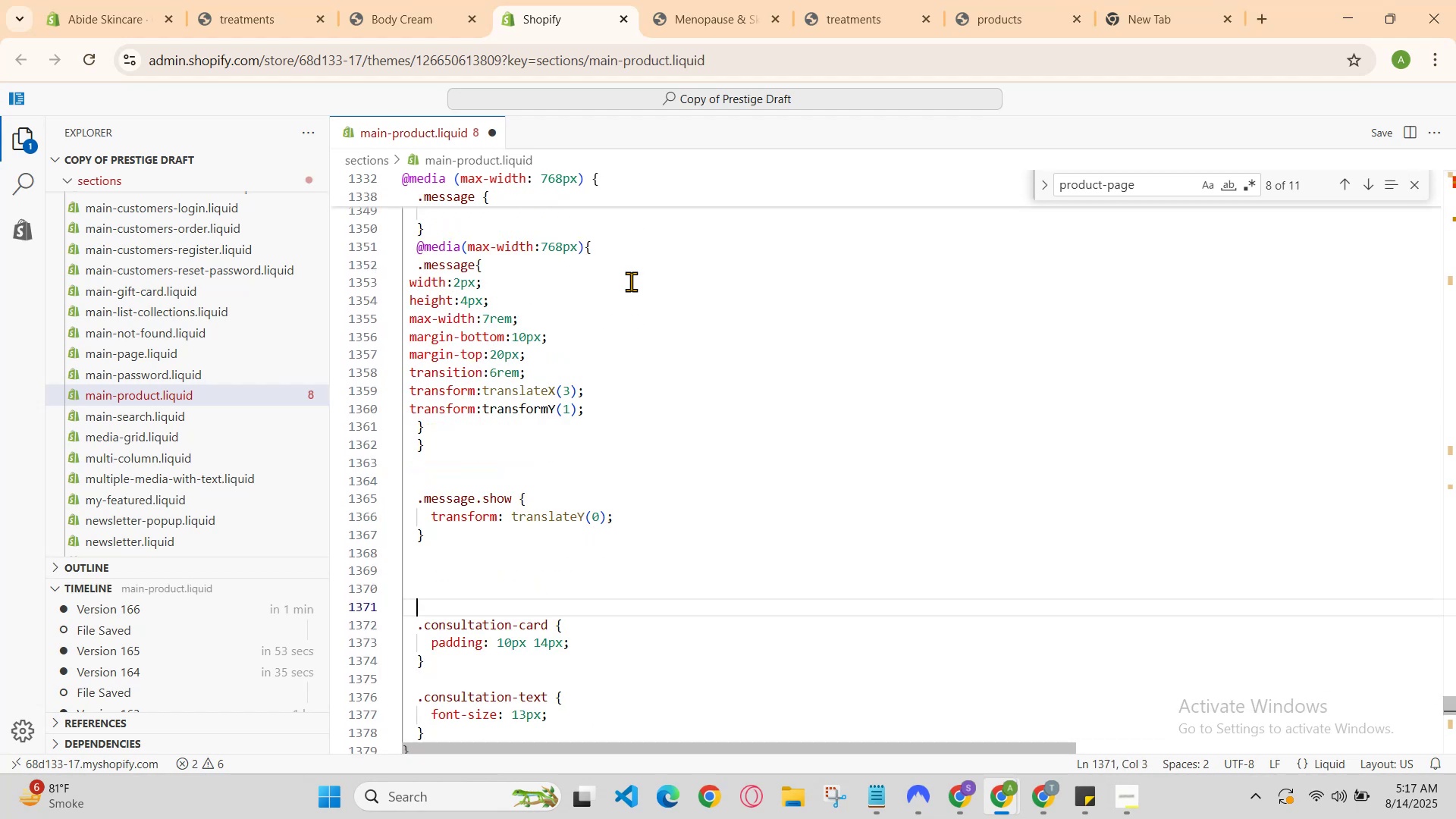 
hold_key(key=ControlLeft, duration=0.72)
 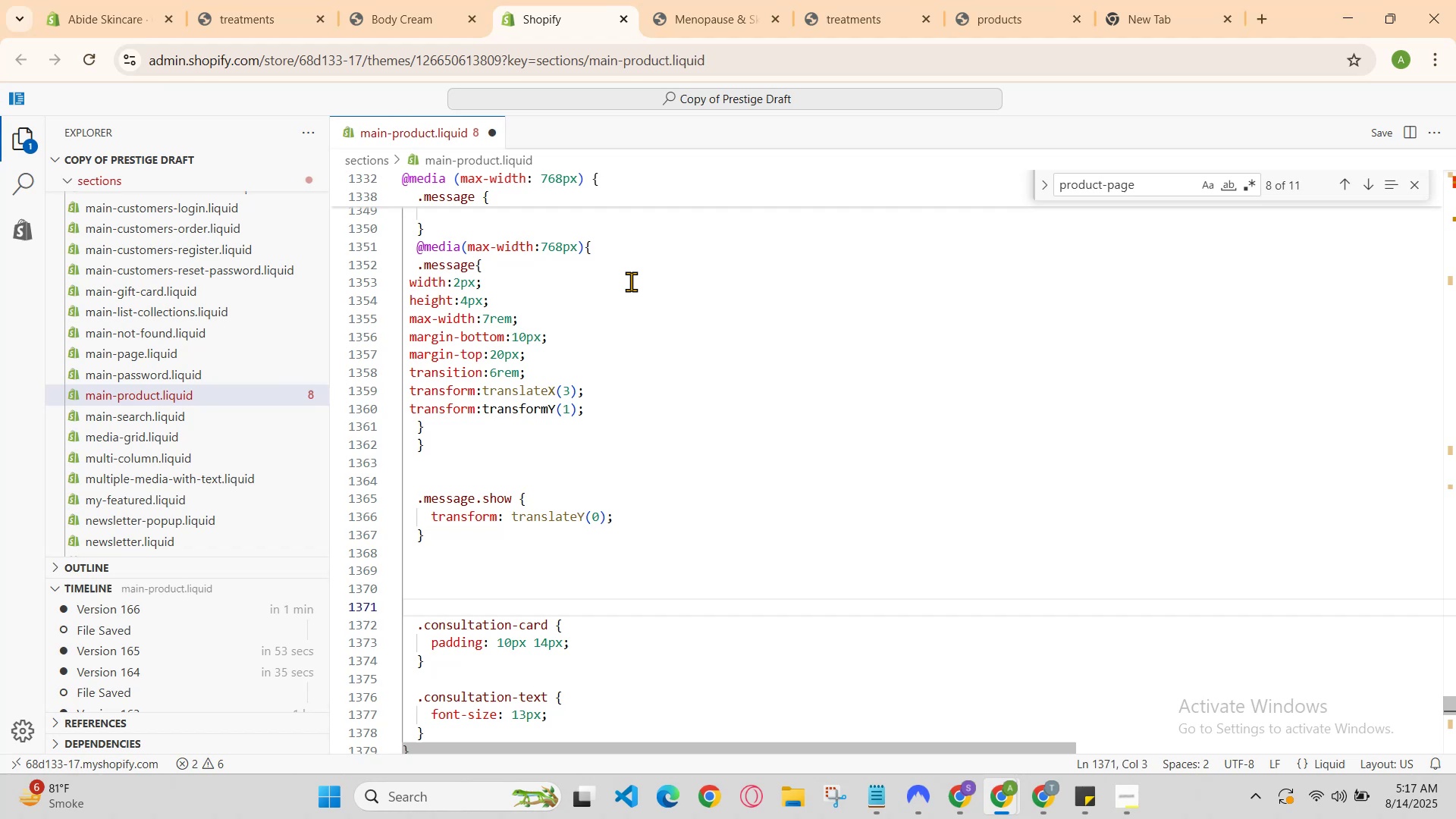 
key(Control+Z)
 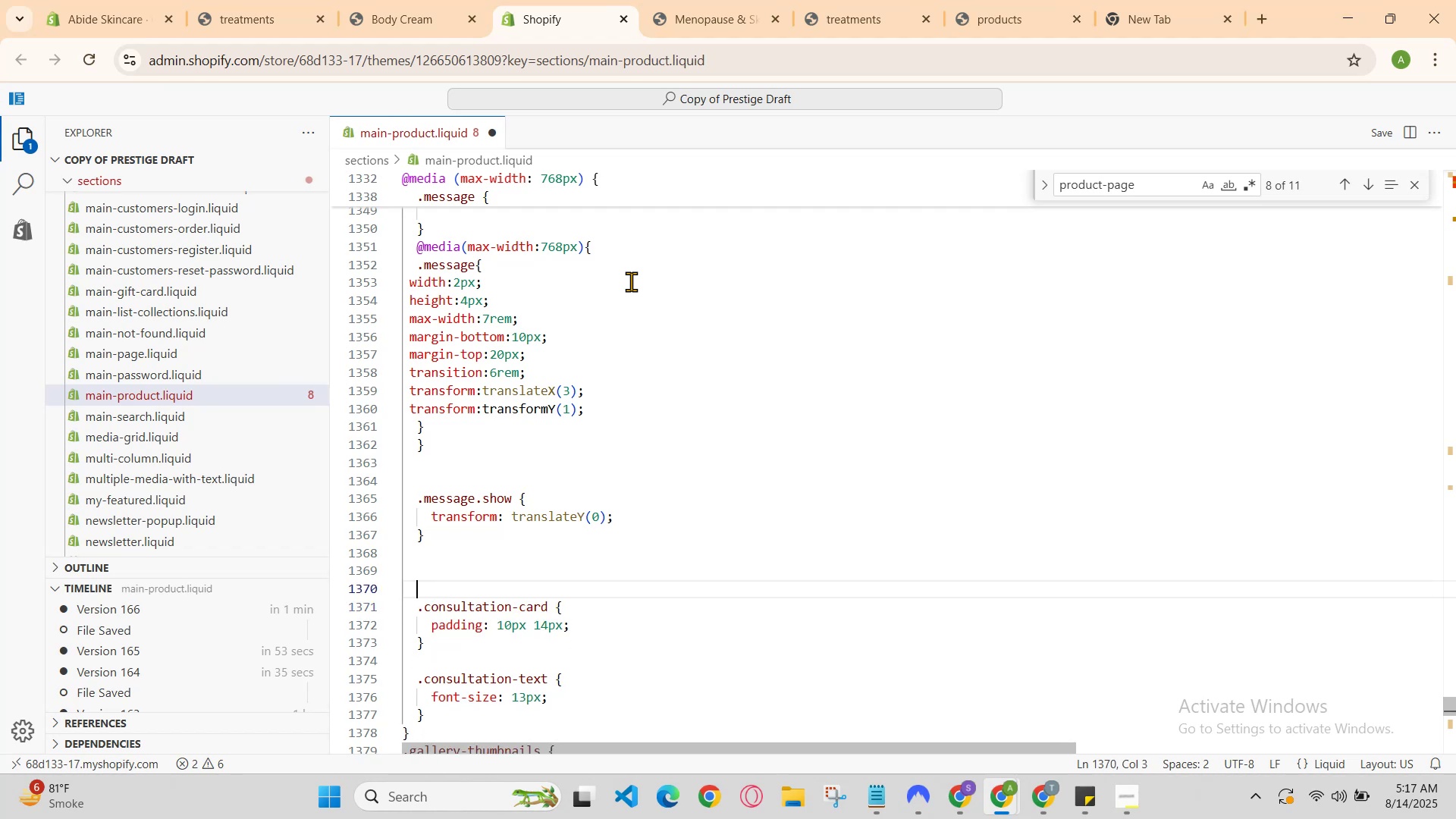 
key(Control+Z)
 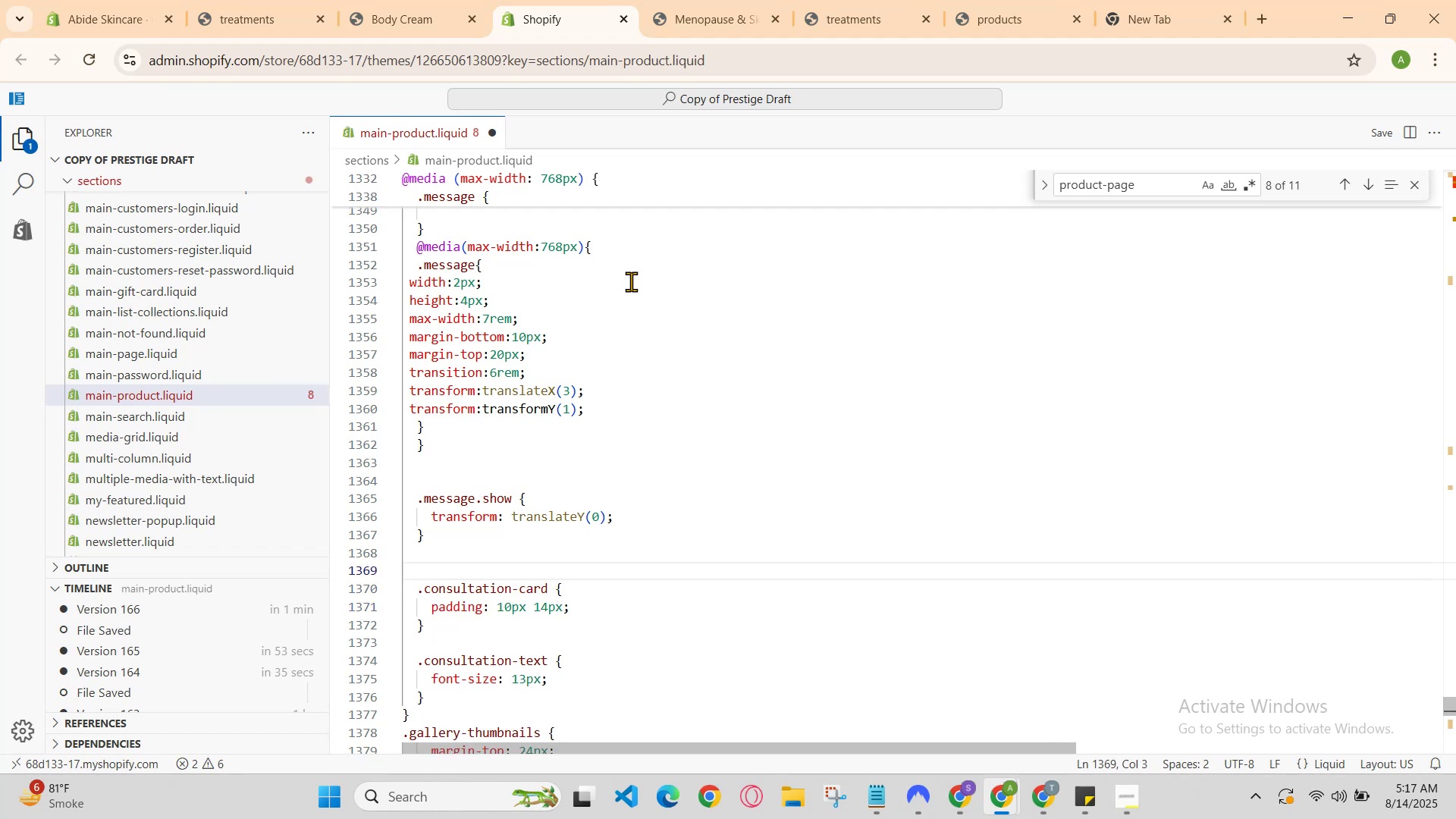 
key(Control+Z)
 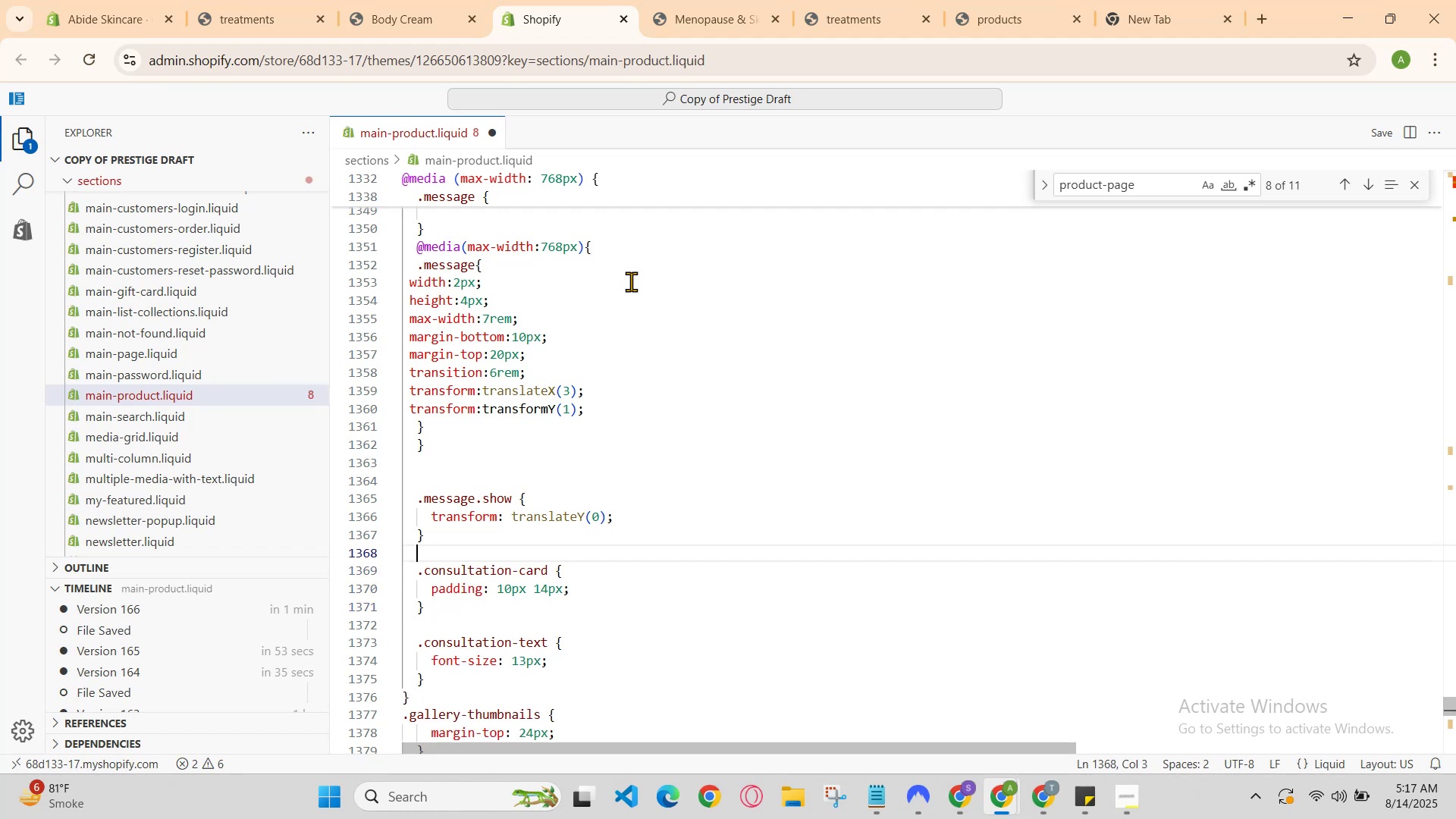 
key(Control+Z)
 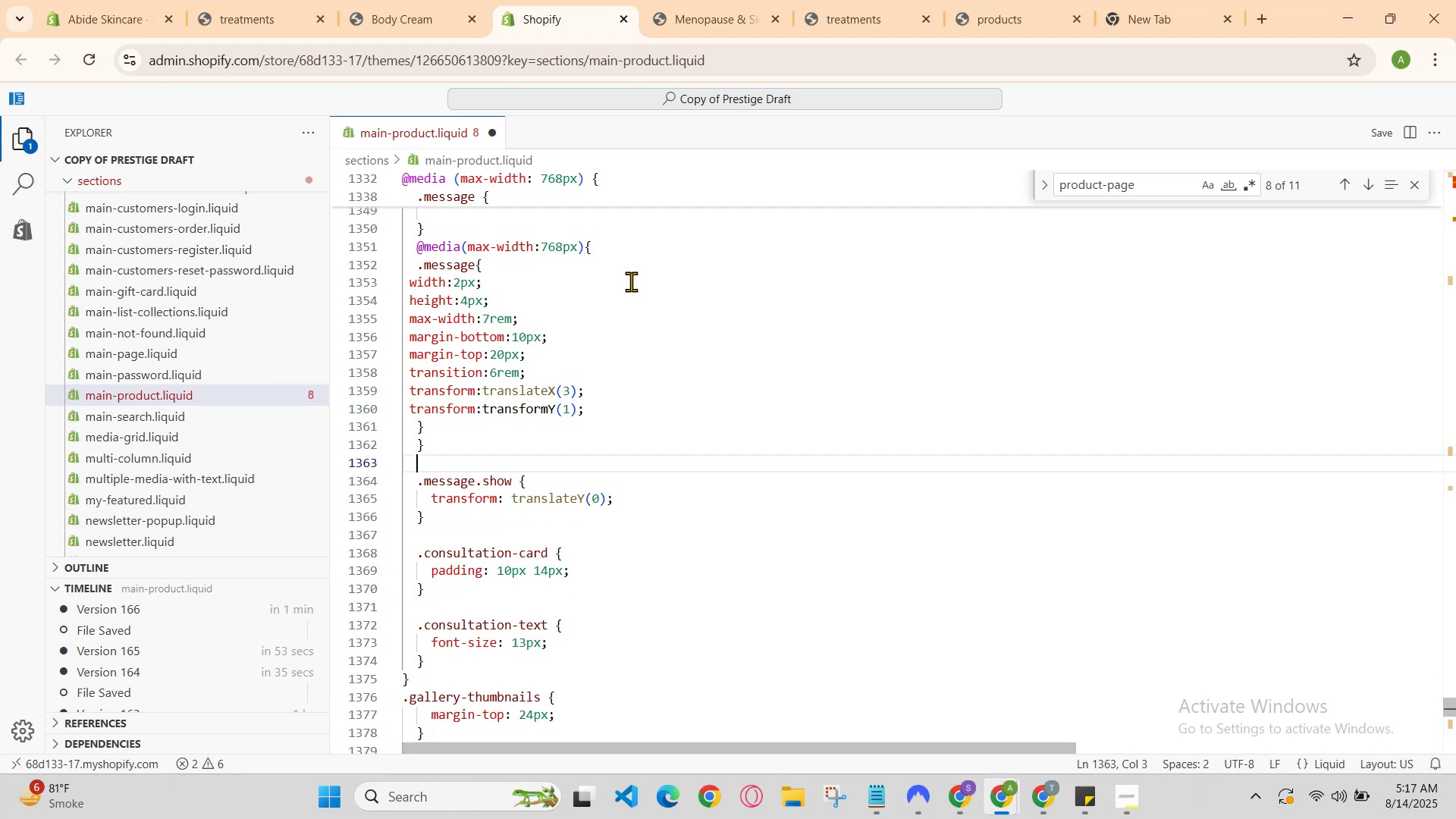 
key(Control+Z)
 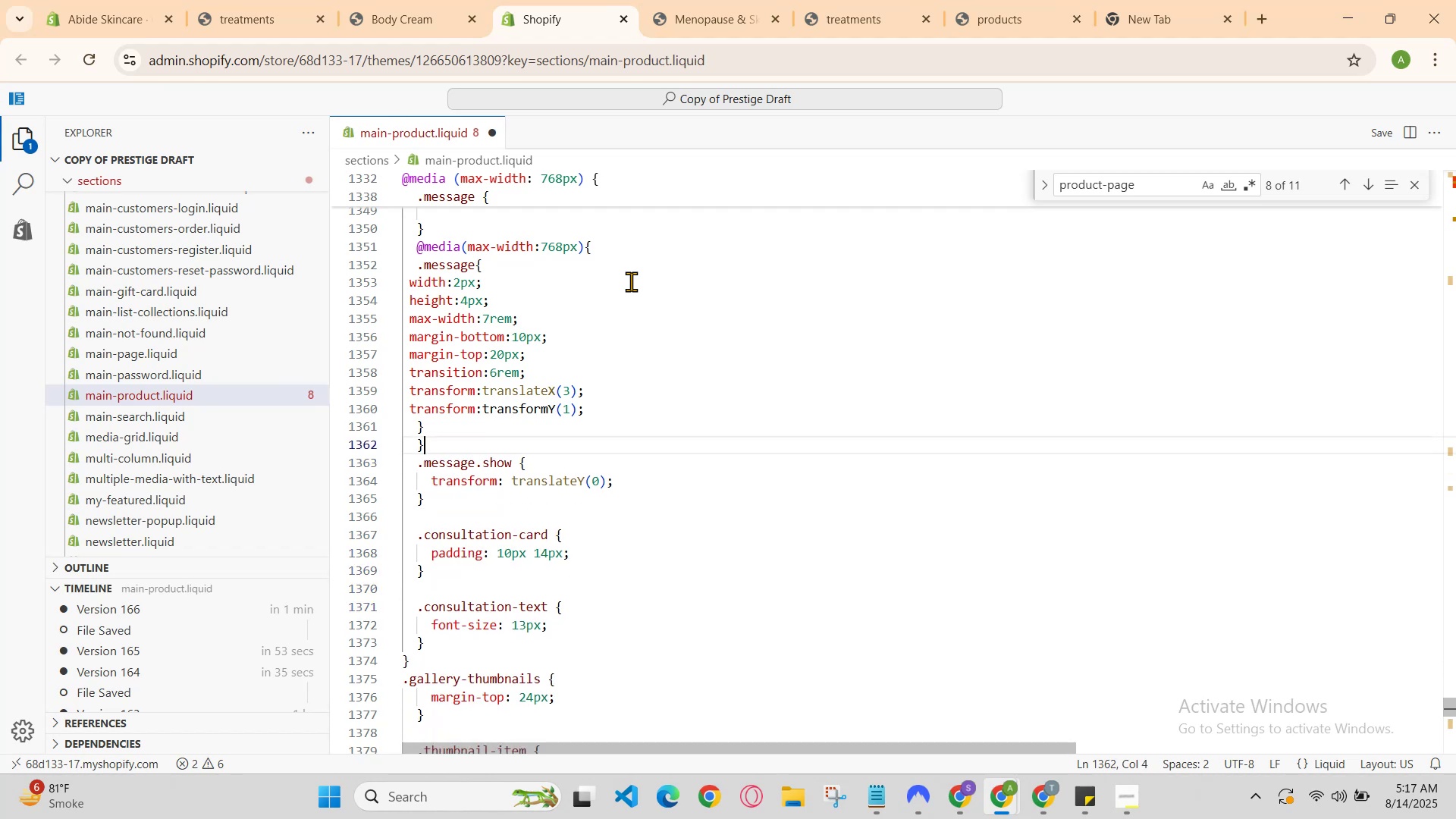 
key(Control+Z)
 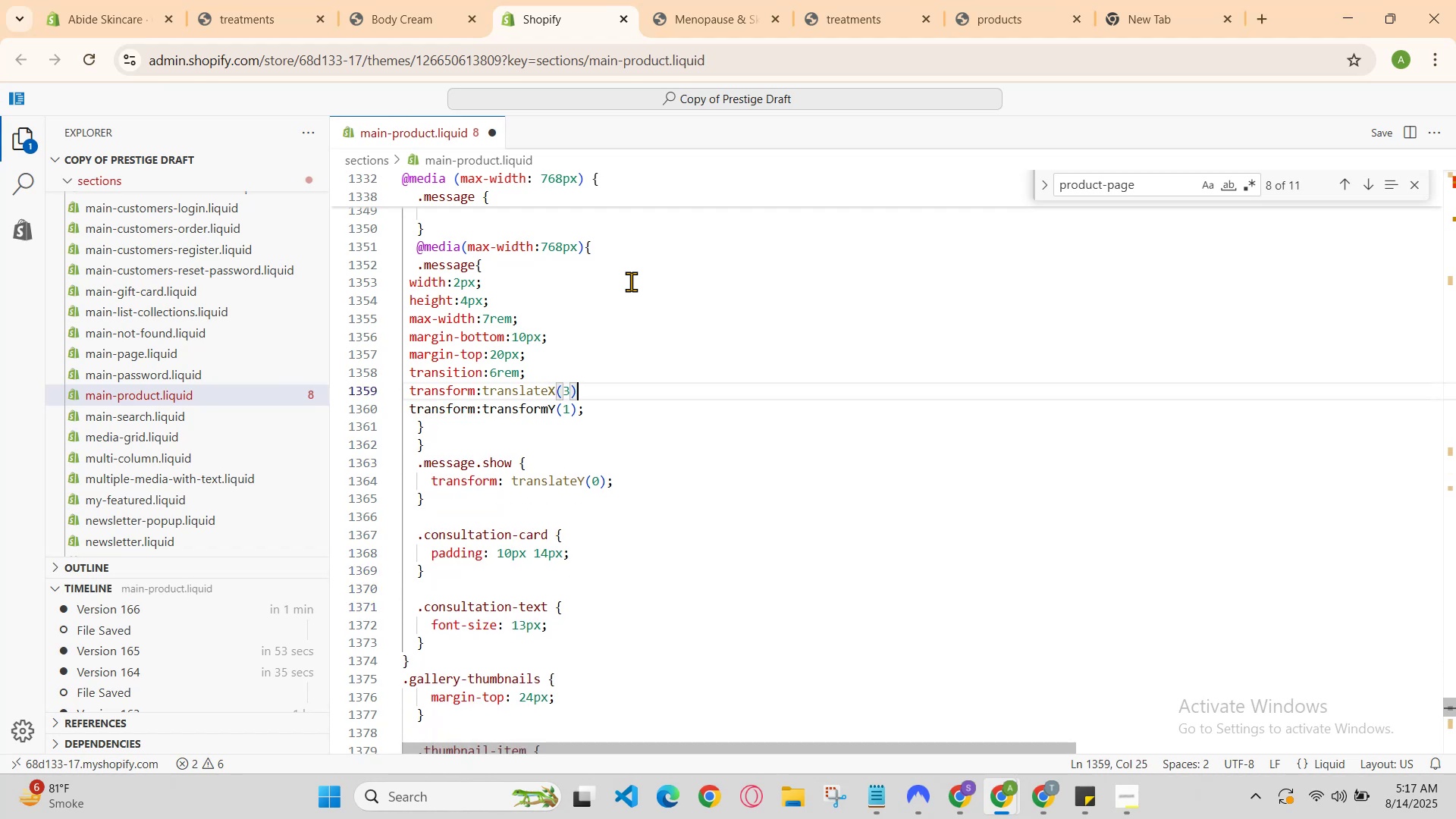 
key(Control+Z)
 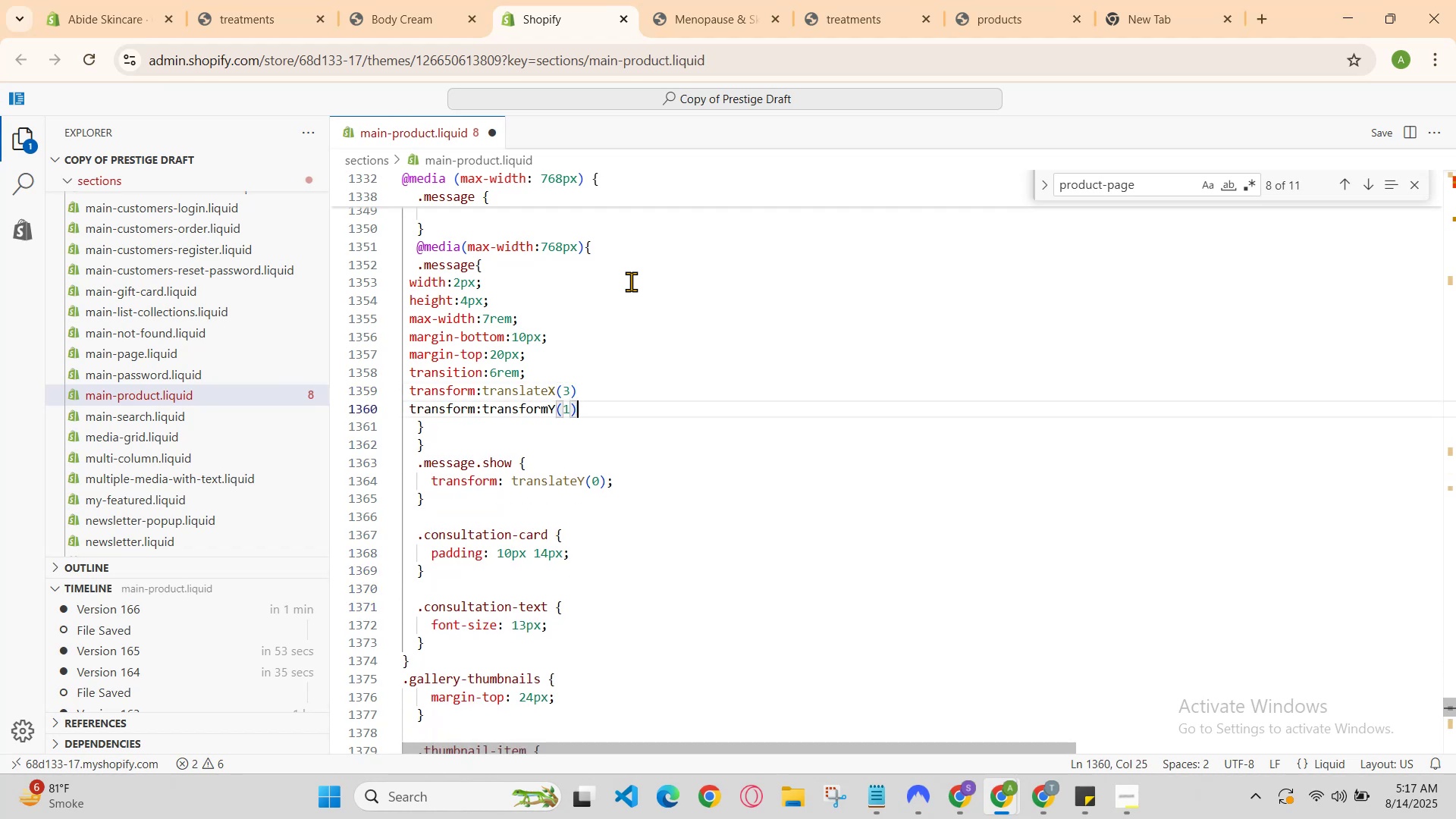 
key(Control+Z)
 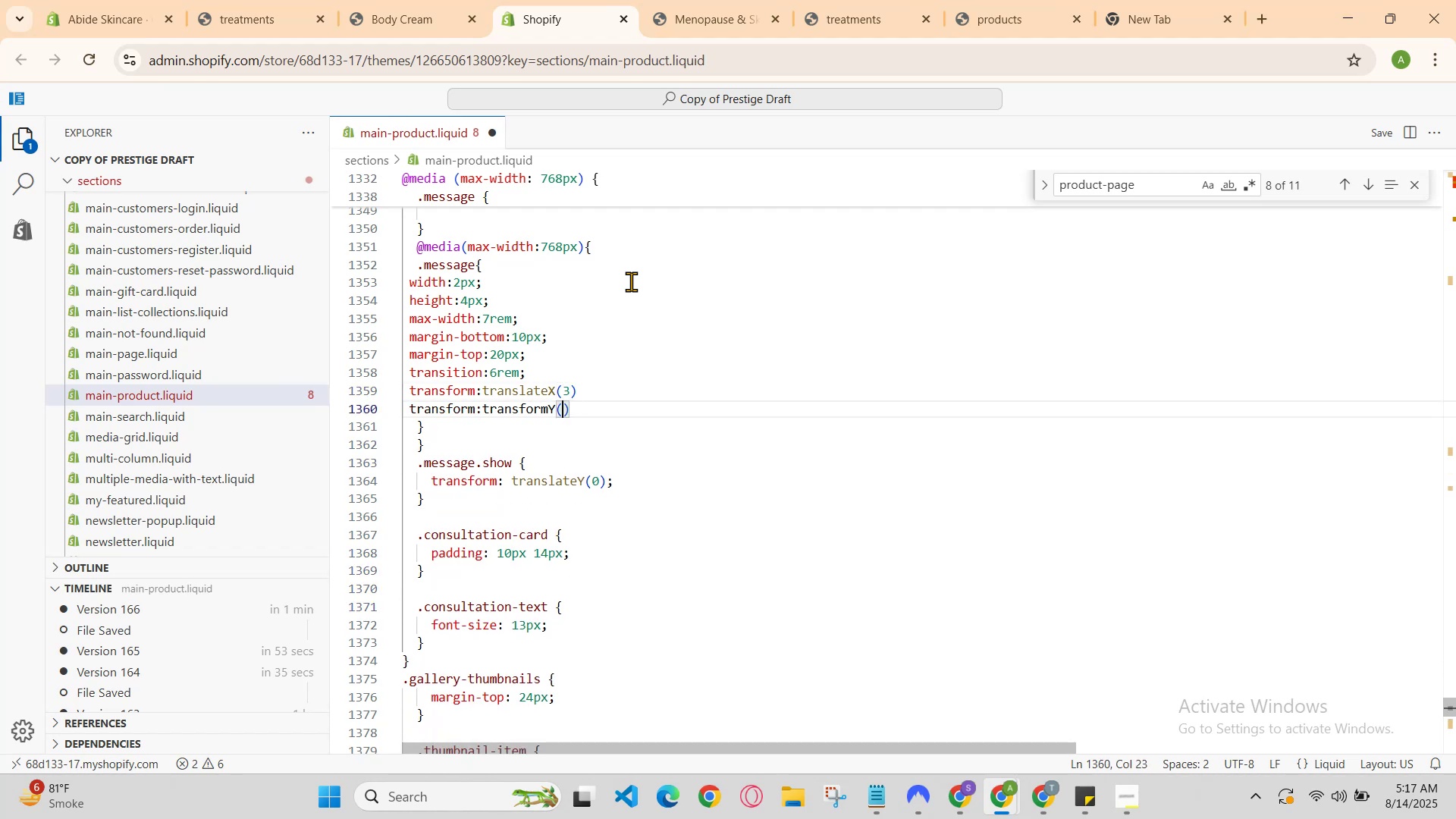 
key(Control+Z)
 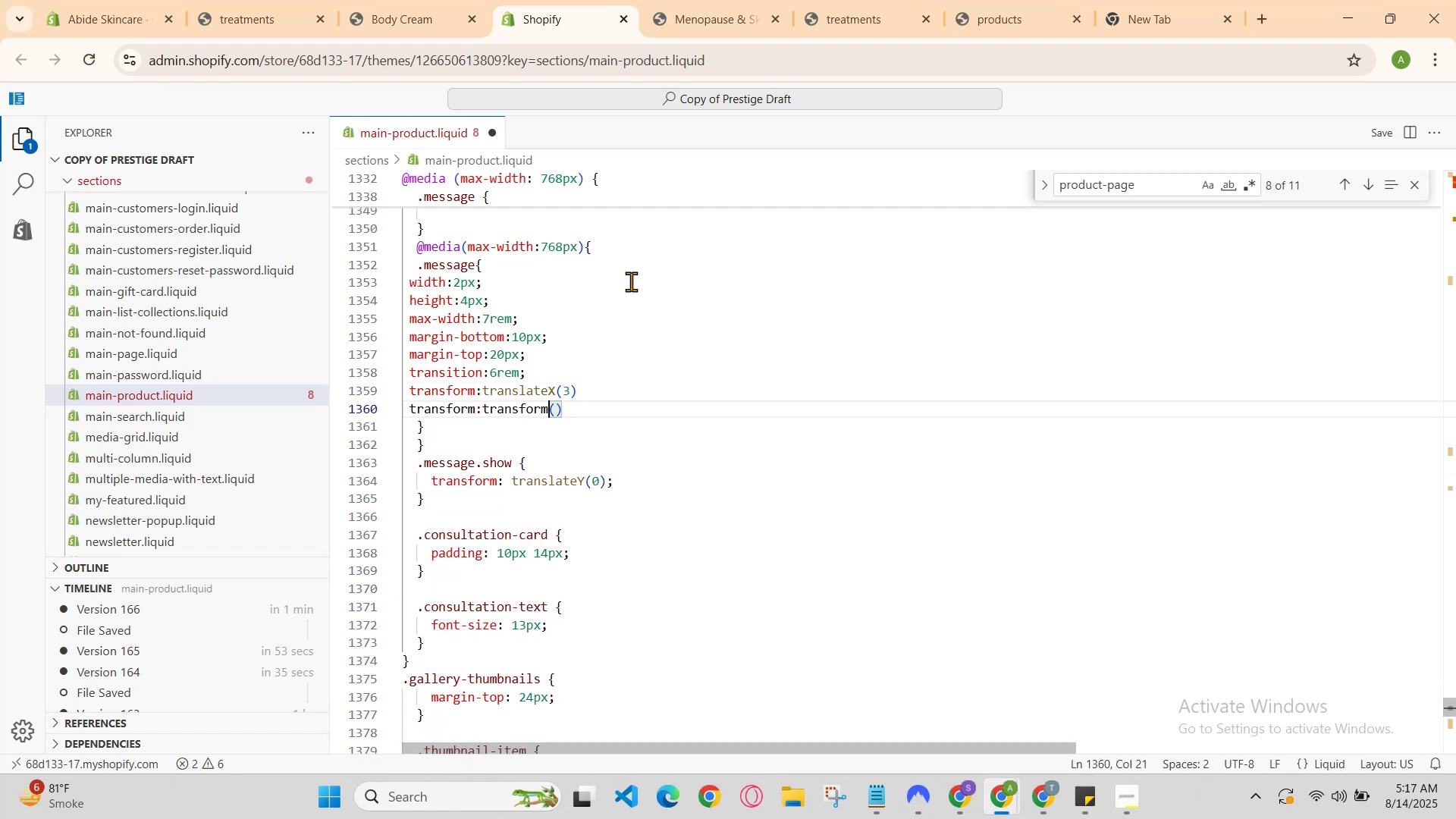 
key(Control+Z)
 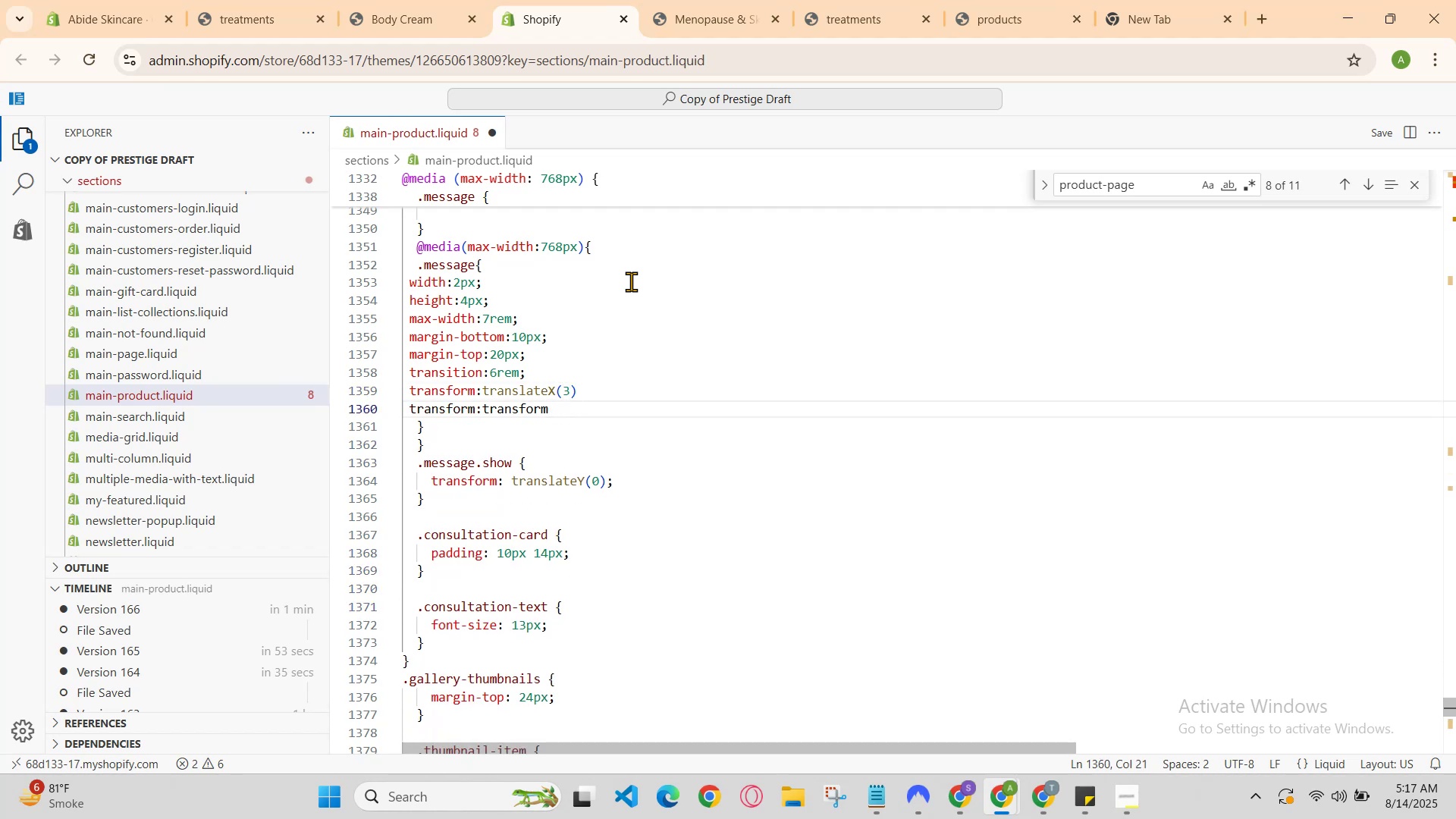 
key(Control+Z)
 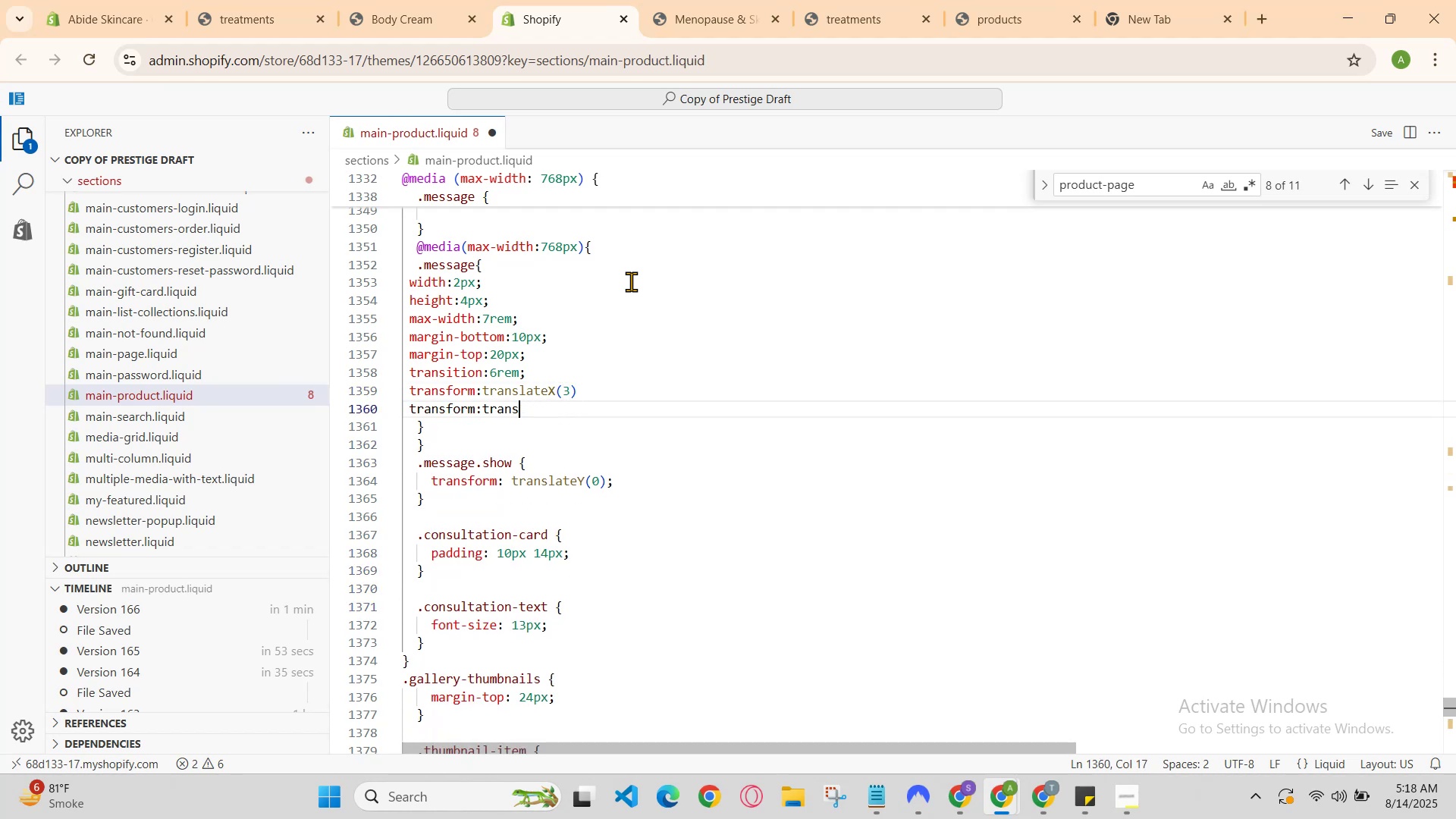 
key(Control+Z)
 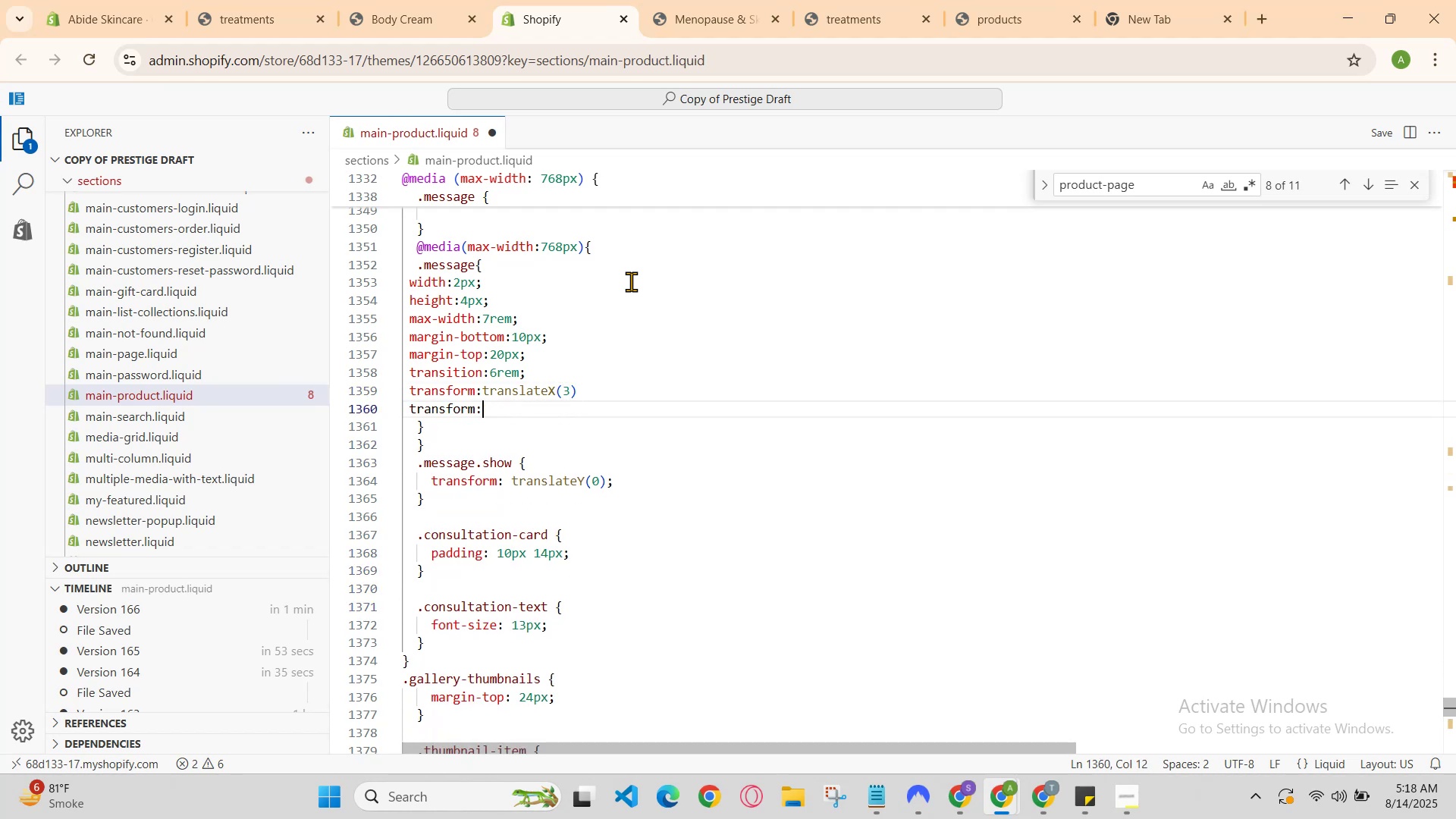 
key(Control+Z)
 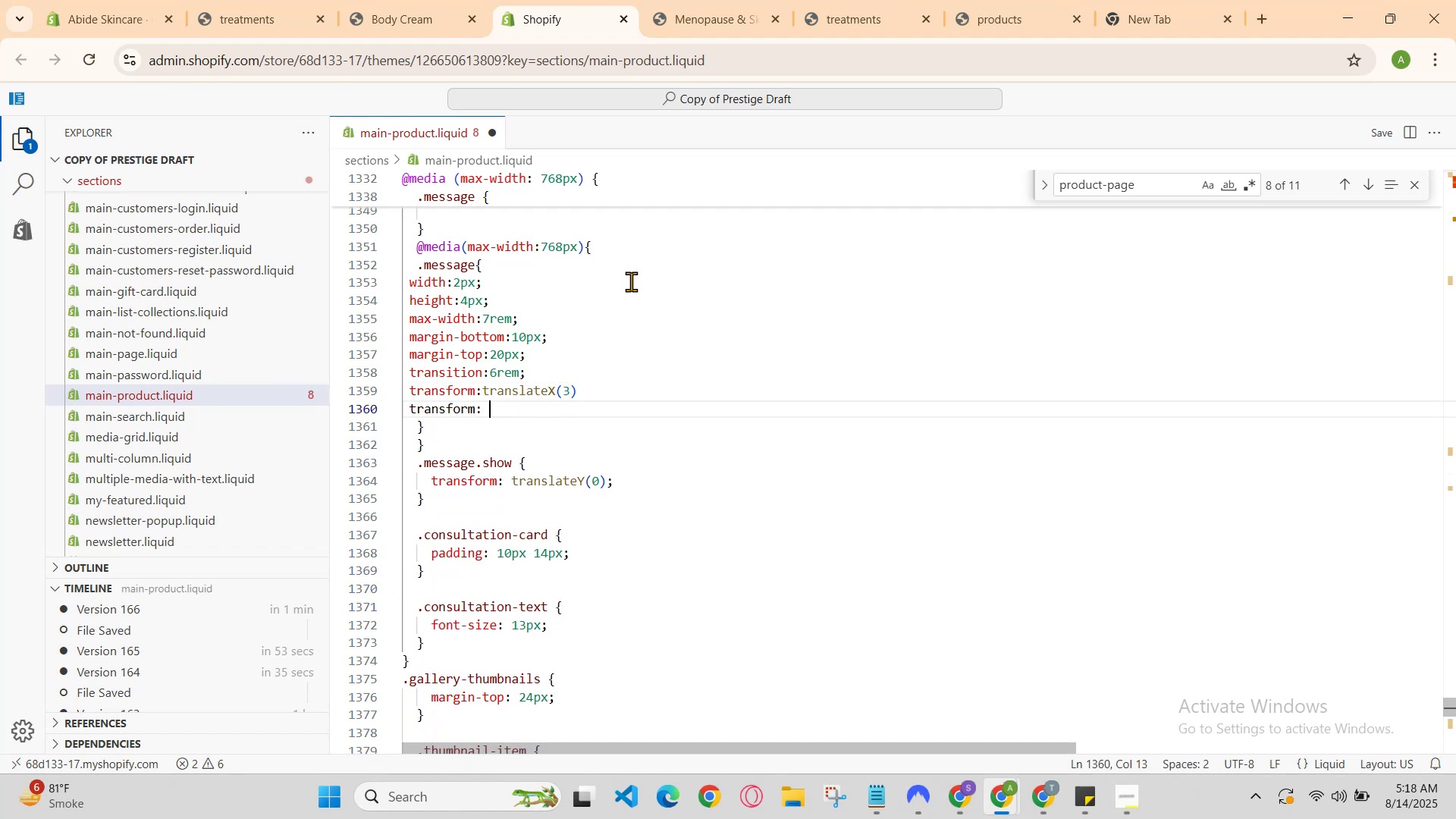 
key(Control+Z)
 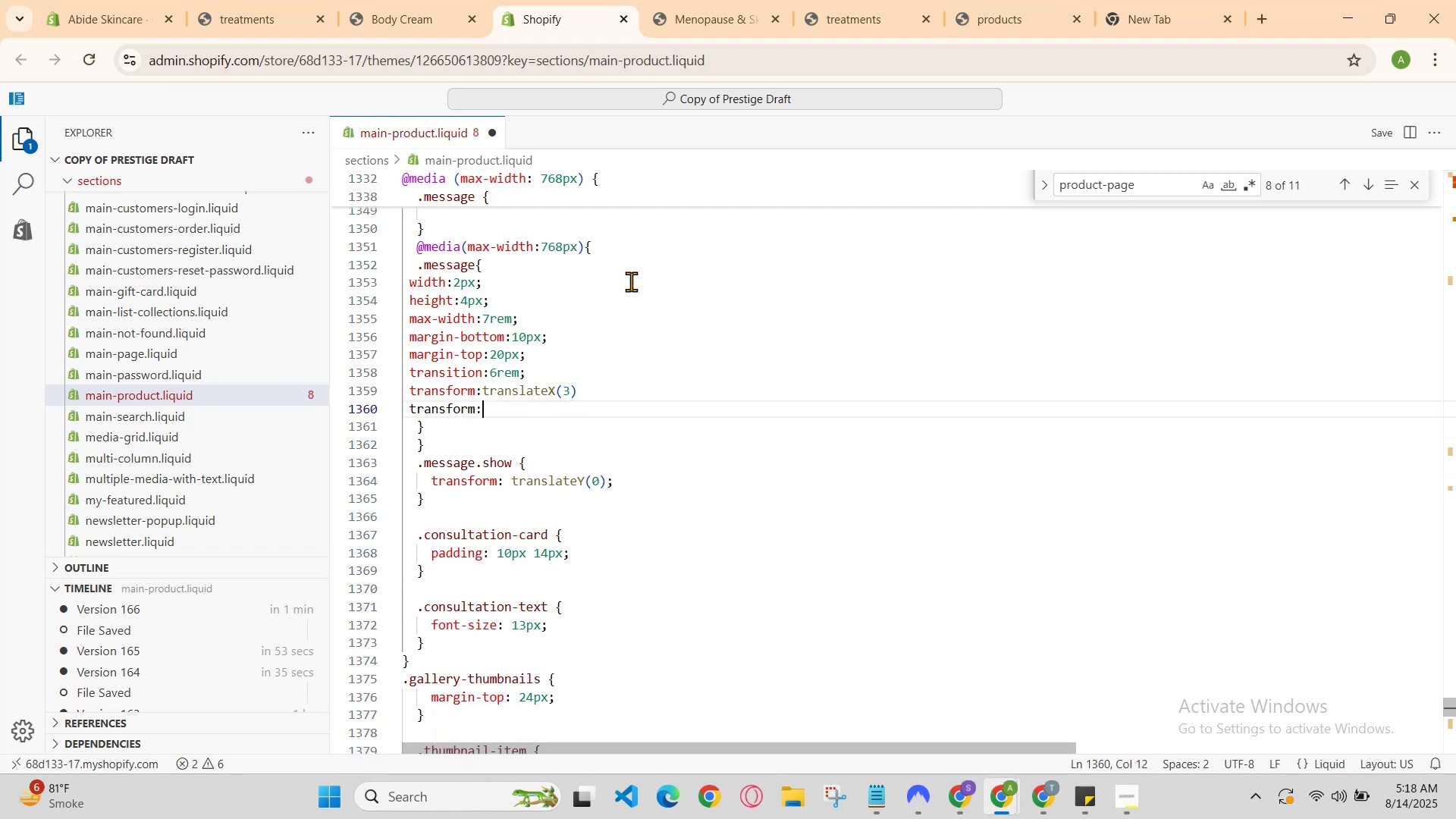 
key(Control+Z)
 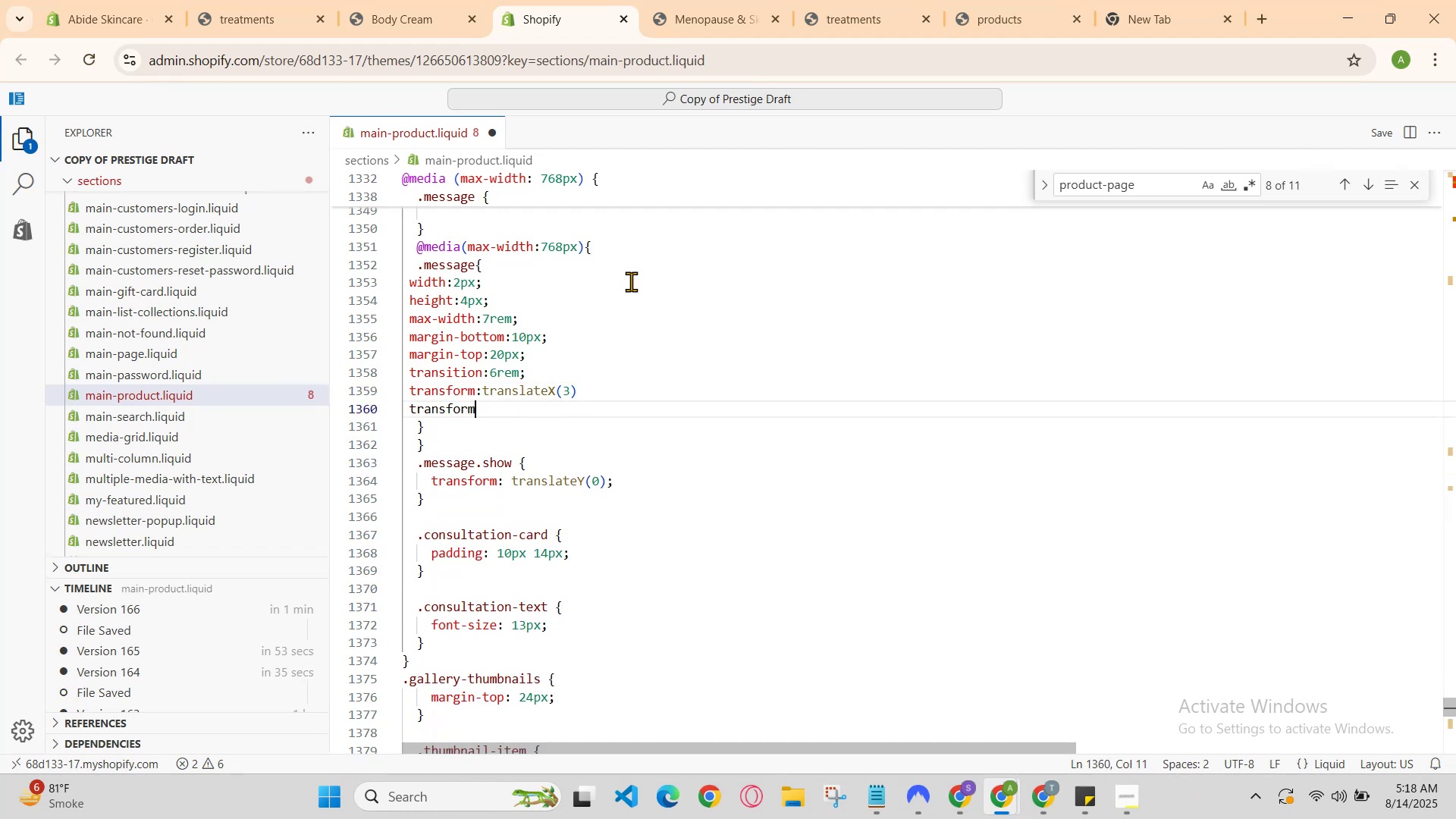 
key(Control+Z)
 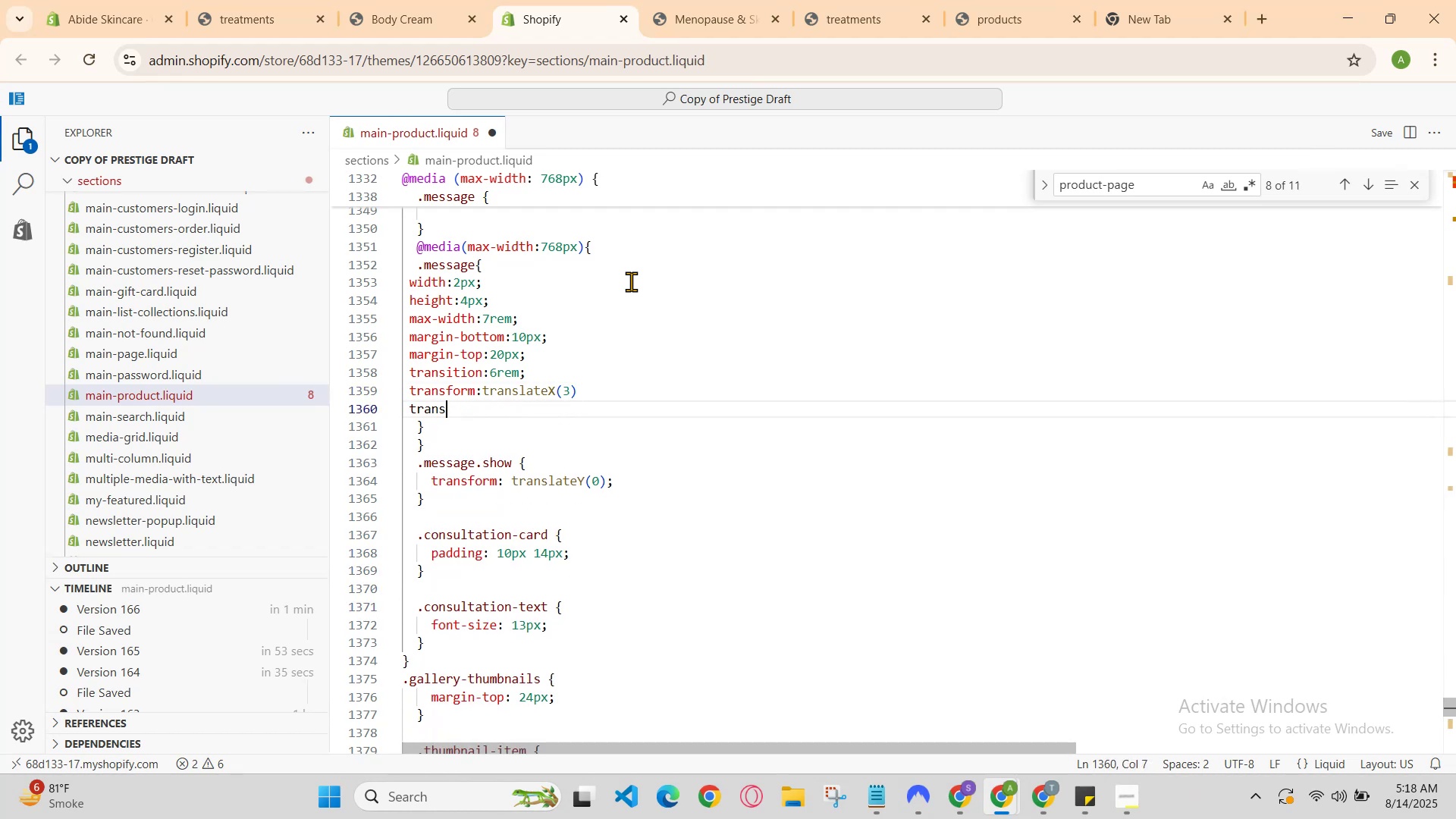 
key(Control+Z)
 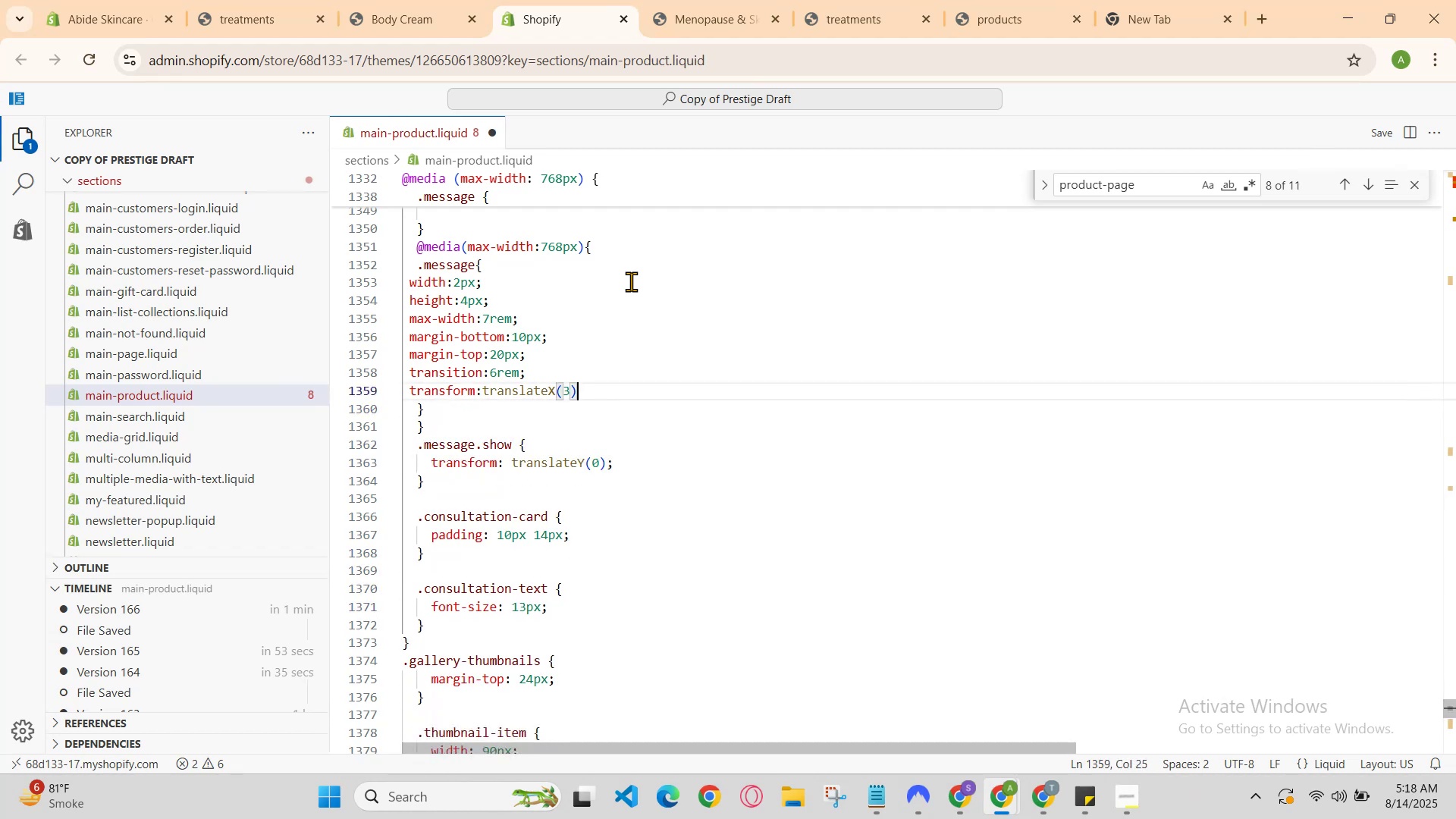 
key(Control+Z)
 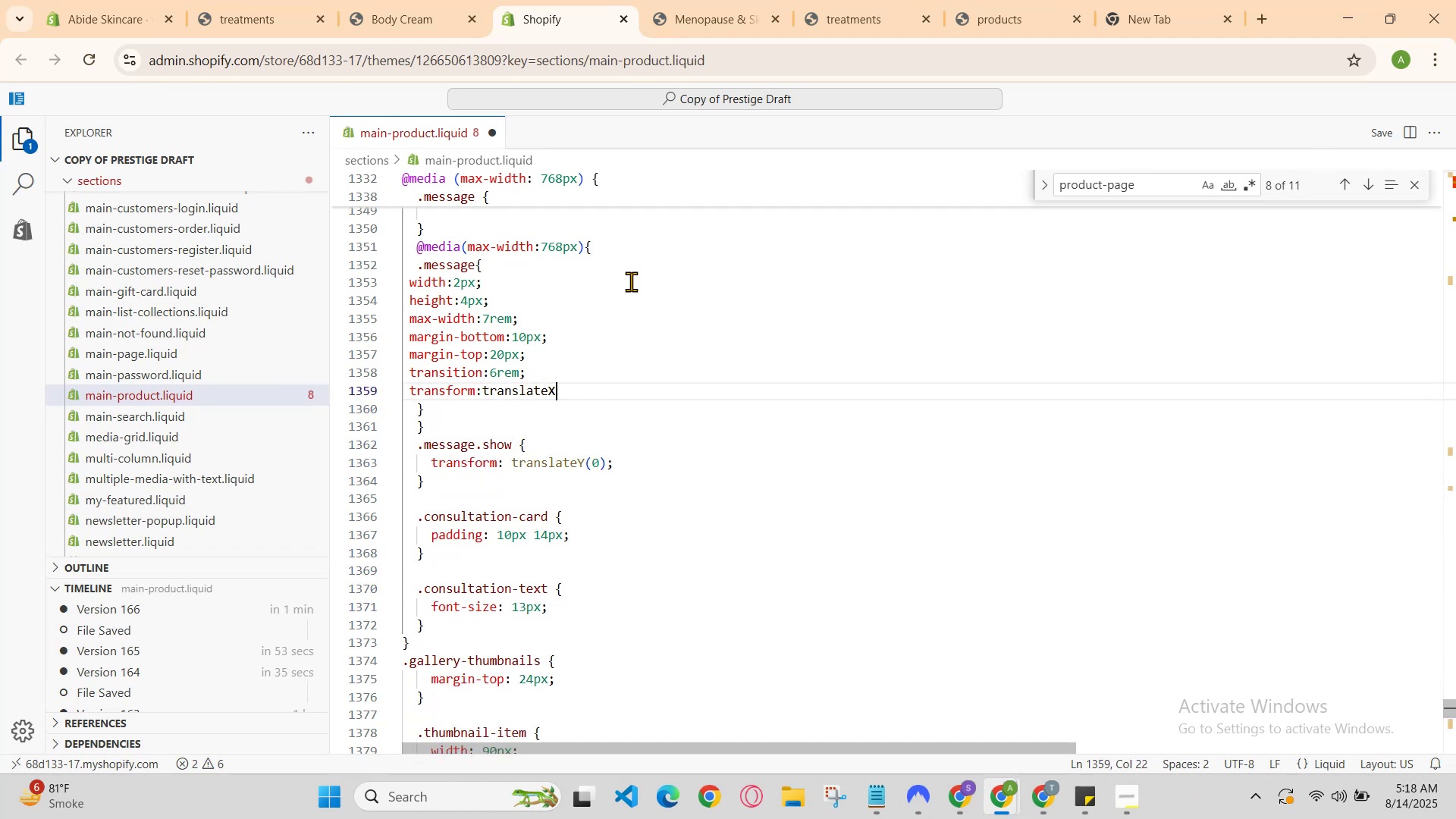 
key(Control+Z)
 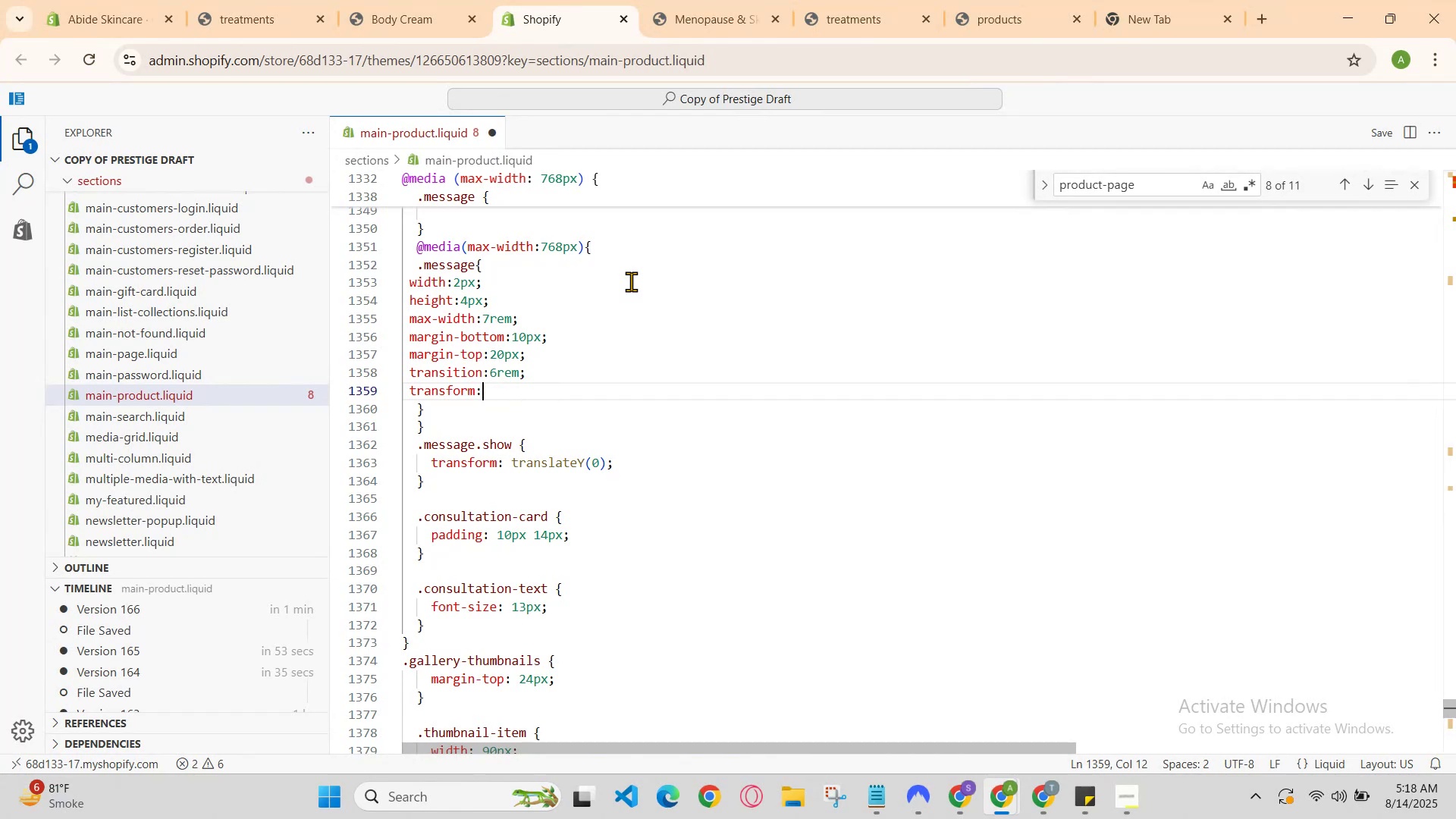 
key(Control+Z)
 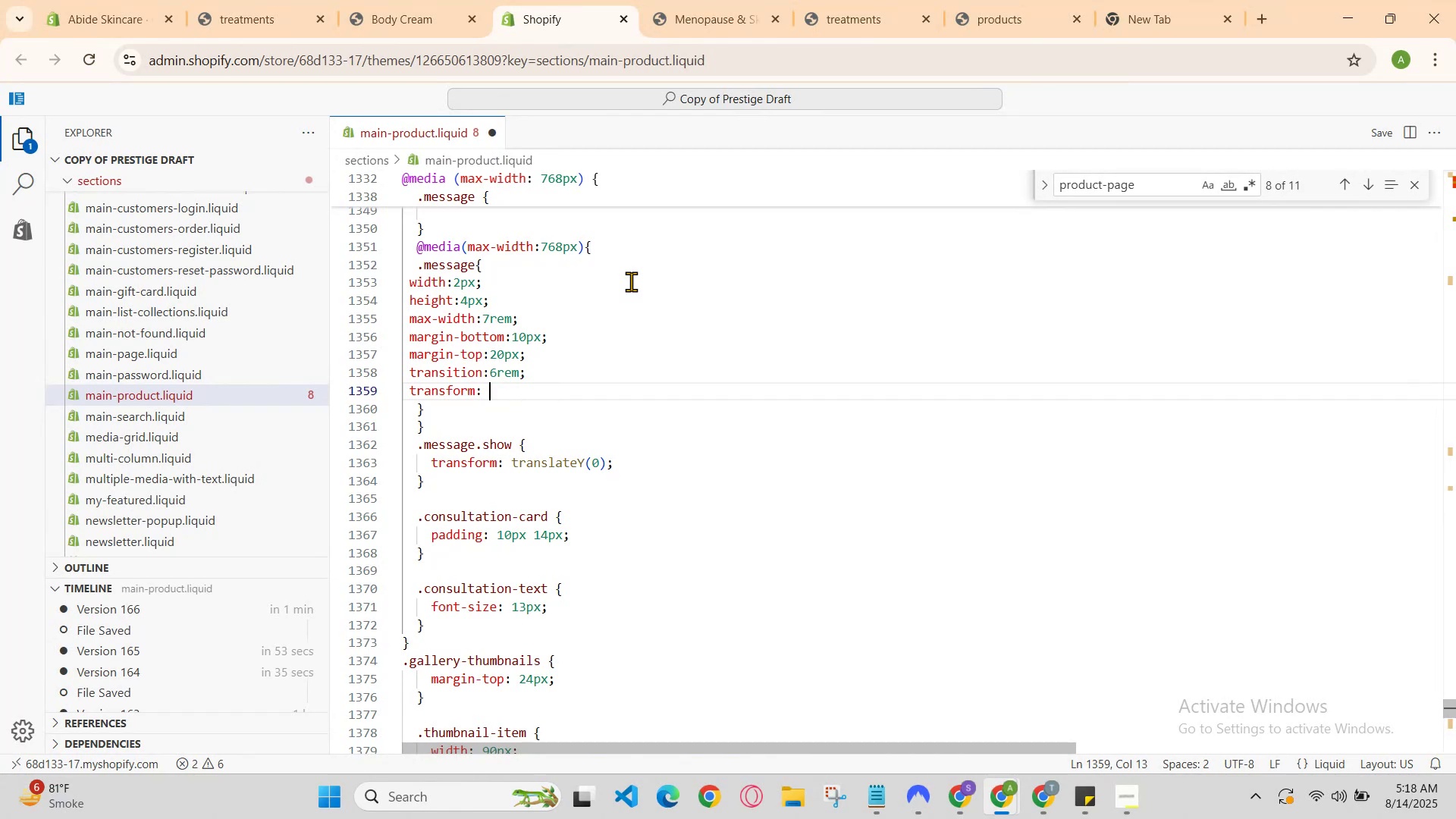 
key(Control+Z)
 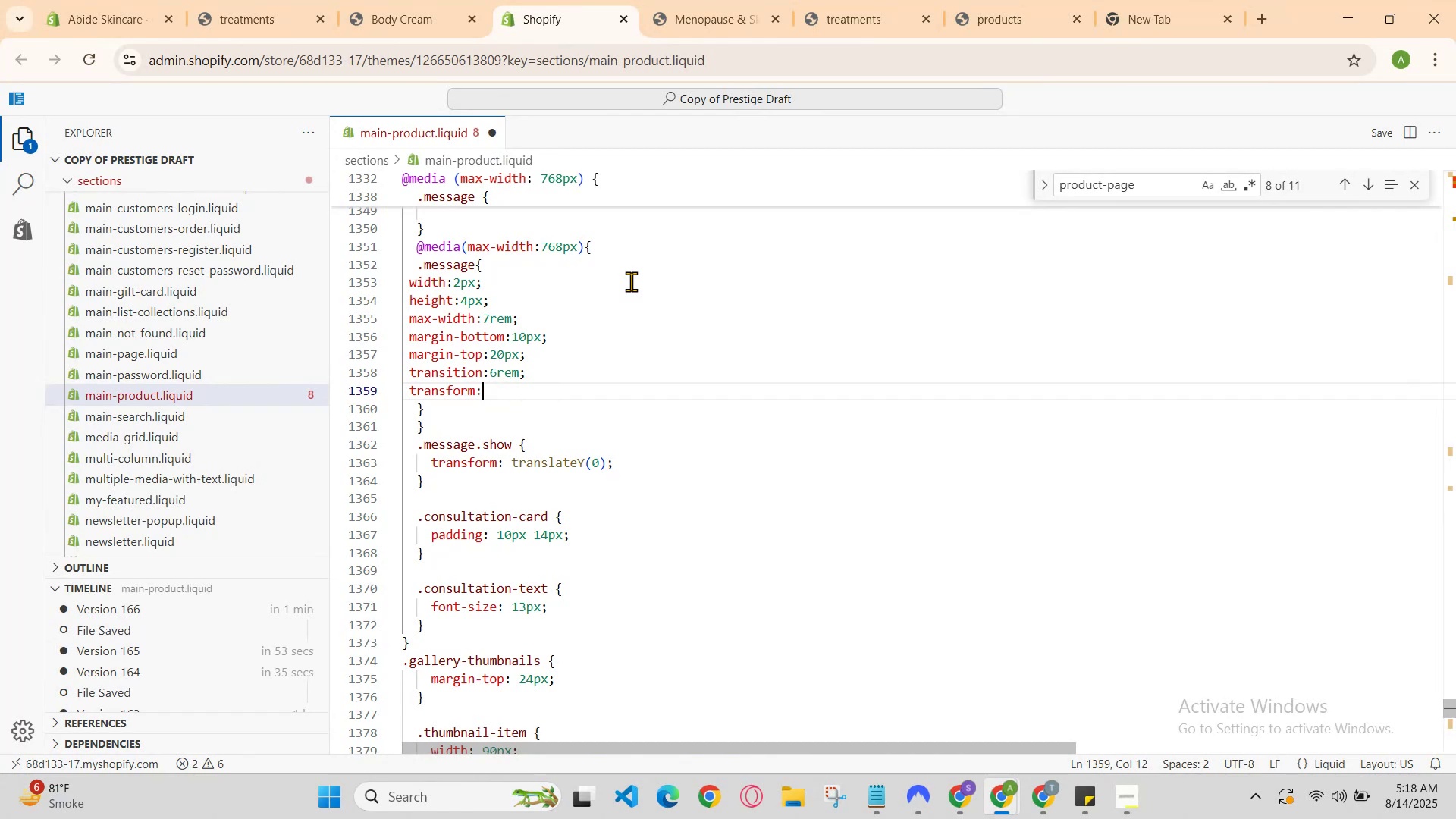 
key(Control+Z)
 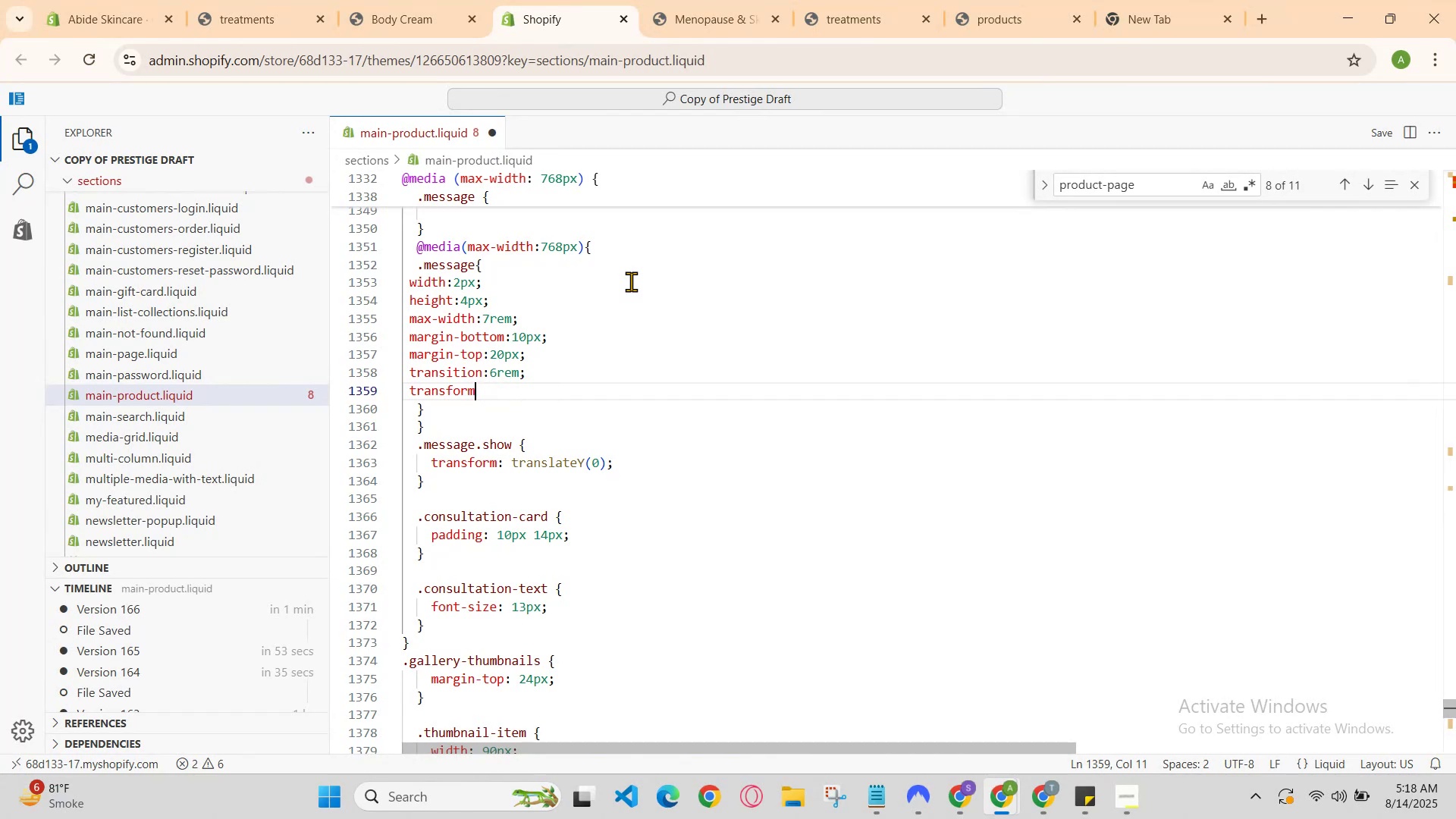 
key(Control+Z)
 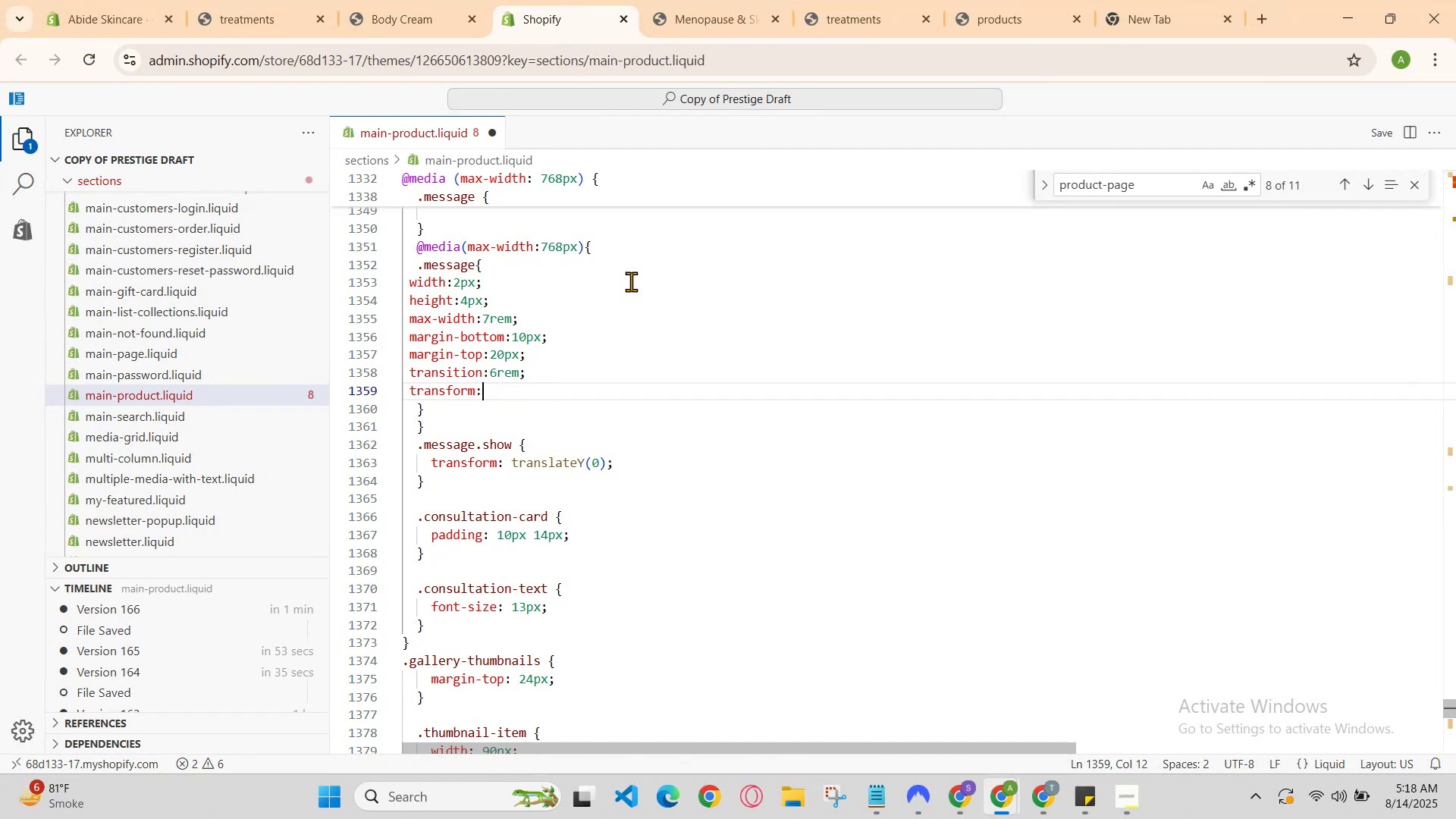 
key(Control+Z)
 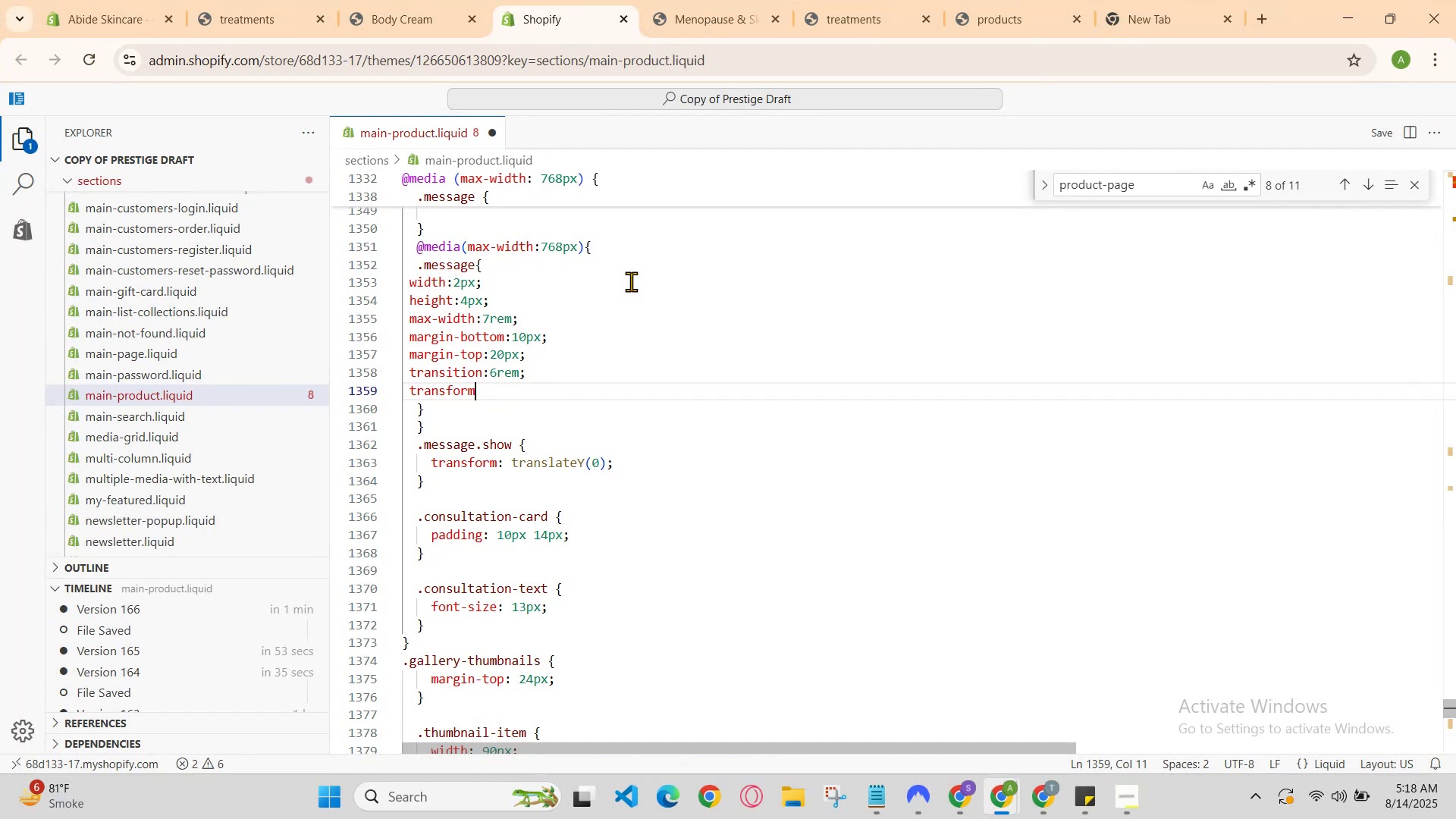 
key(Control+Z)
 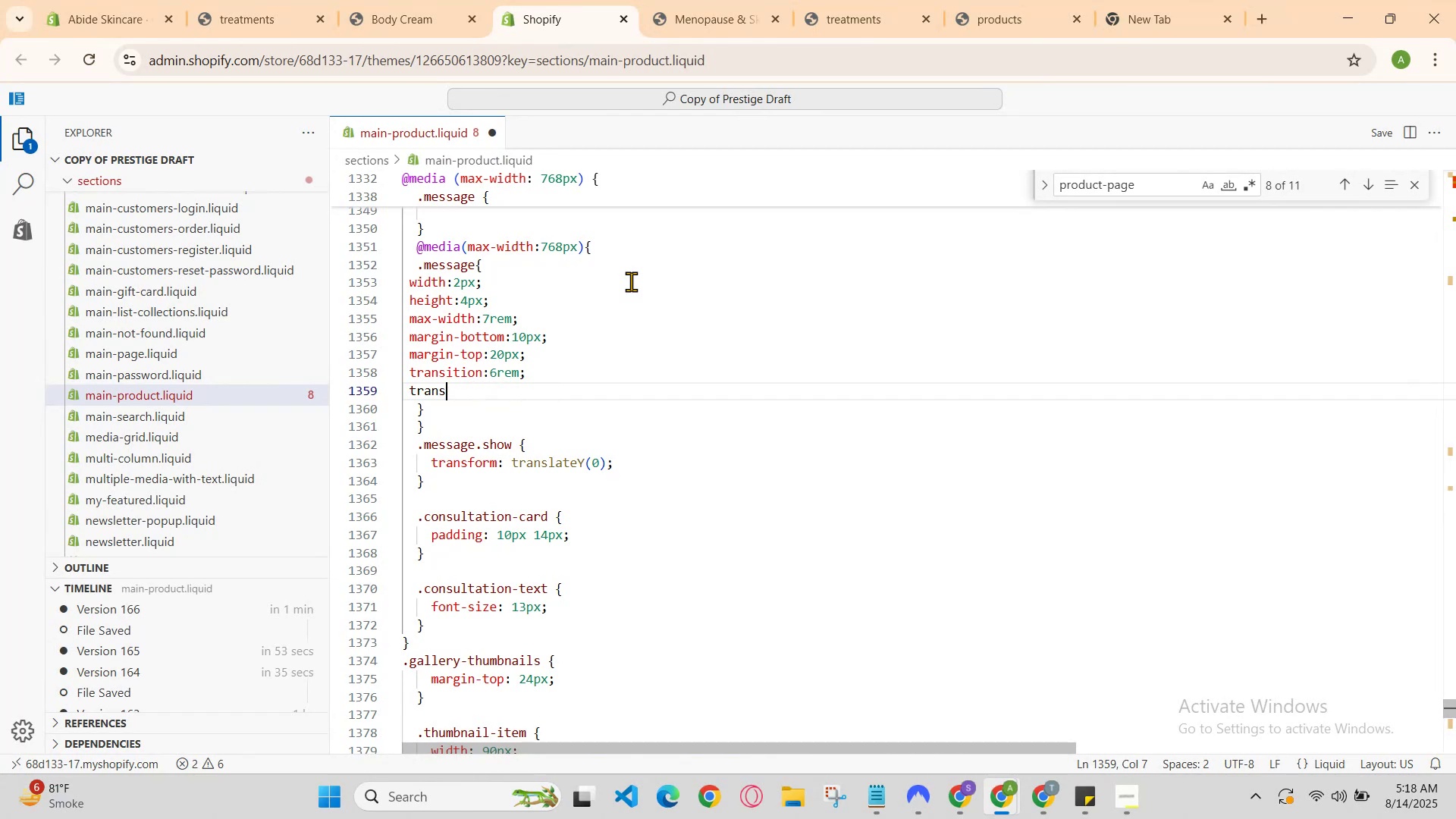 
key(Control+Z)
 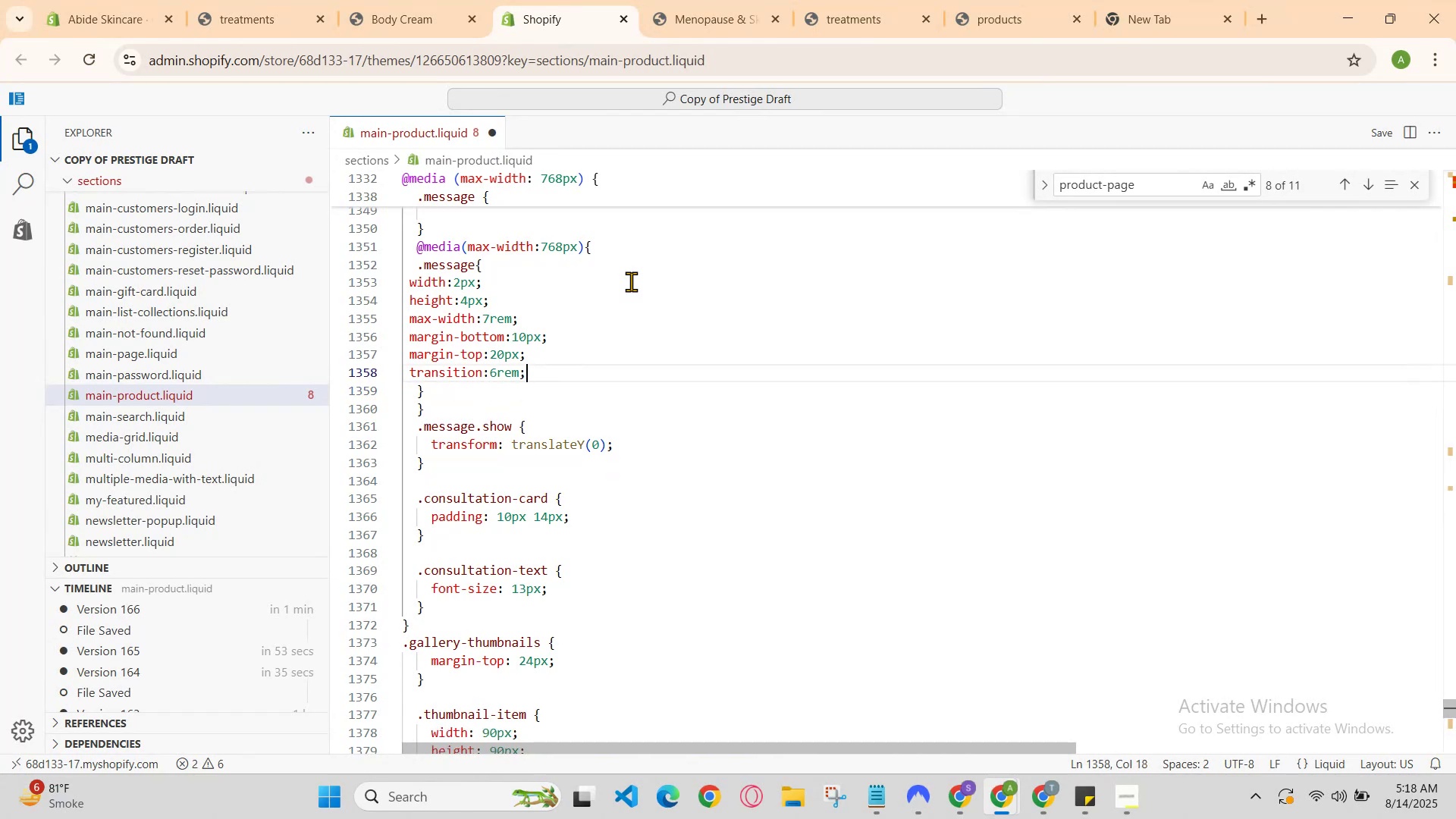 
key(Control+Z)
 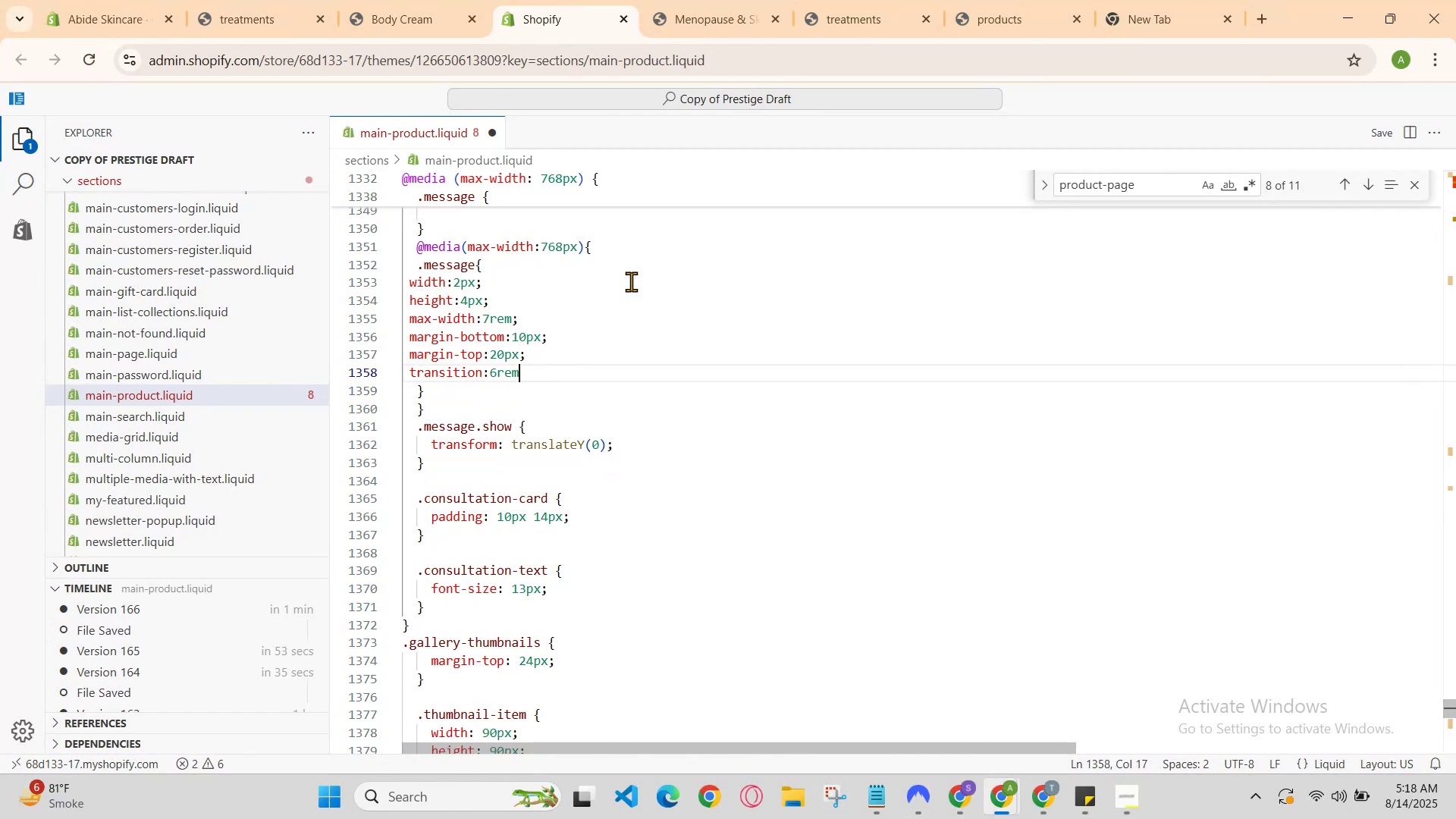 
key(Control+Z)
 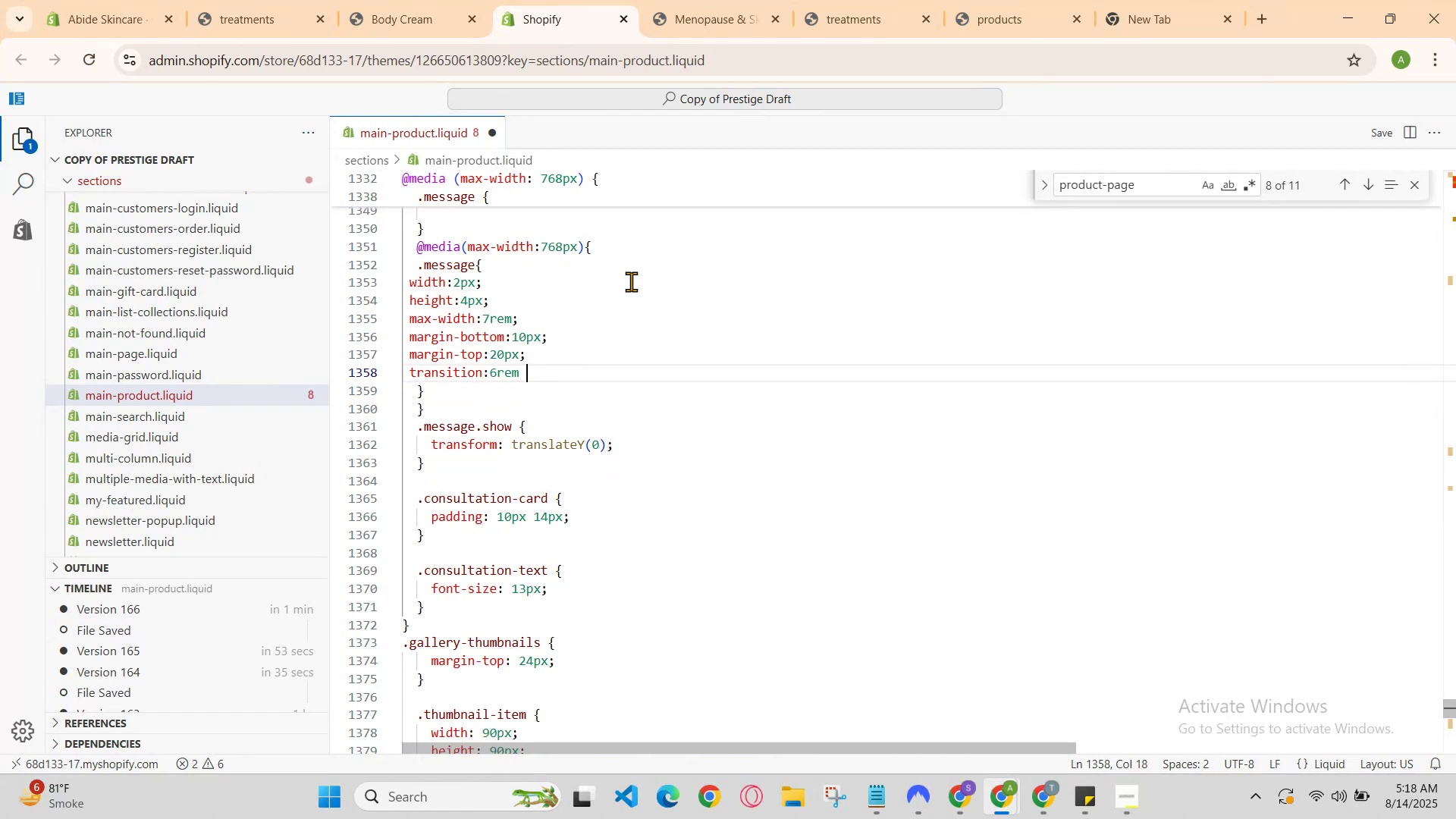 
key(Control+Z)
 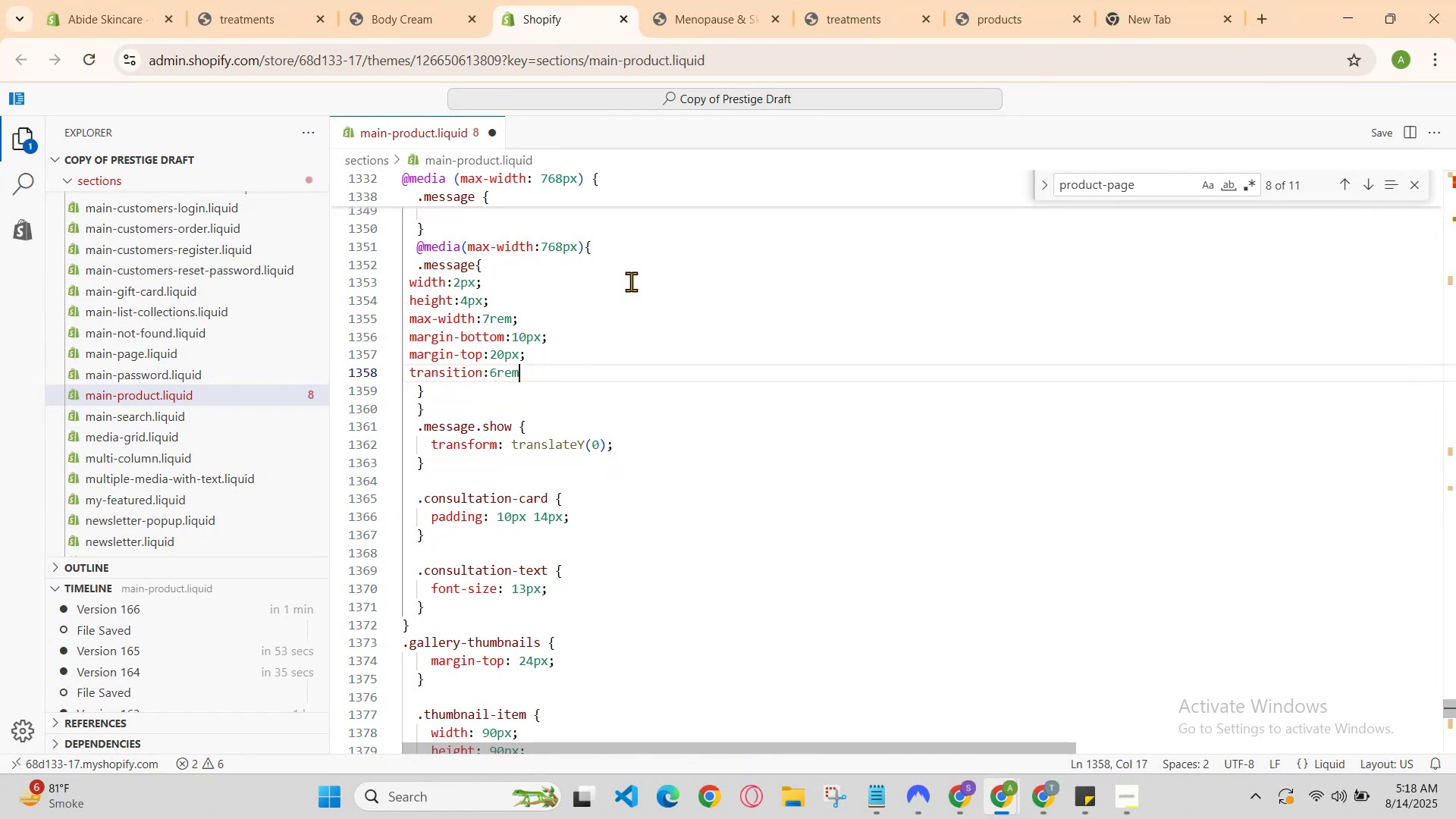 
key(Control+Z)
 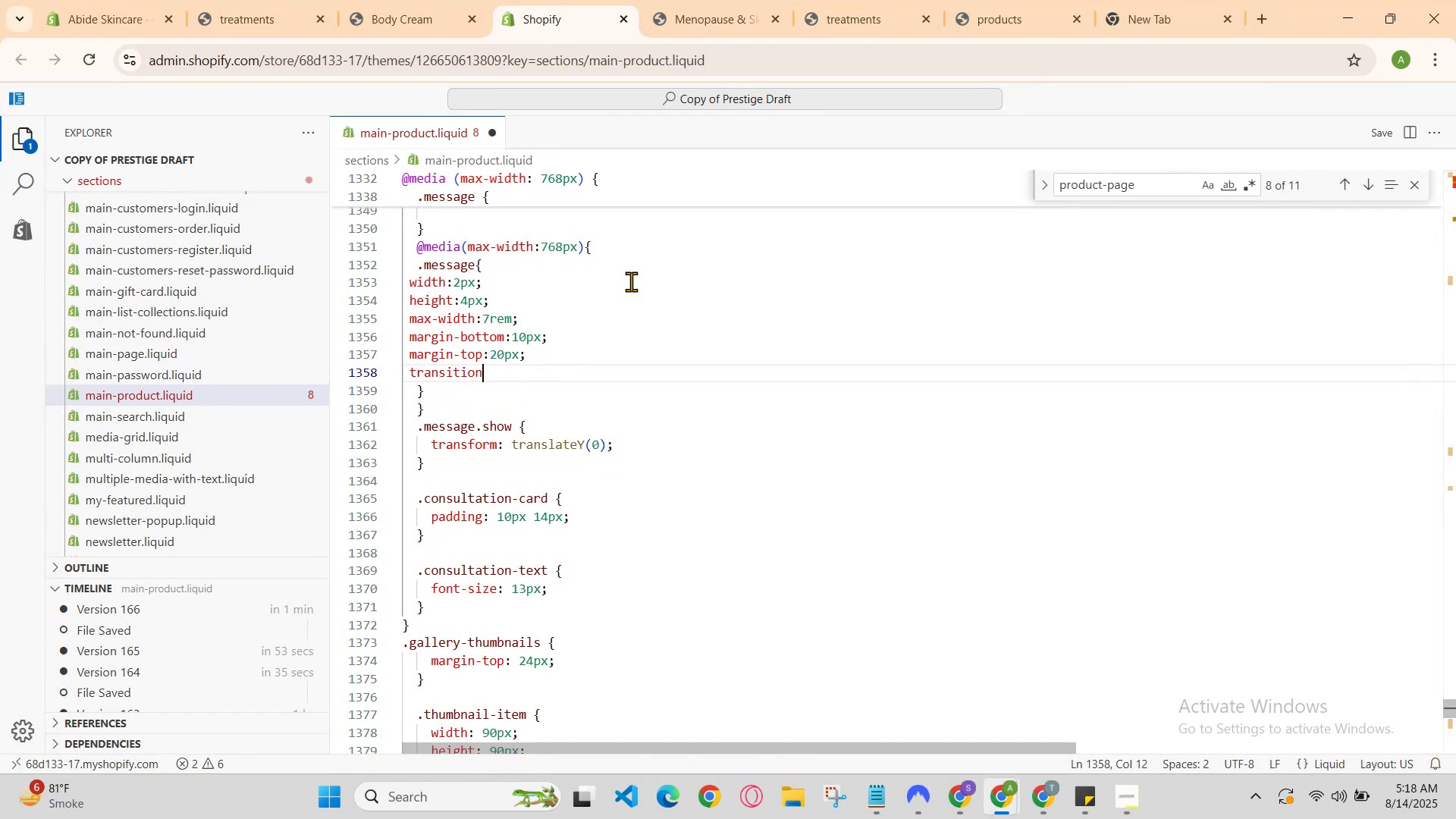 
key(Control+Z)
 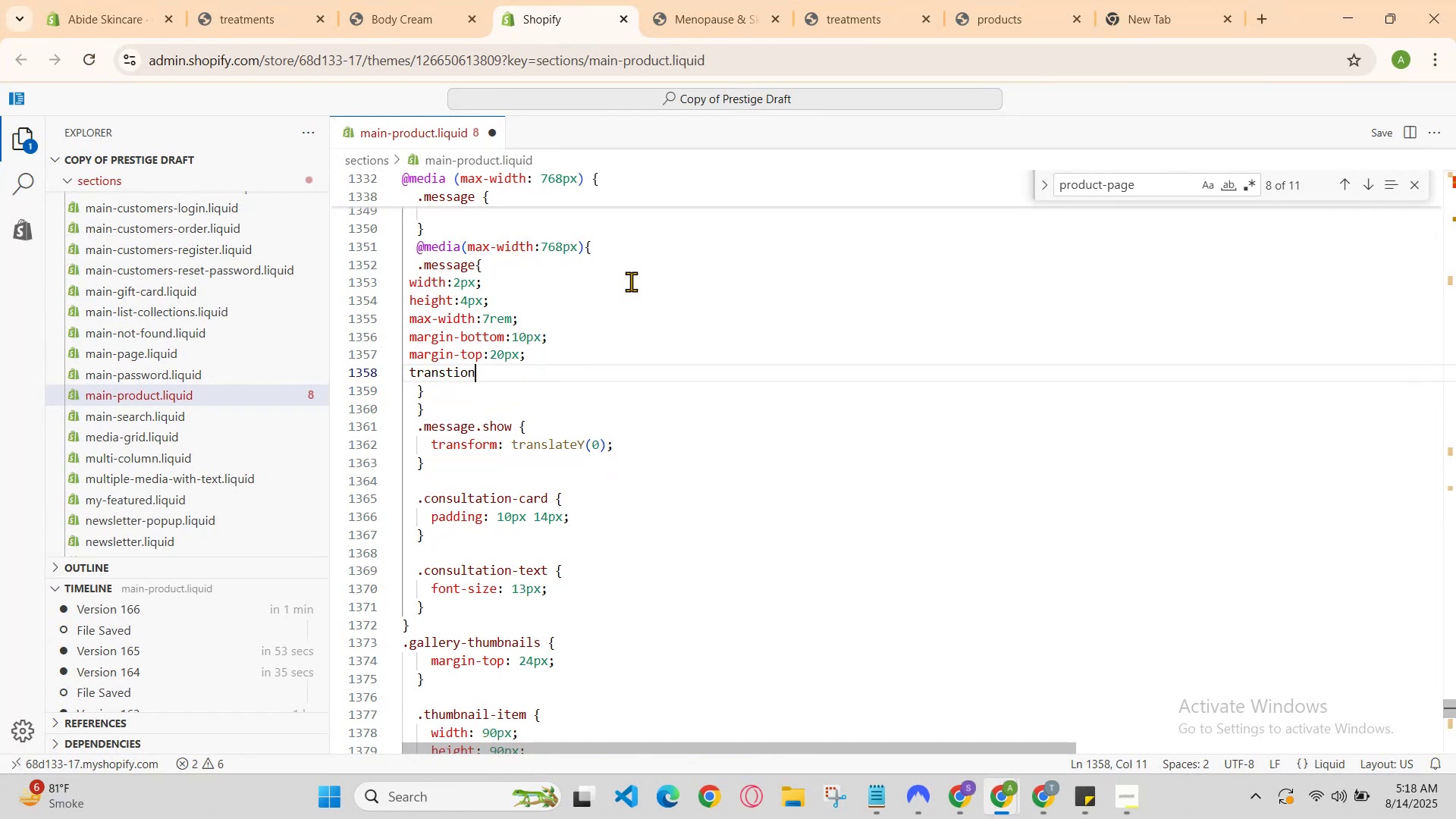 
key(Control+Z)
 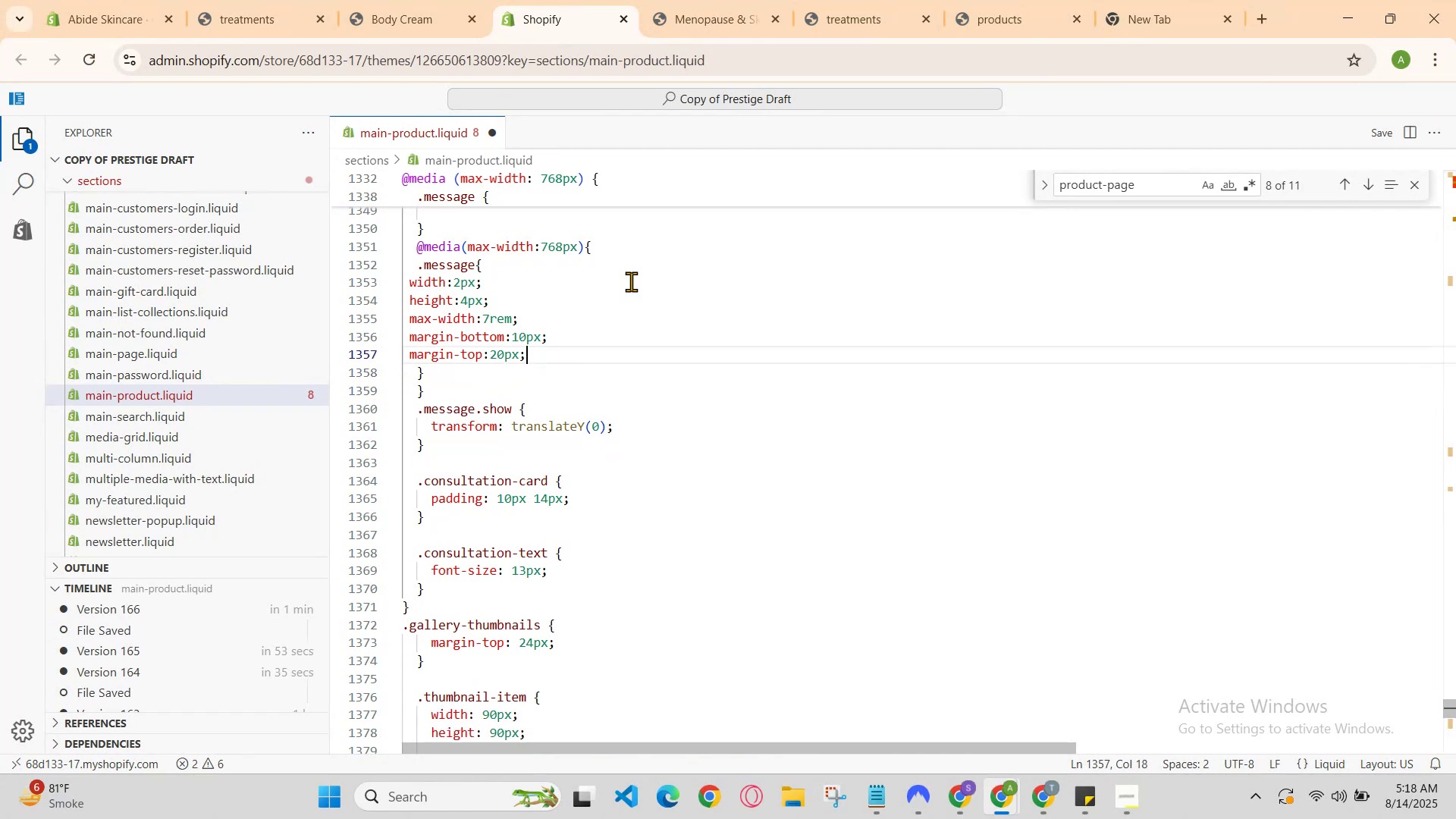 
key(Control+Z)
 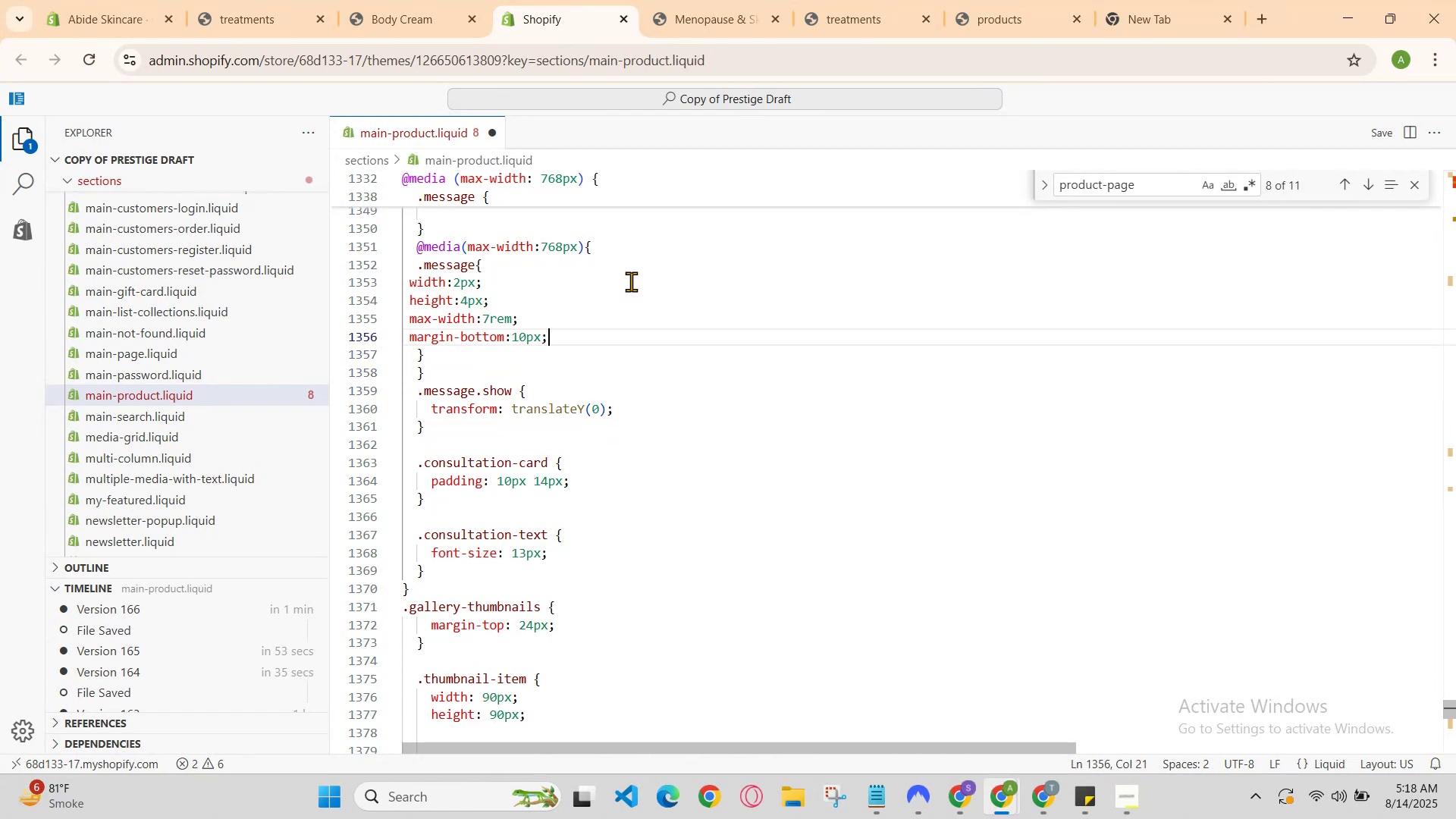 
key(Control+Z)
 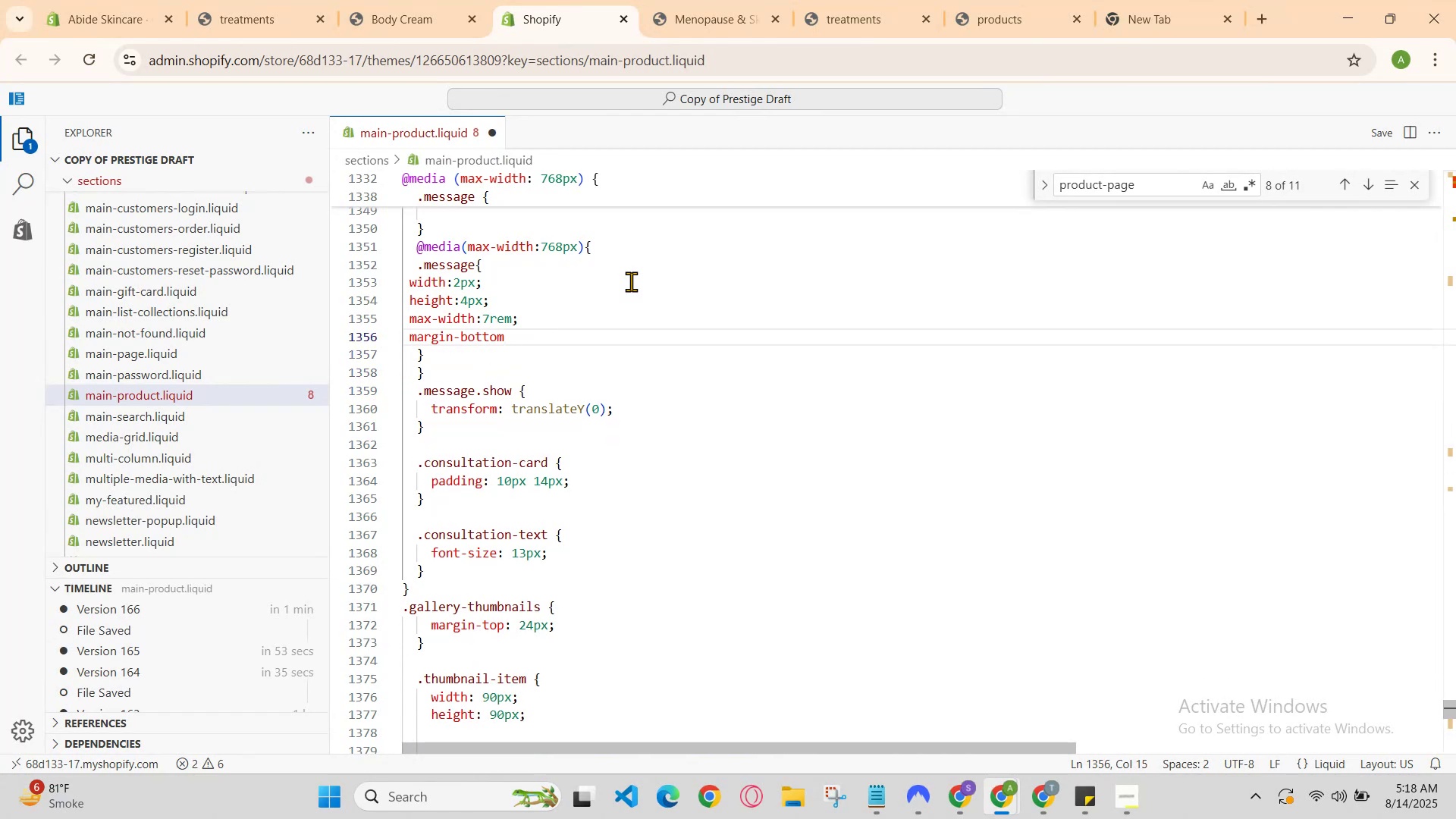 
scroll: coordinate [631, 281], scroll_direction: up, amount: 3.0
 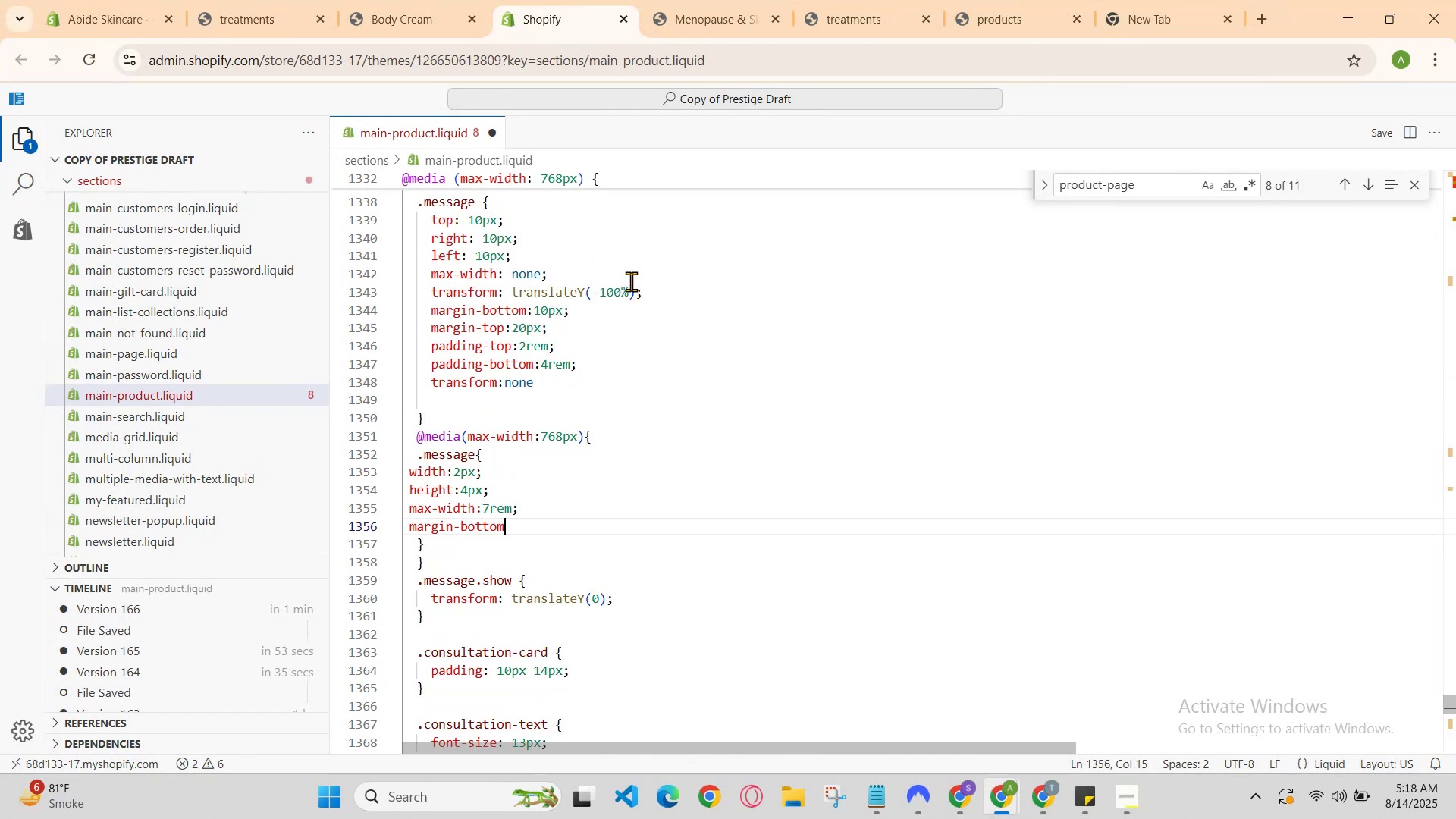 
key(Control+Z)
 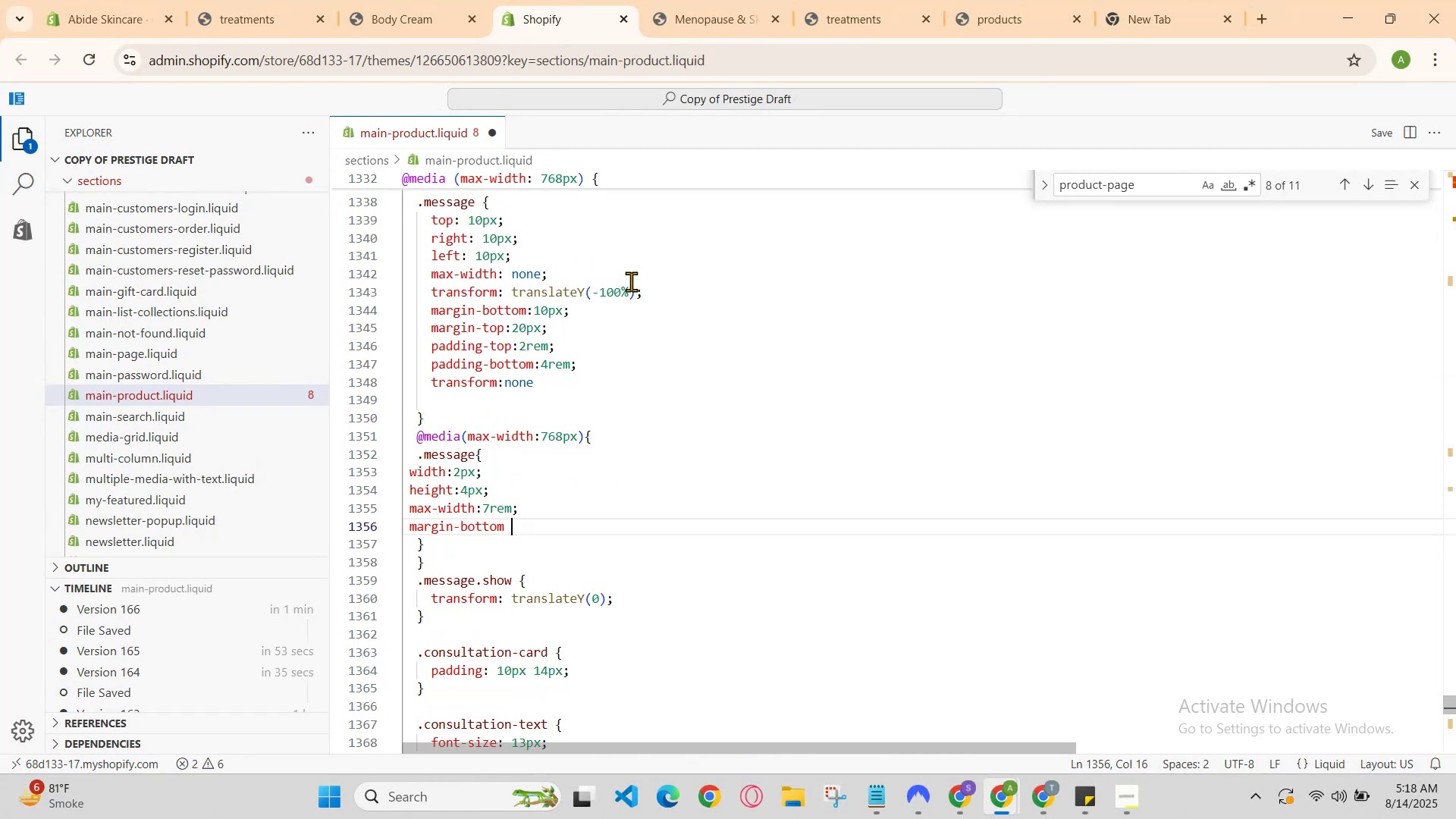 
key(Control+Z)
 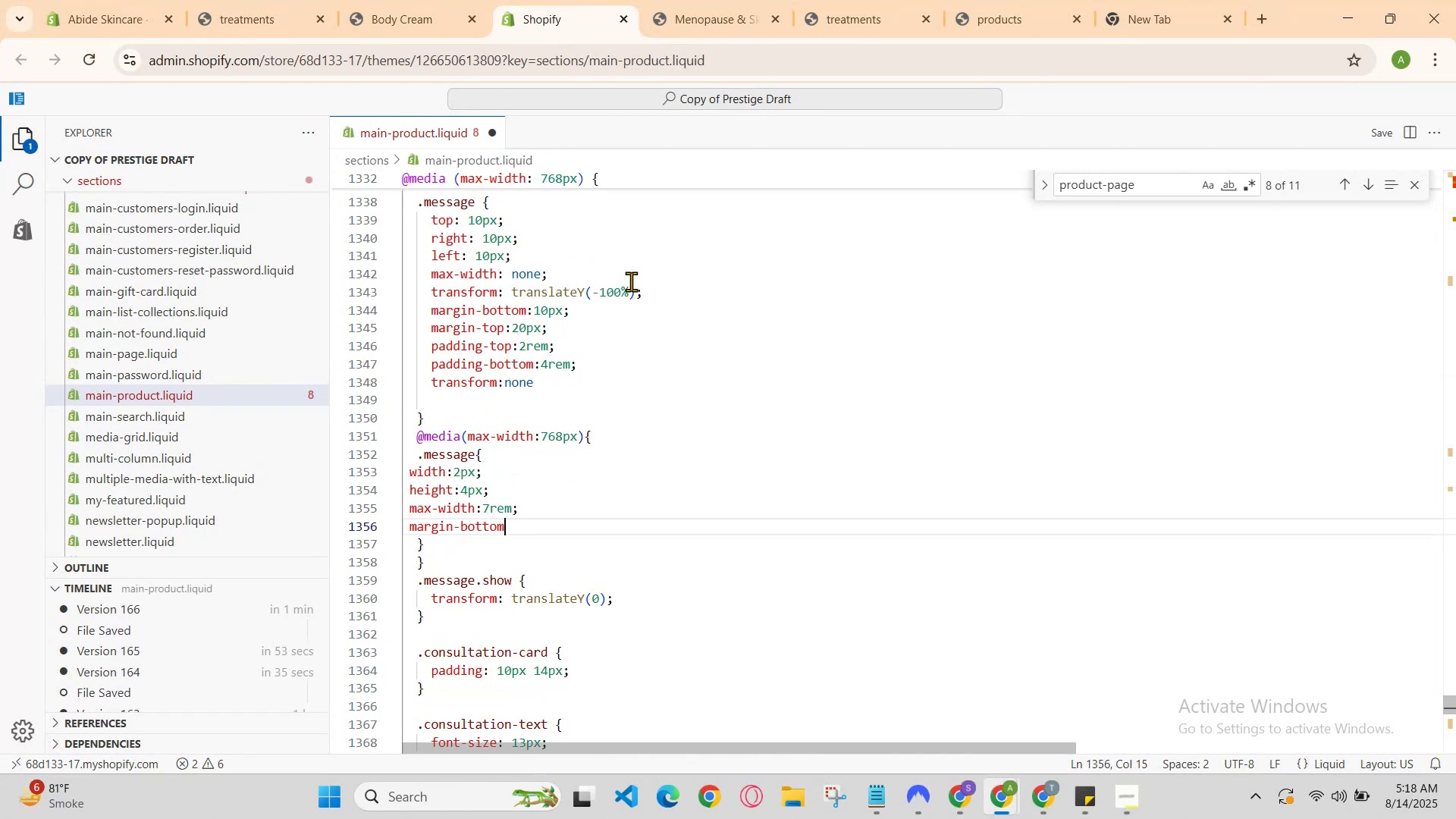 
hold_key(key=Z, duration=0.83)
 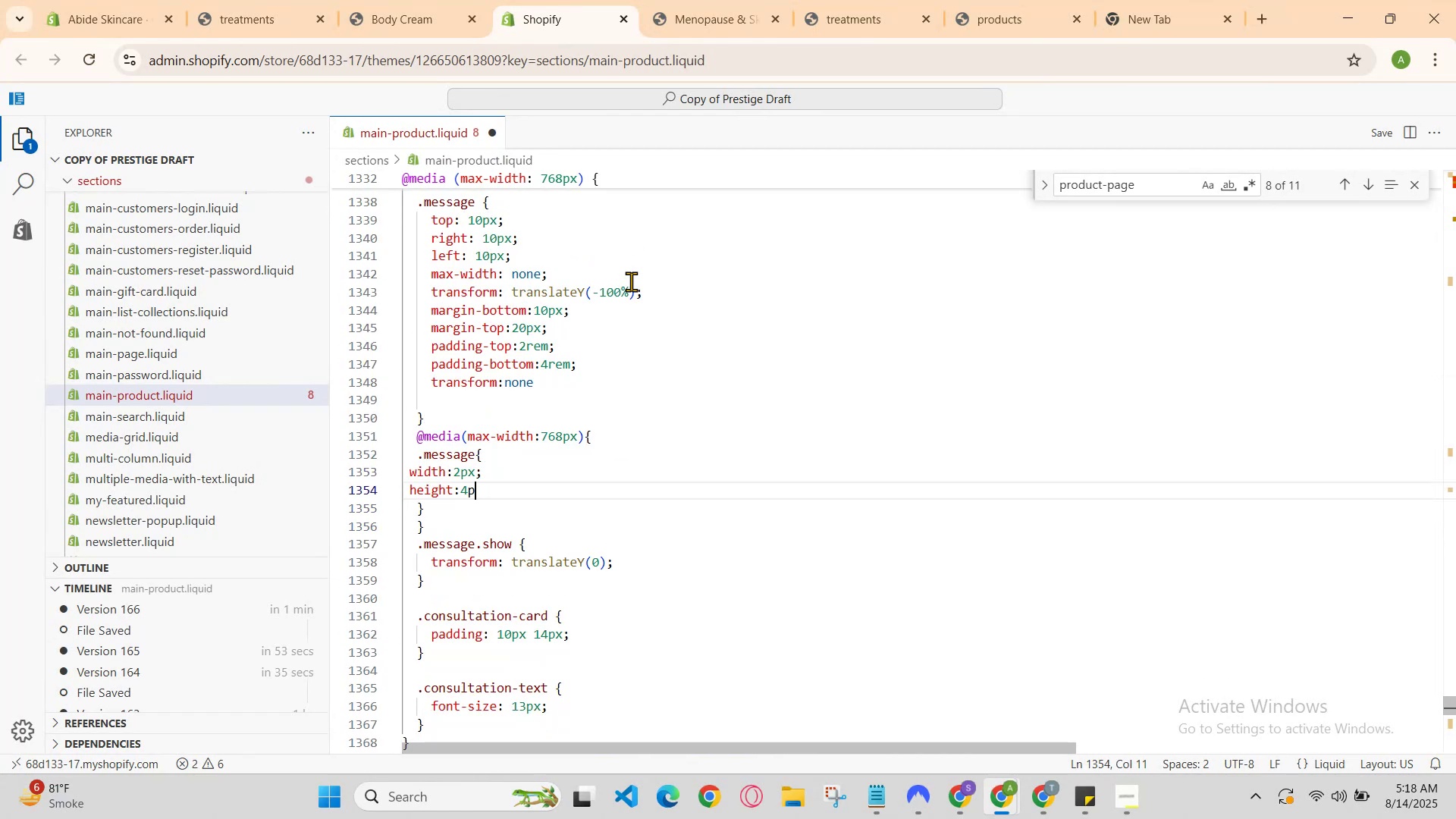 
hold_key(key=ControlLeft, duration=1.29)
 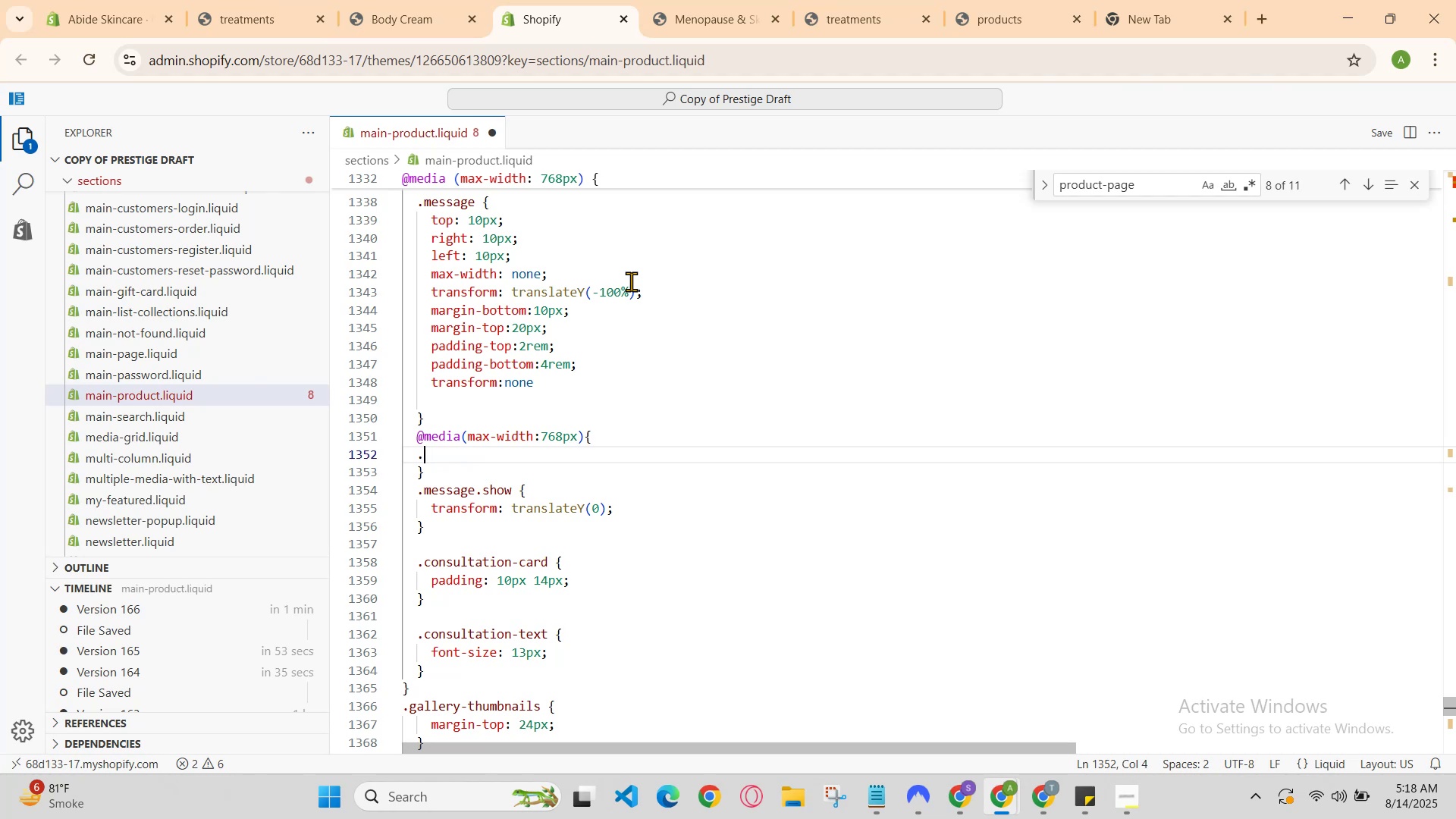 
hold_key(key=Z, duration=0.87)
 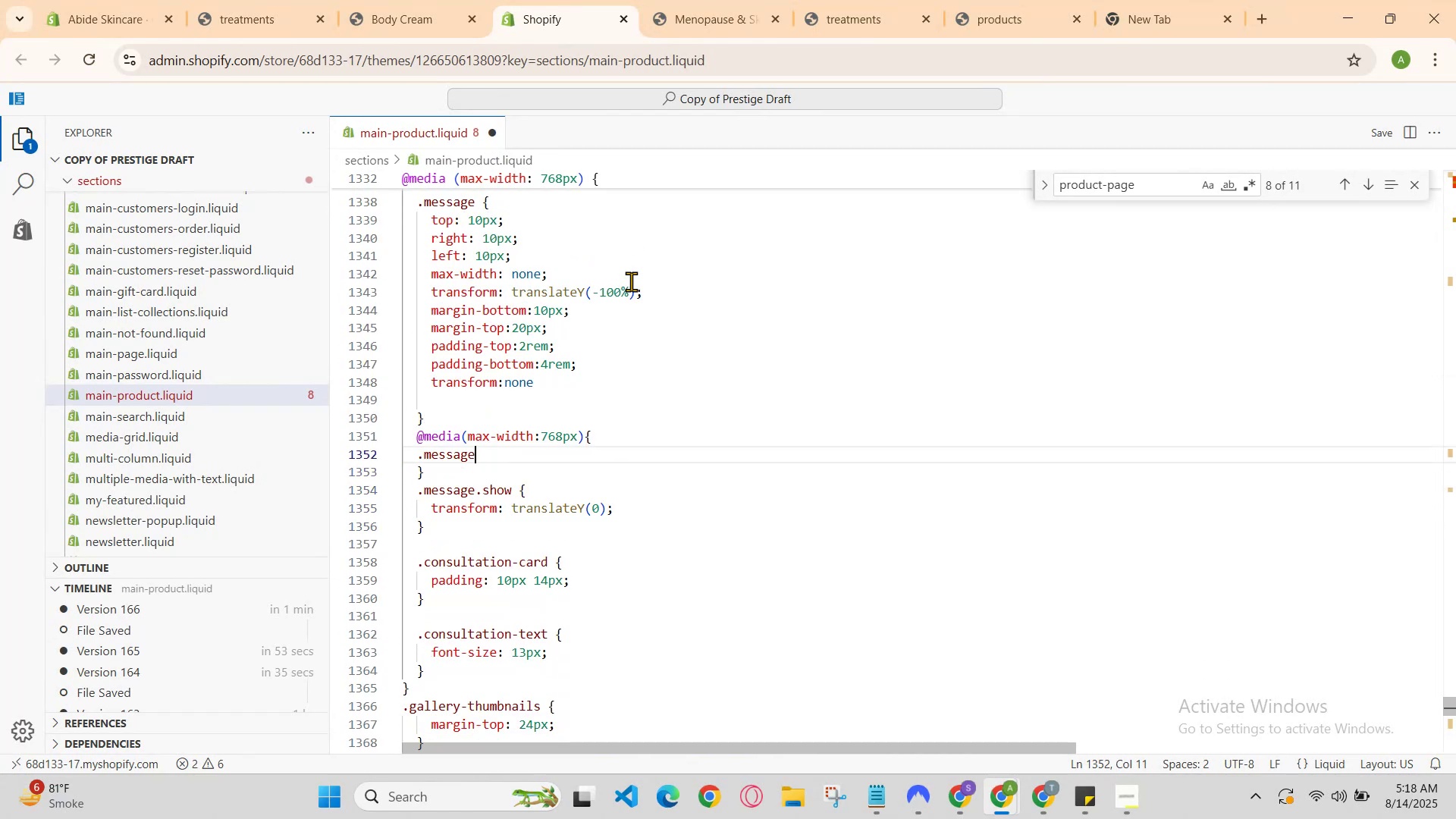 
hold_key(key=Z, duration=0.67)
 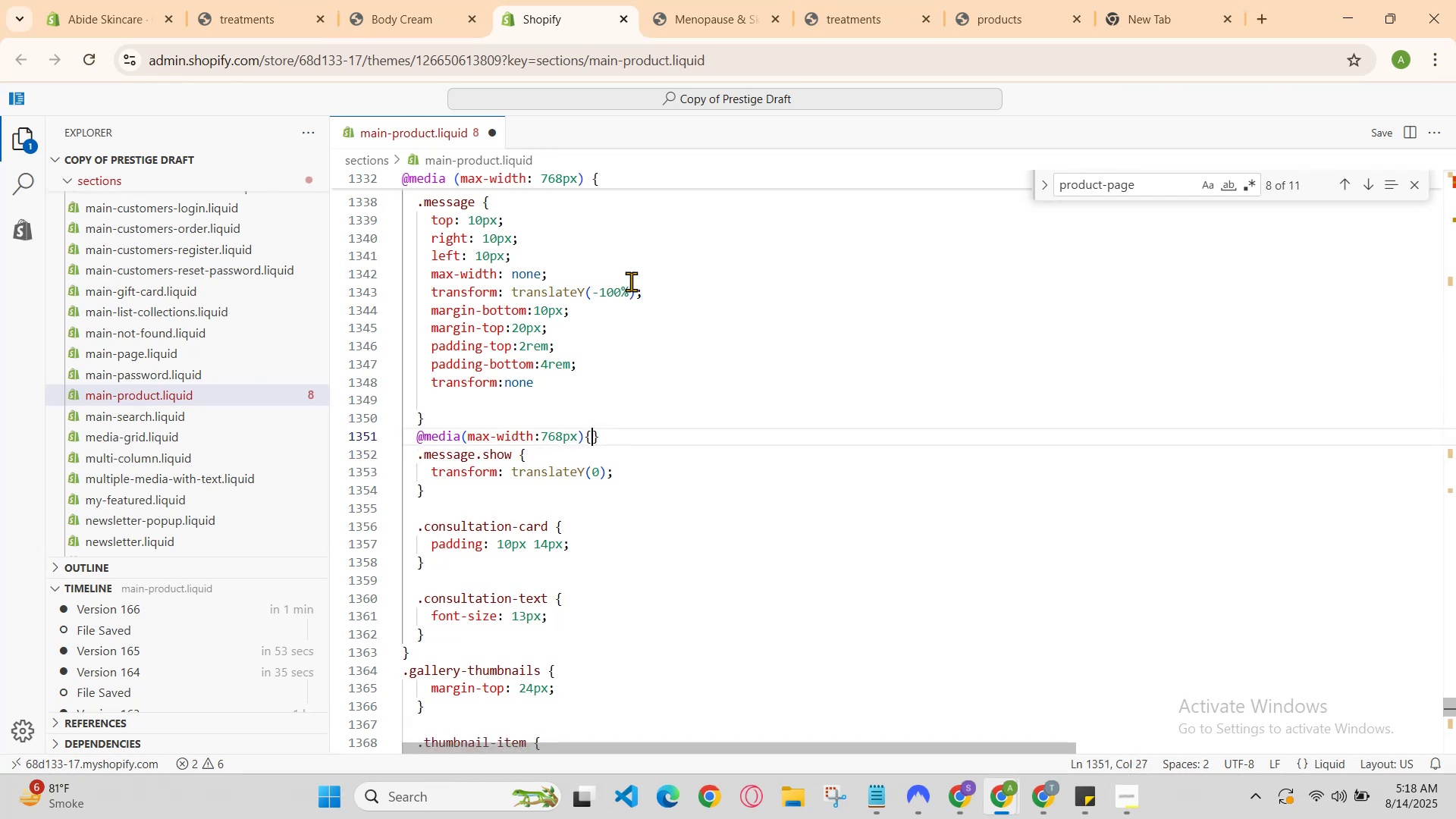 
hold_key(key=Z, duration=0.93)
 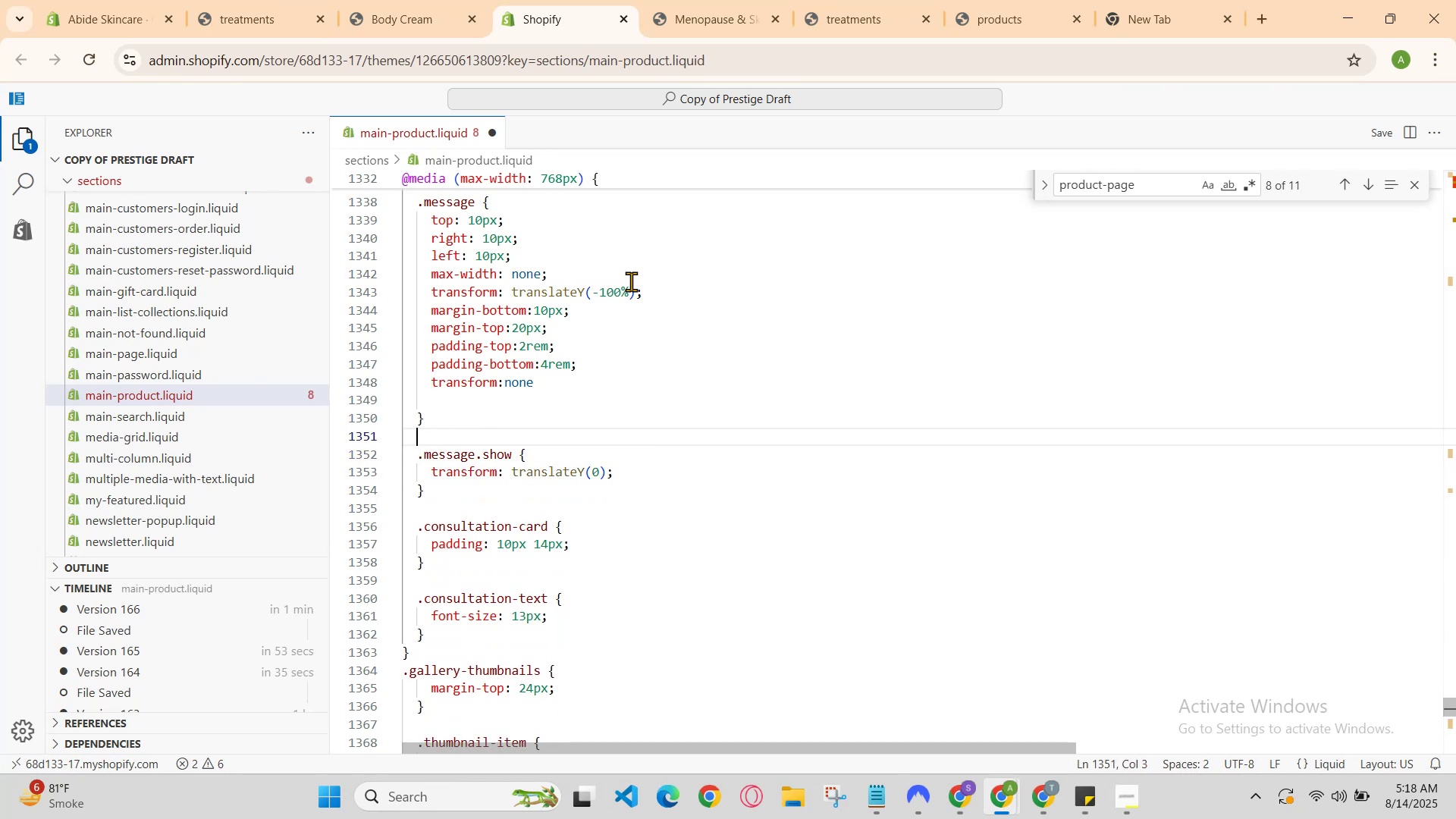 
key(Control+Z)
 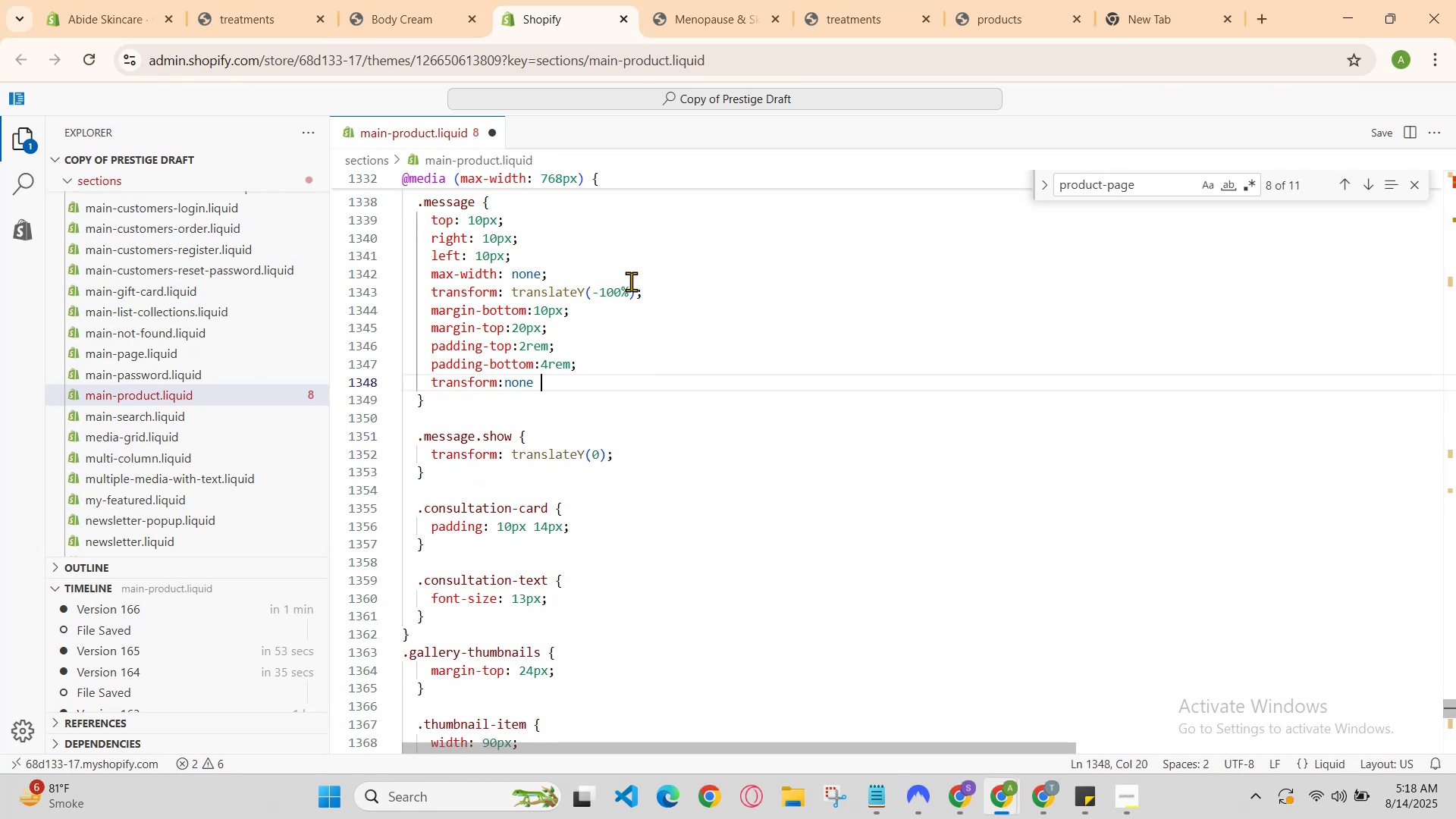 
hold_key(key=Z, duration=1.29)
 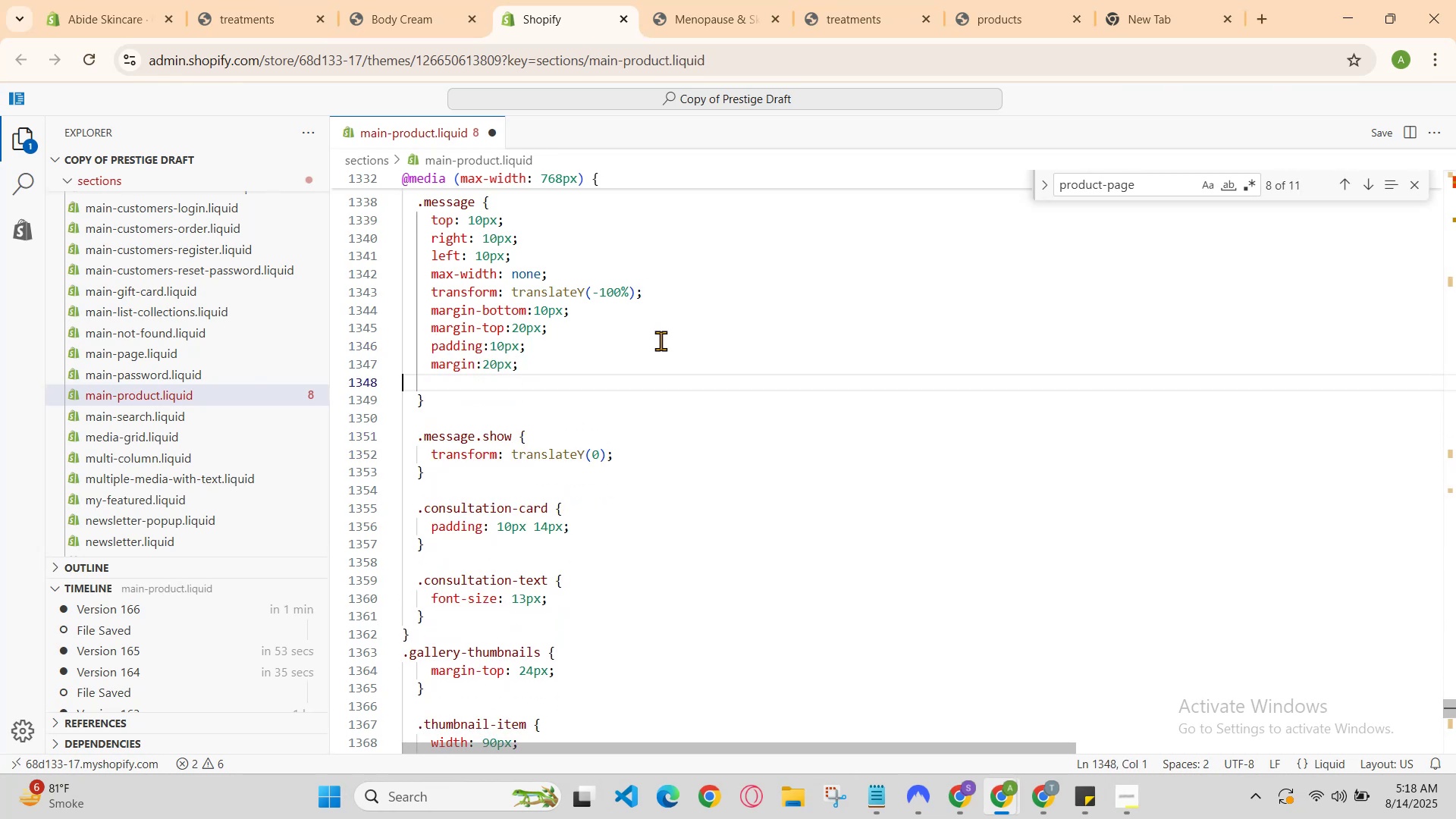 
key(Control+Z)
 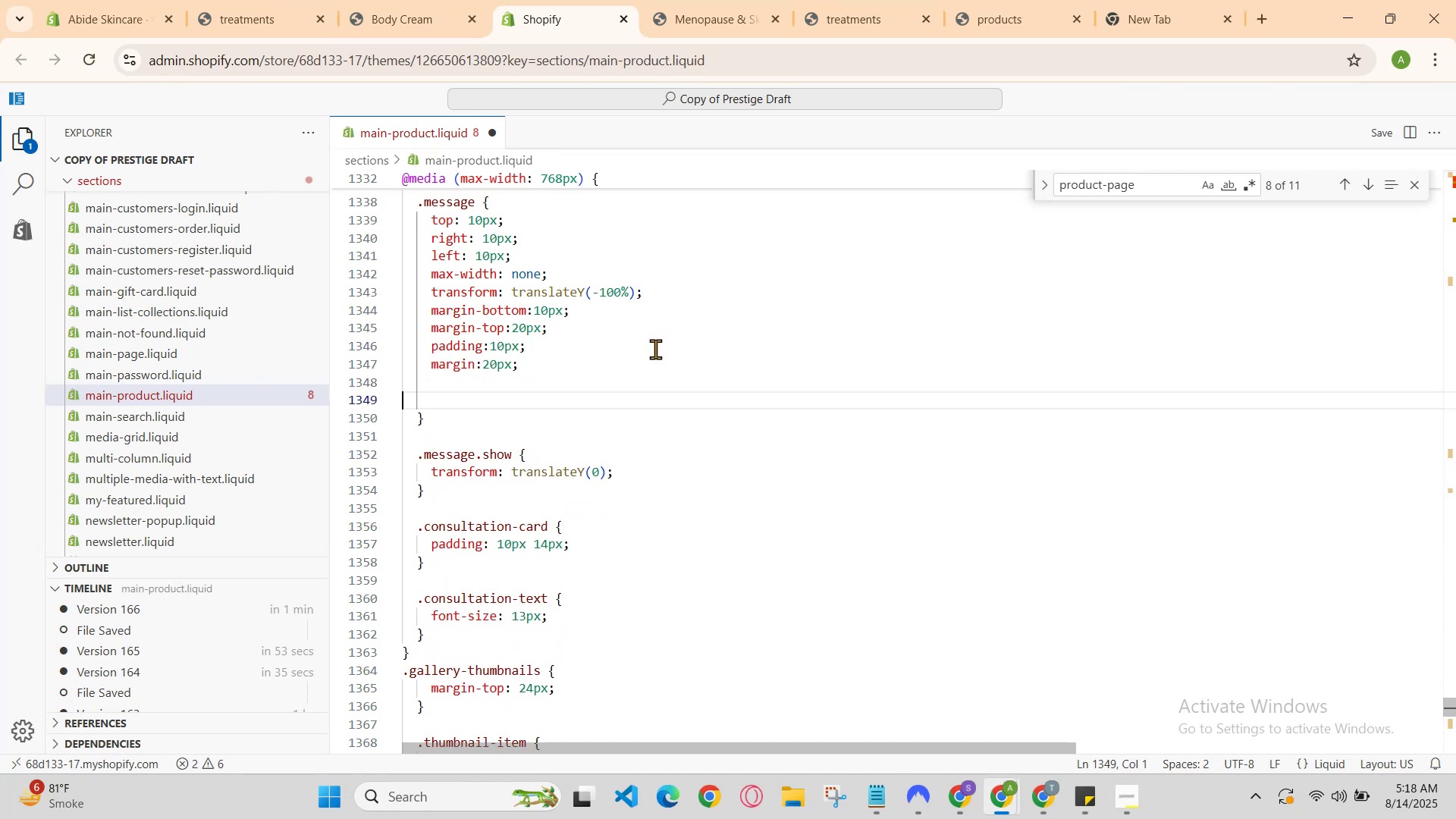 
key(Control+Z)
 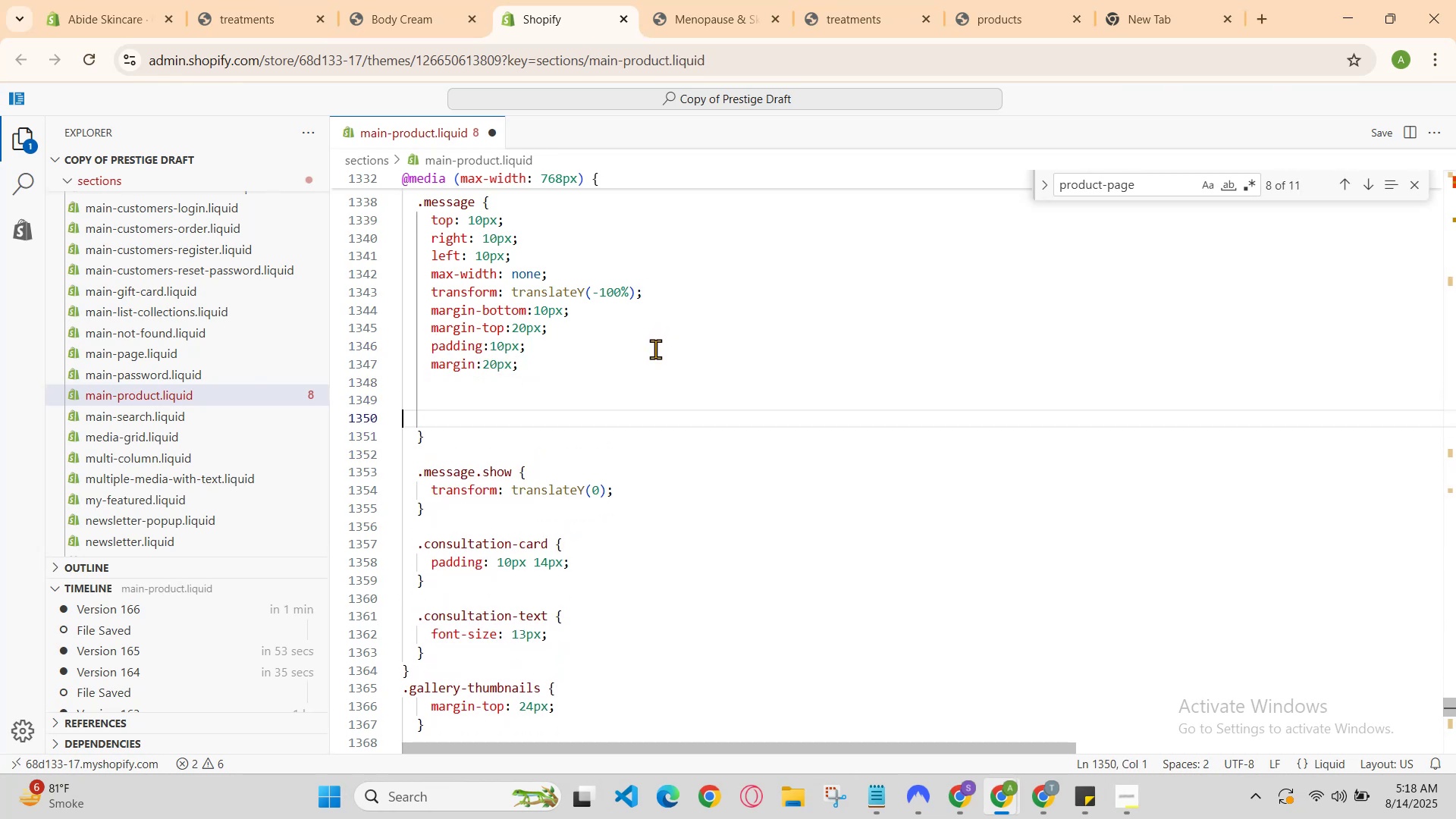 
key(Control+Z)
 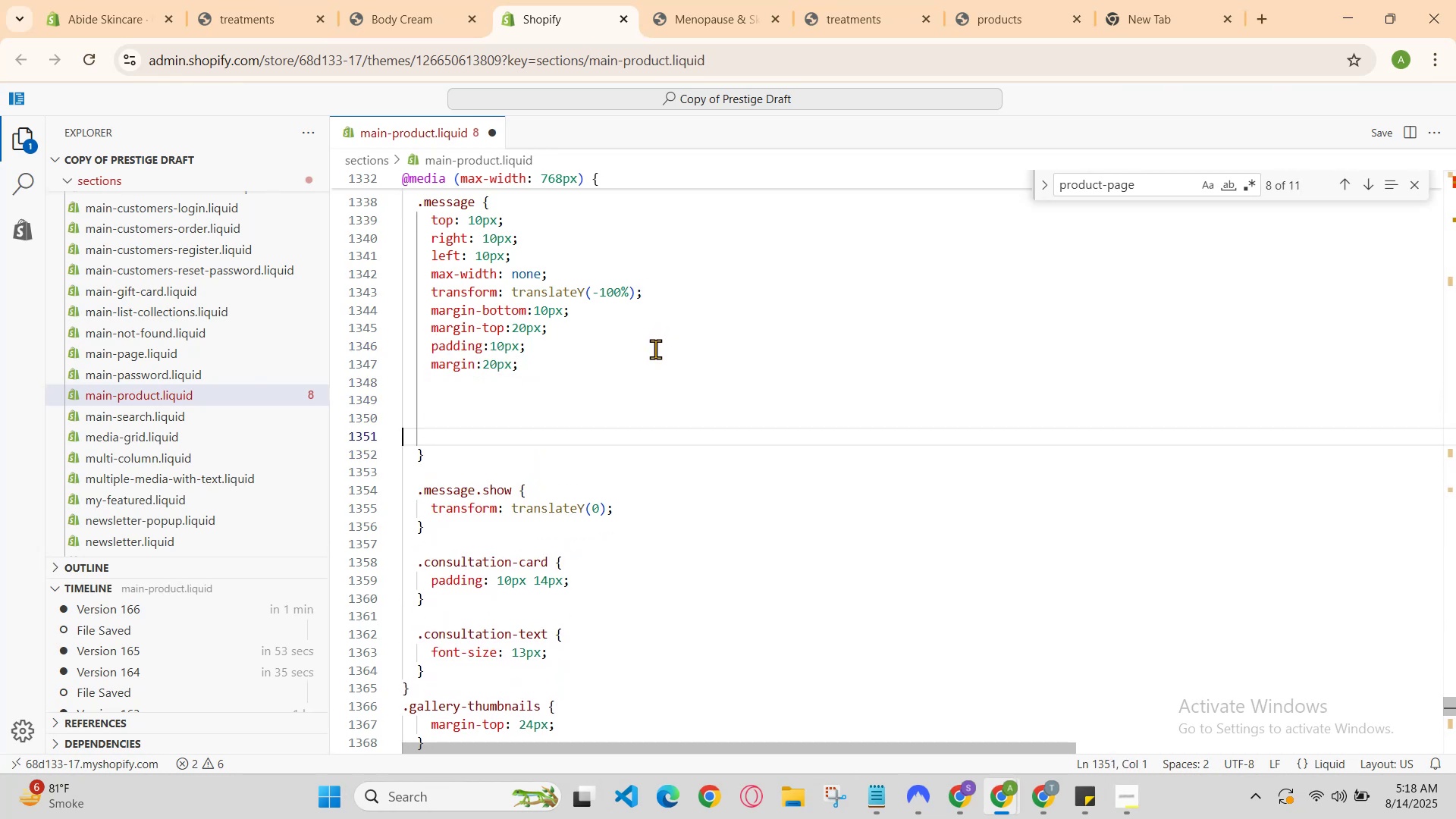 
key(Control+Z)
 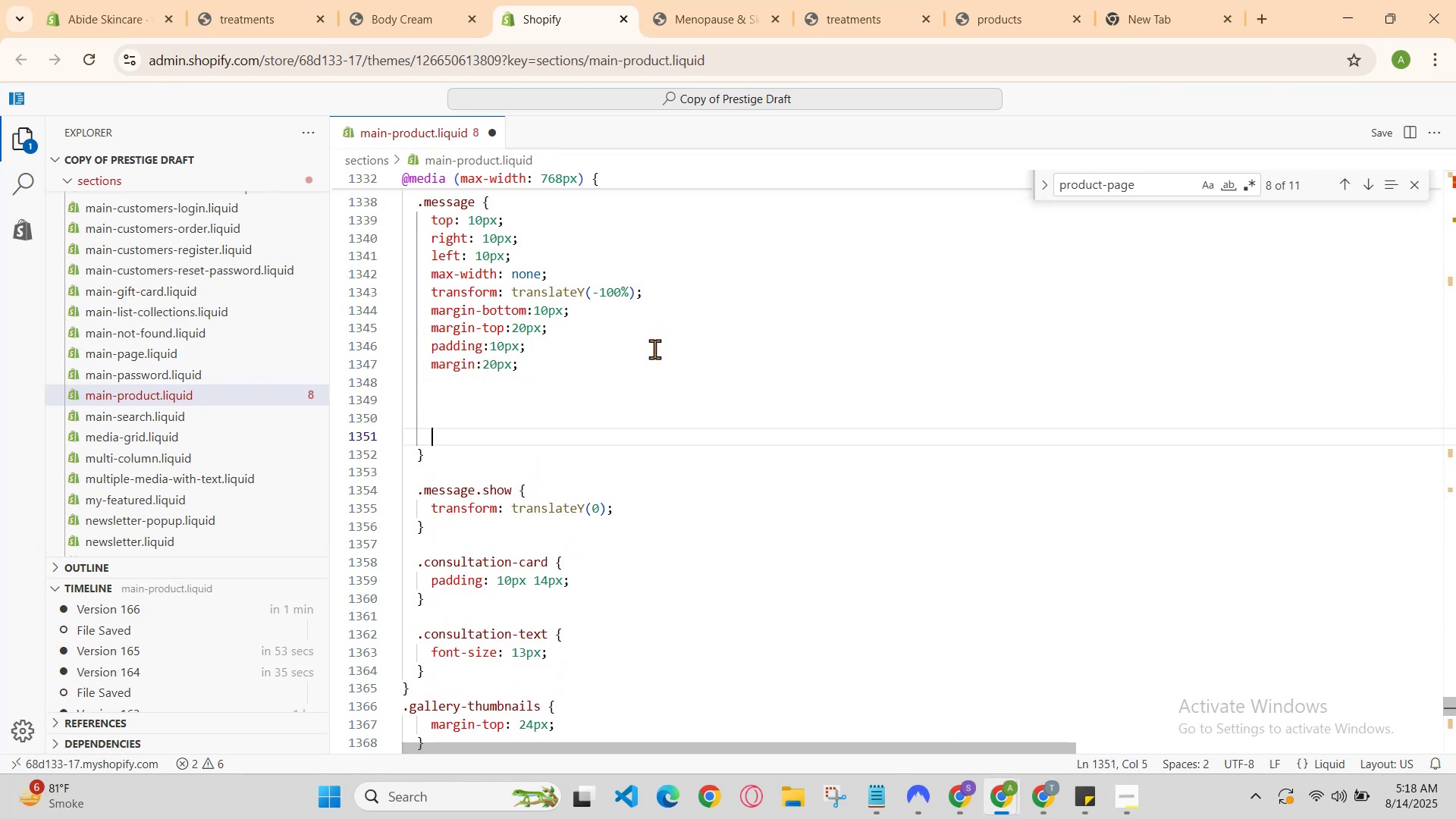 
hold_key(key=Z, duration=0.57)
 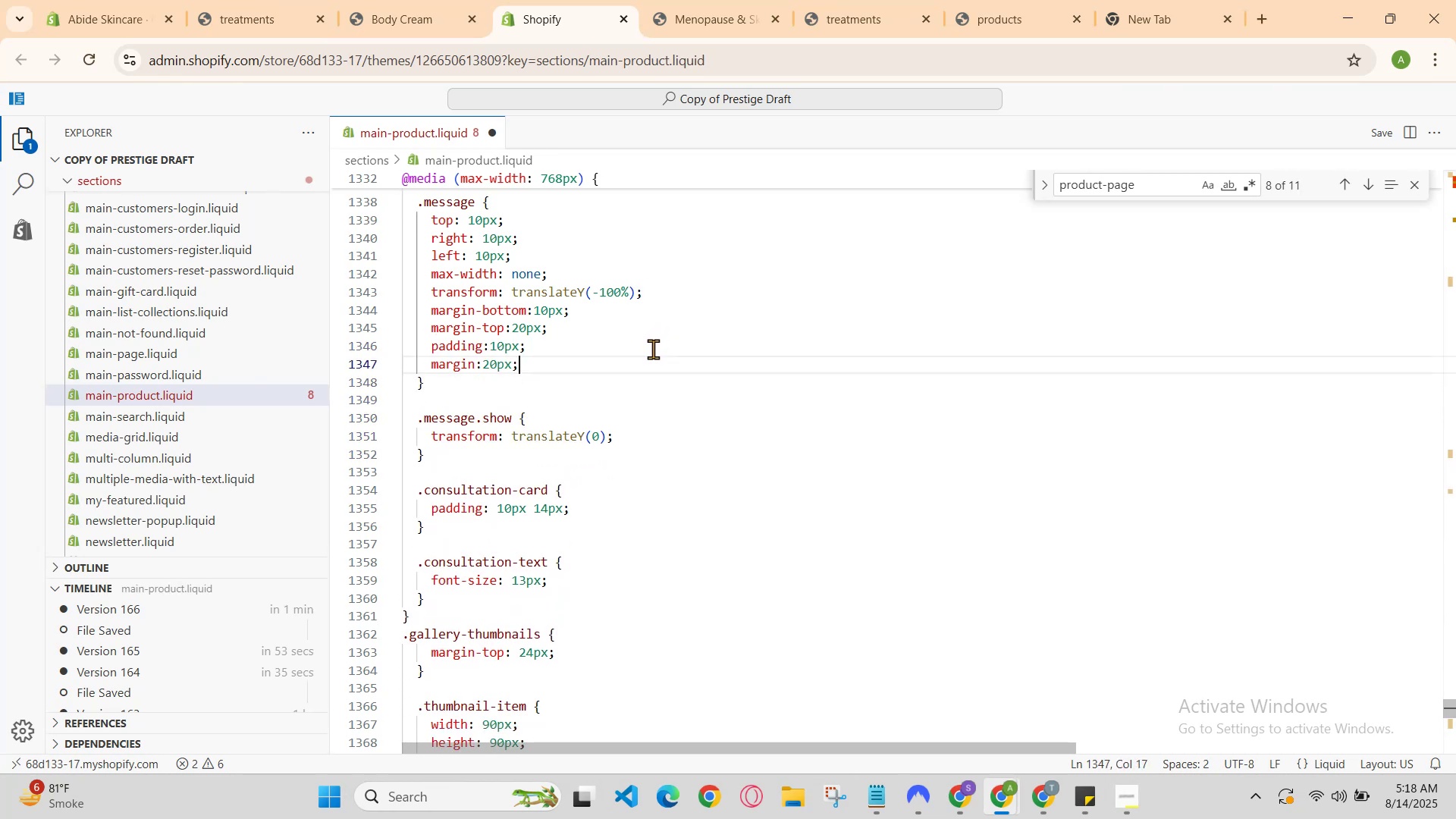 
key(Control+Z)
 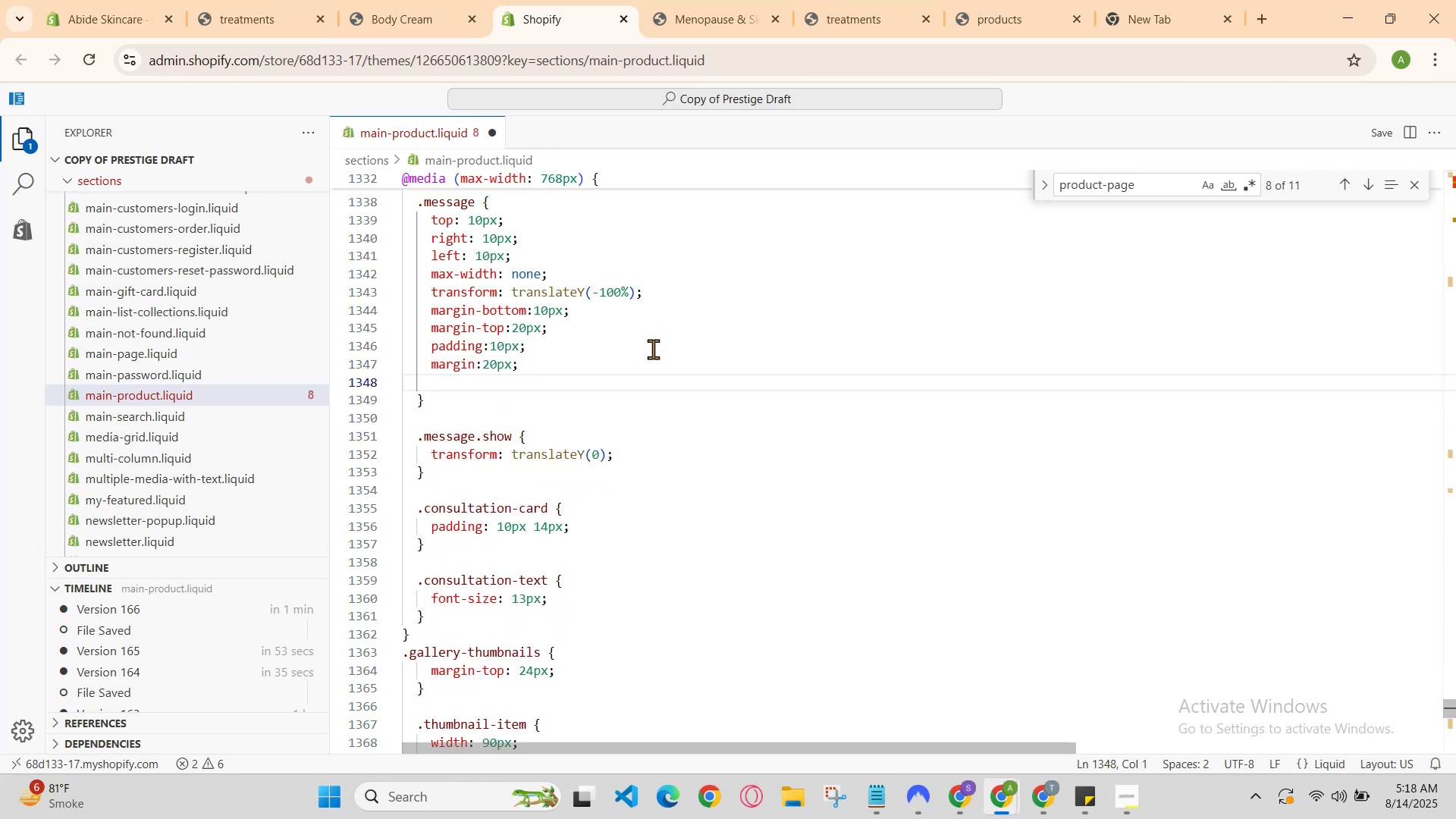 
hold_key(key=ControlLeft, duration=0.39)
 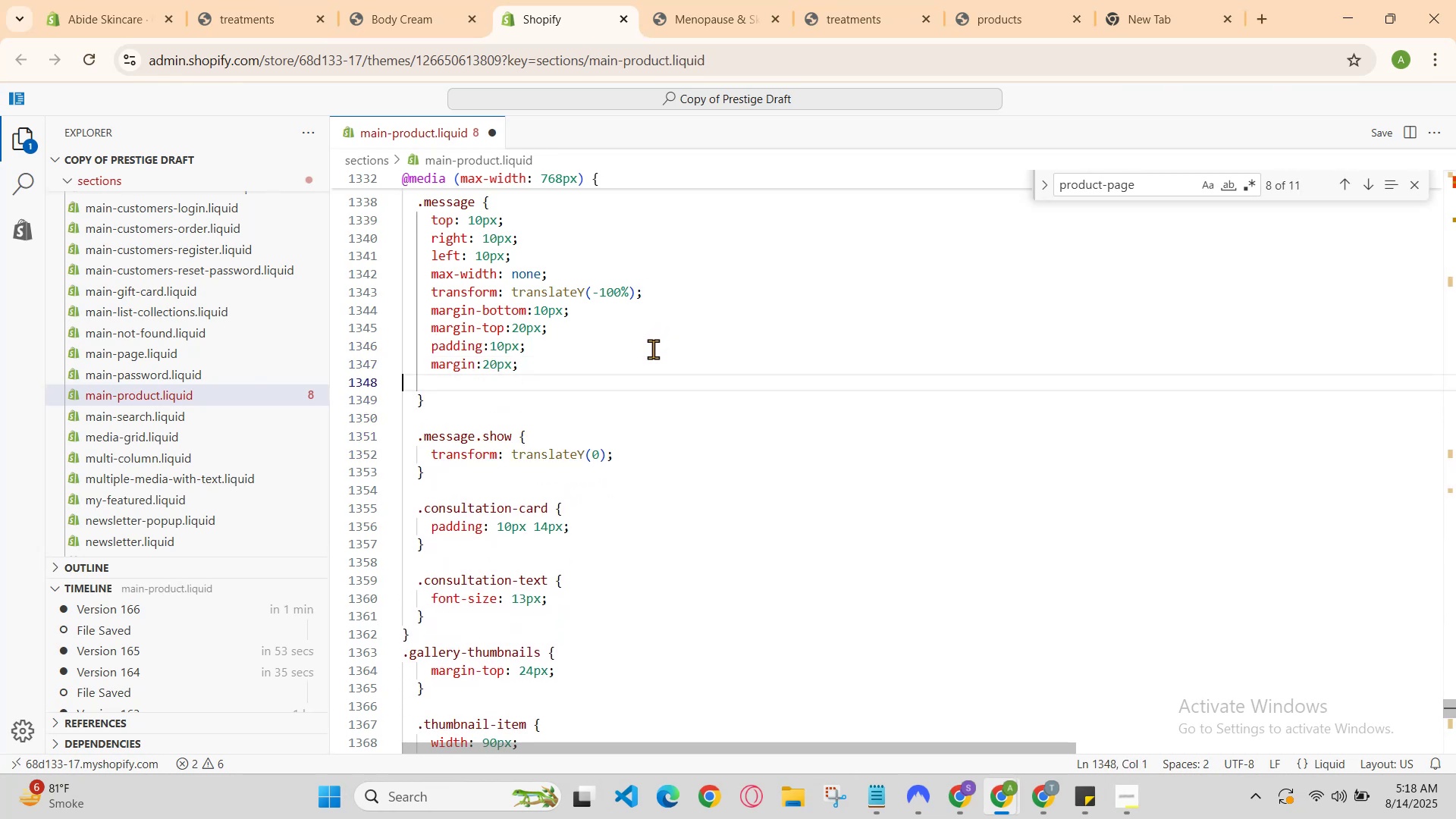 
scroll: coordinate [653, 349], scroll_direction: up, amount: 4.0
 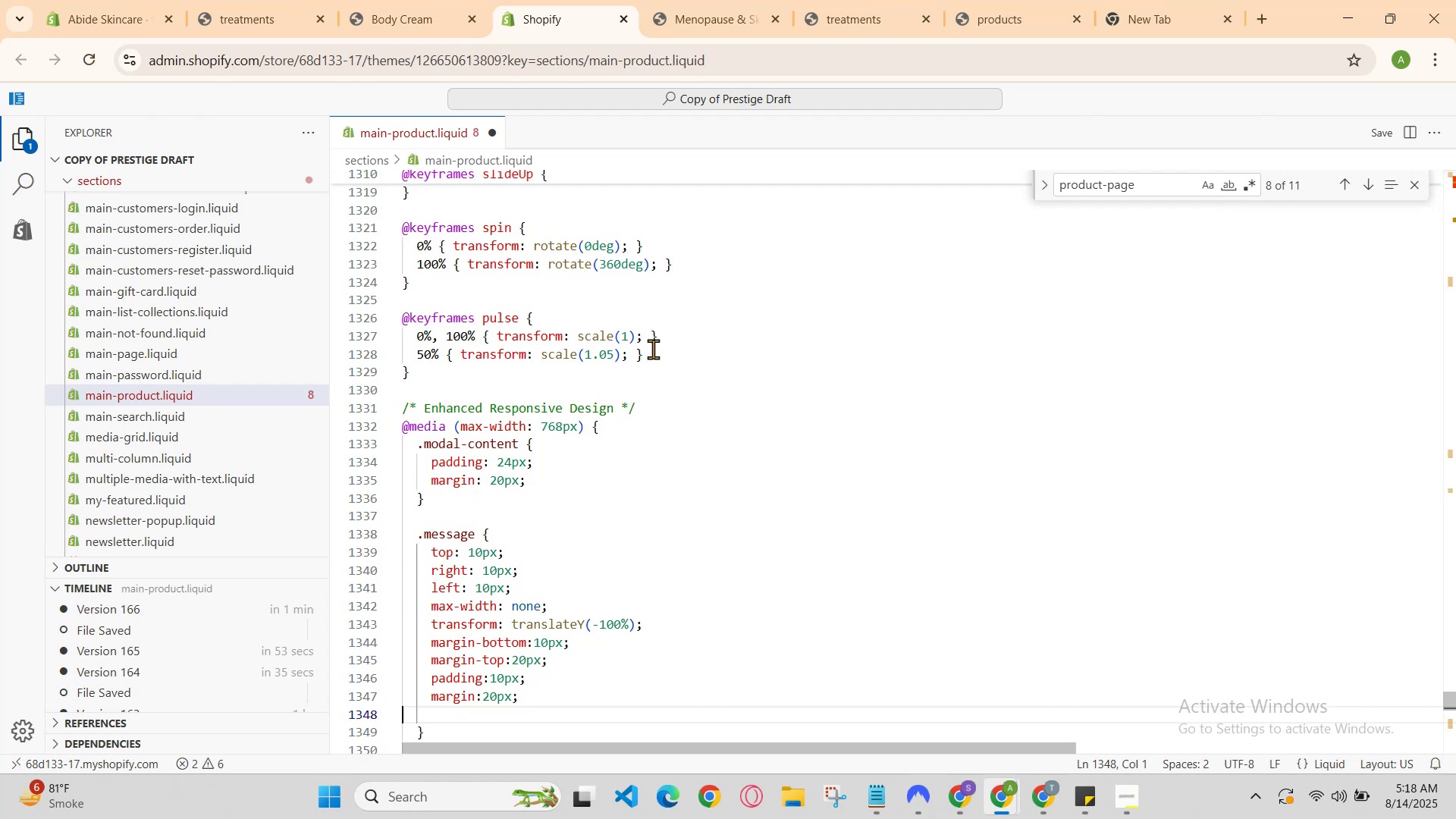 
scroll: coordinate [653, 349], scroll_direction: down, amount: 3.0
 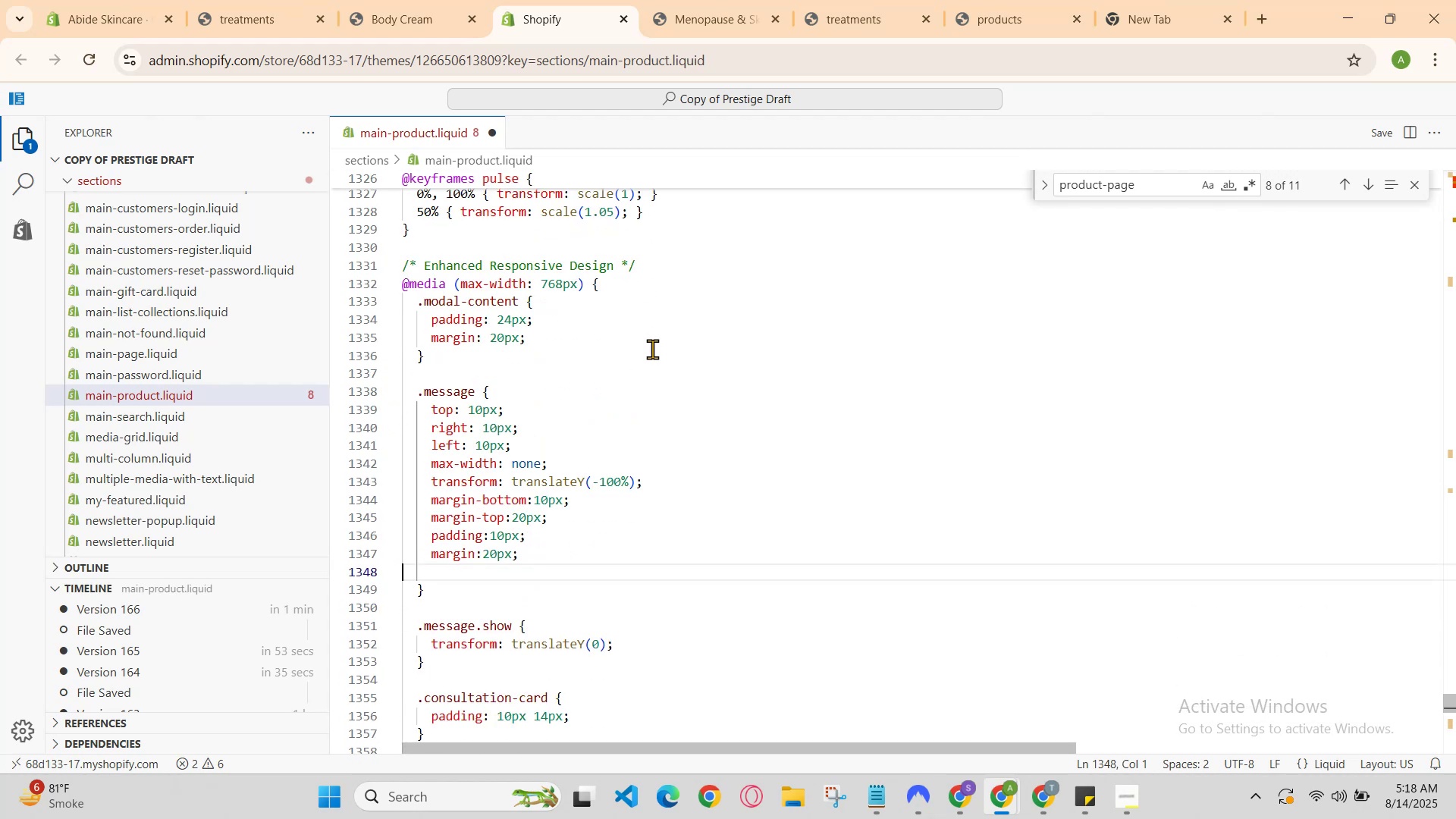 
hold_key(key=ControlLeft, duration=1.25)
 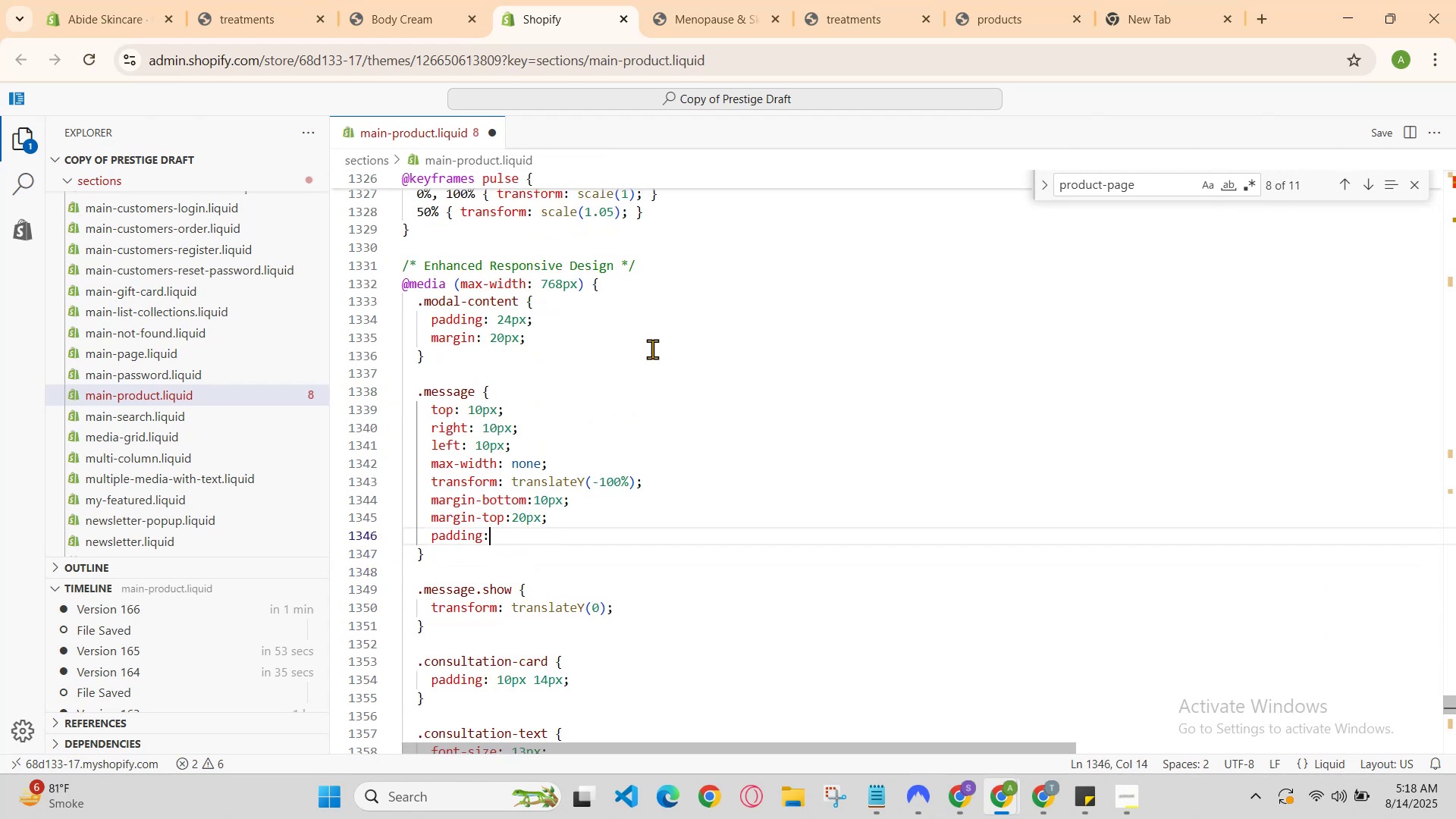 
hold_key(key=Z, duration=0.69)
 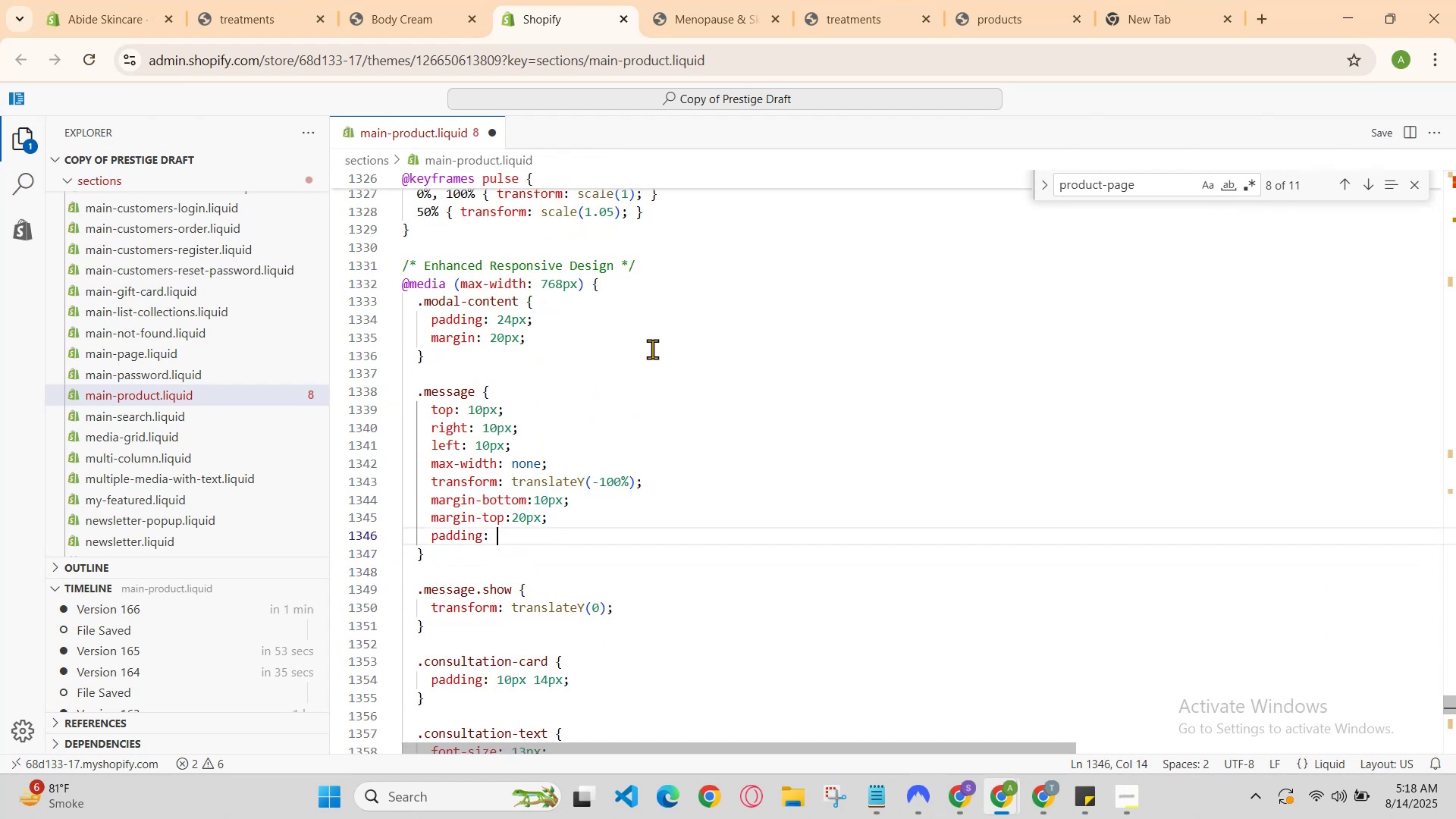 
hold_key(key=ControlLeft, duration=1.0)
 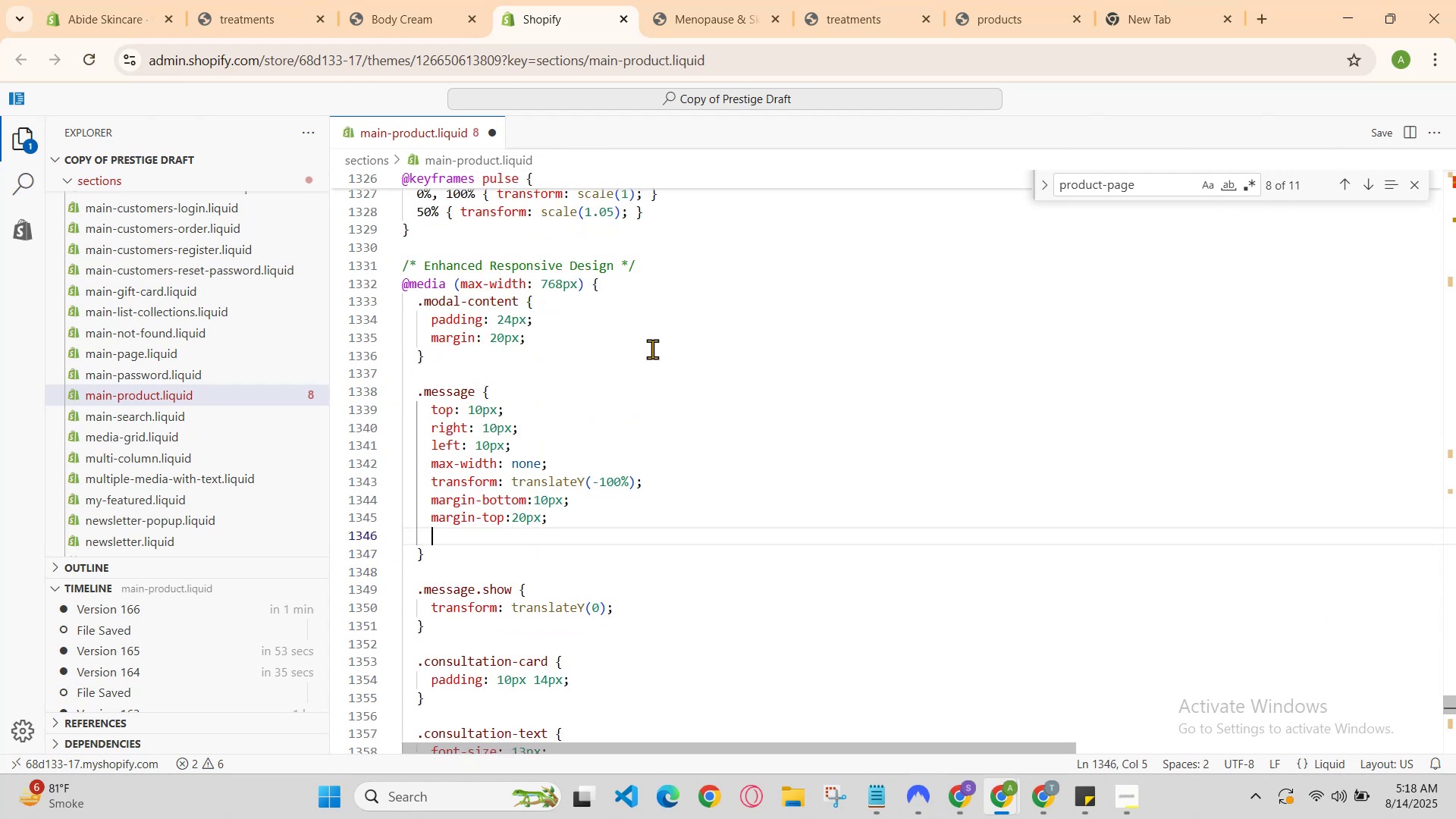 
hold_key(key=Z, duration=0.68)
 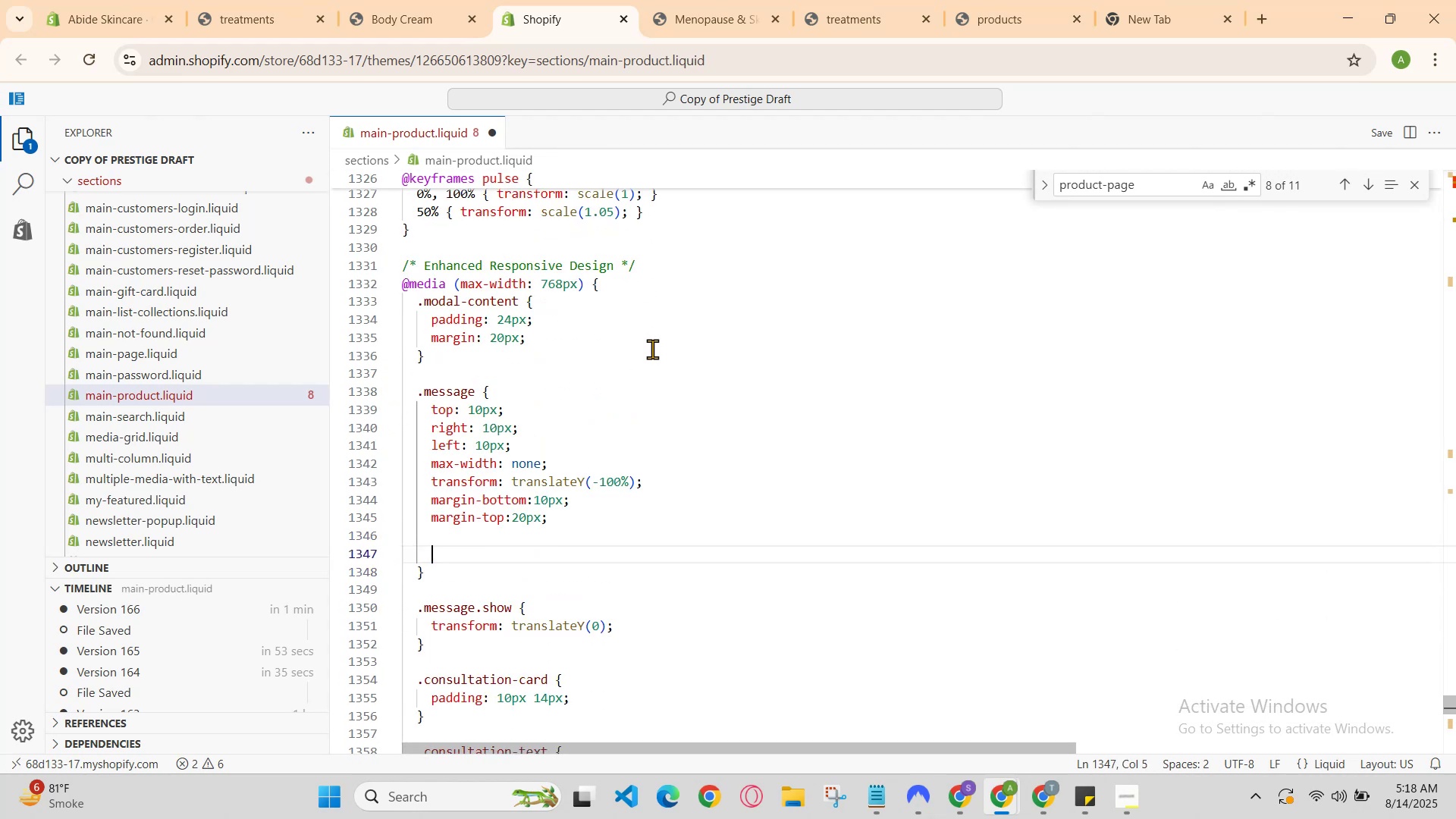 
hold_key(key=Z, duration=0.69)
 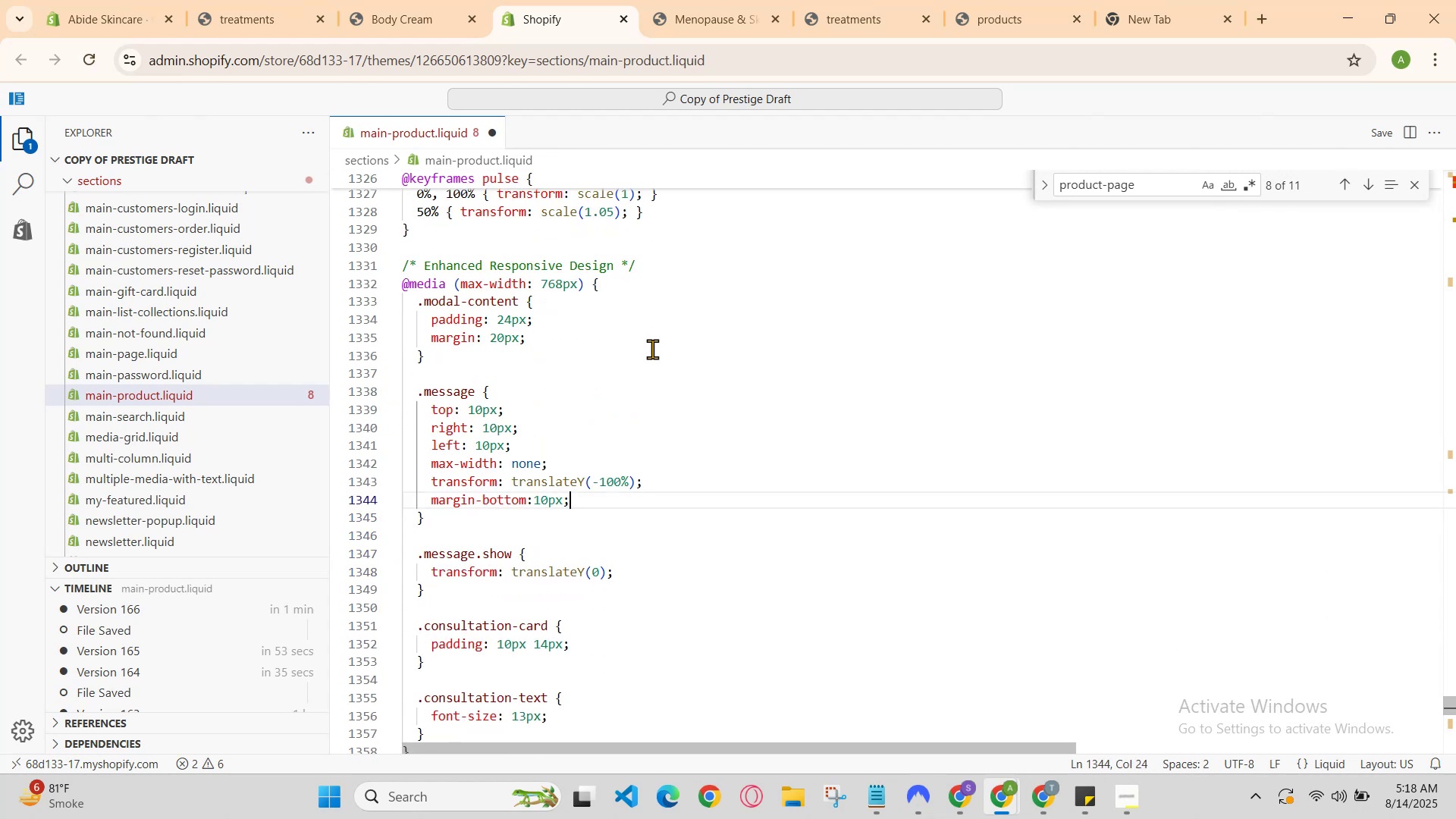 
key(Control+Z)
 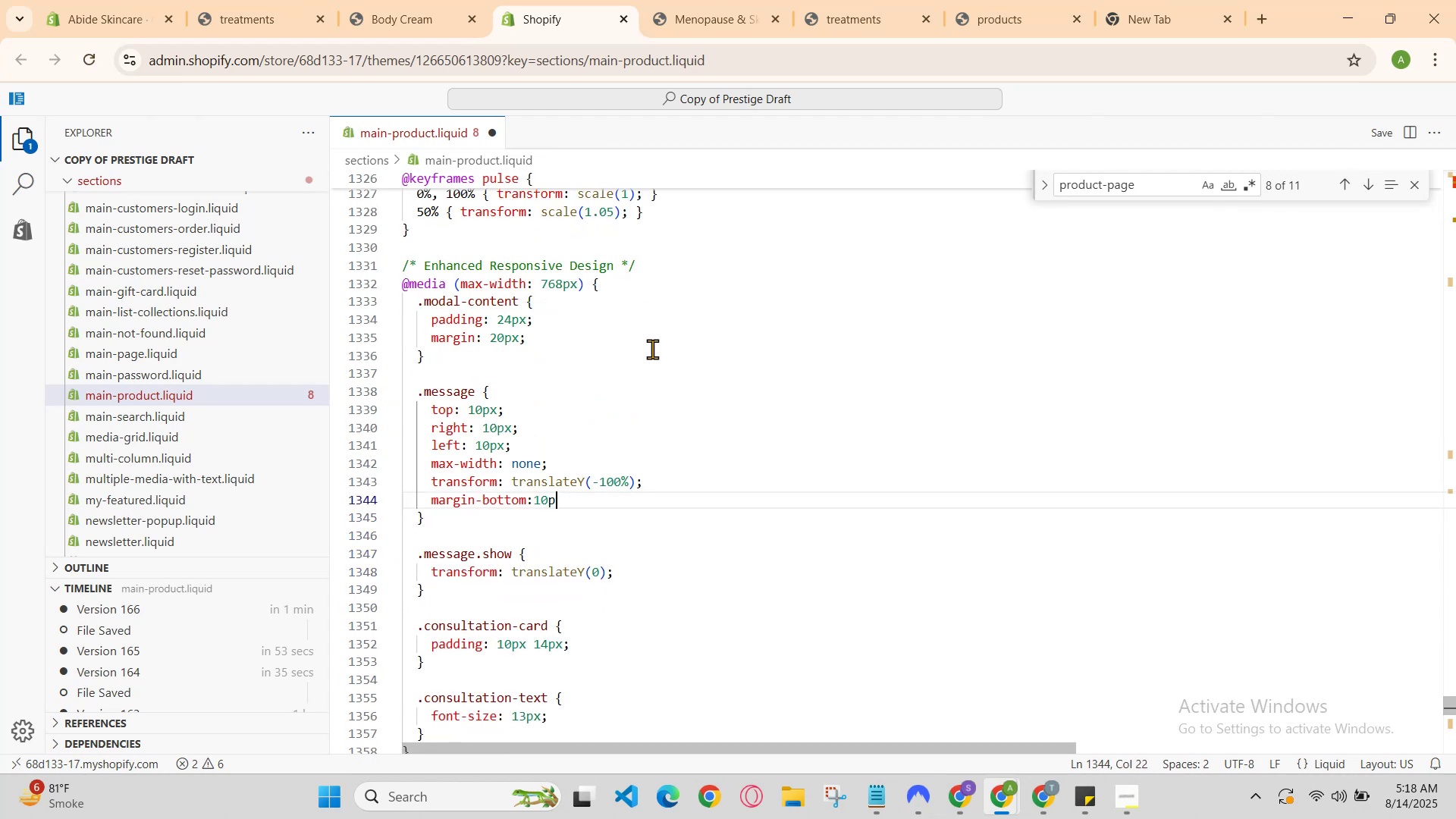 
hold_key(key=Z, duration=1.08)
 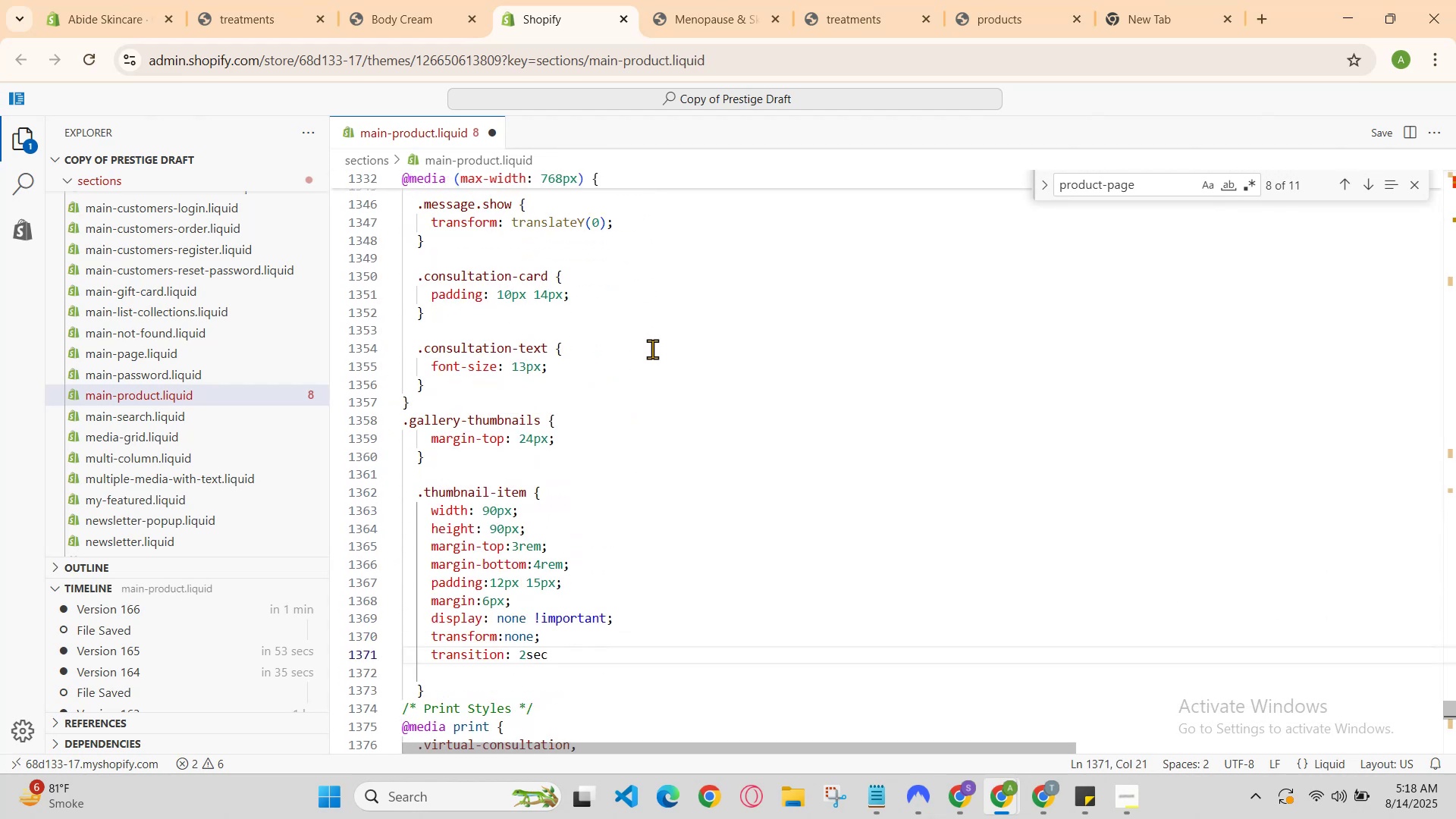 
scroll: coordinate [652, 349], scroll_direction: down, amount: 1.0
 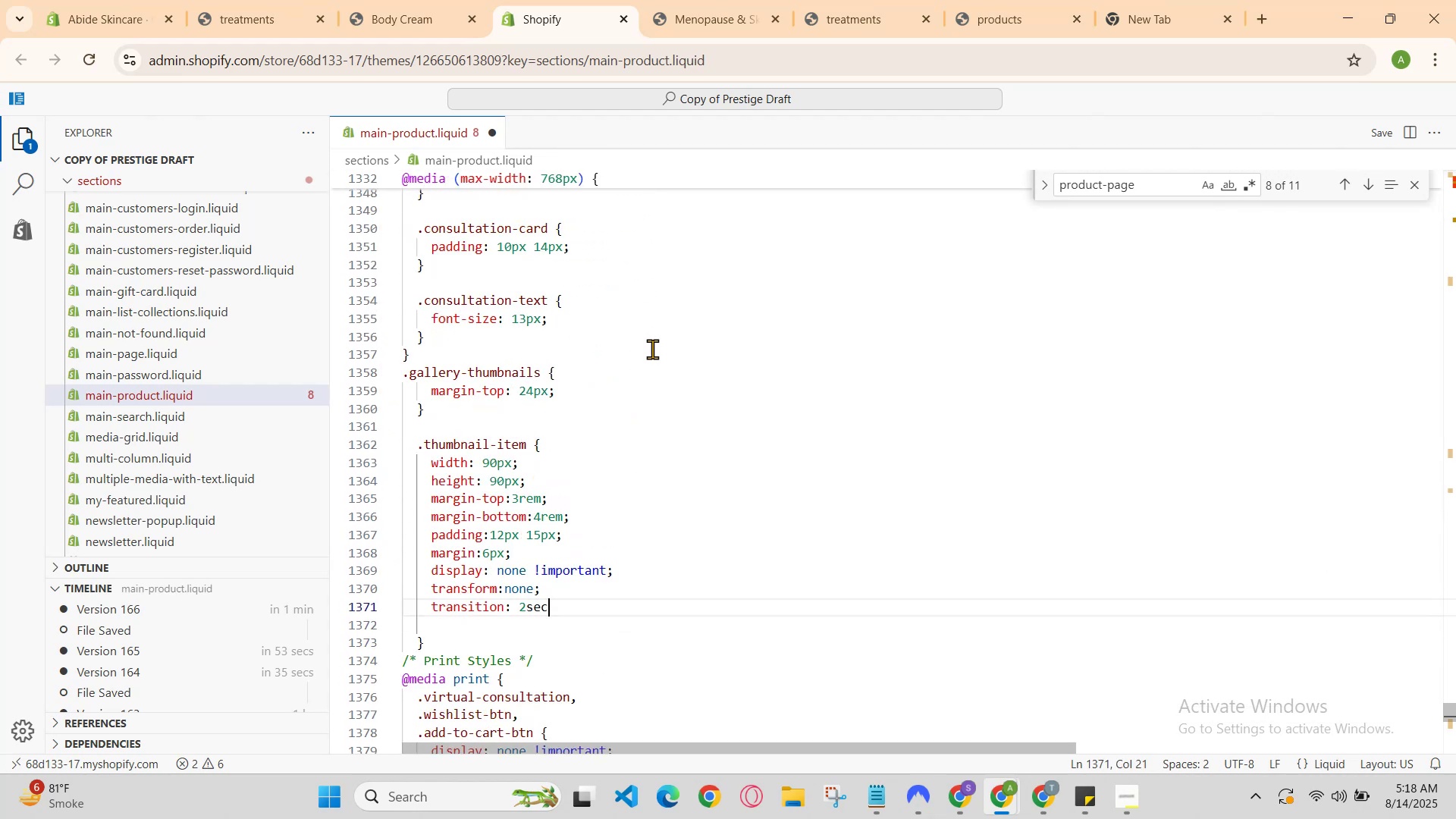 
hold_key(key=ControlLeft, duration=1.81)
 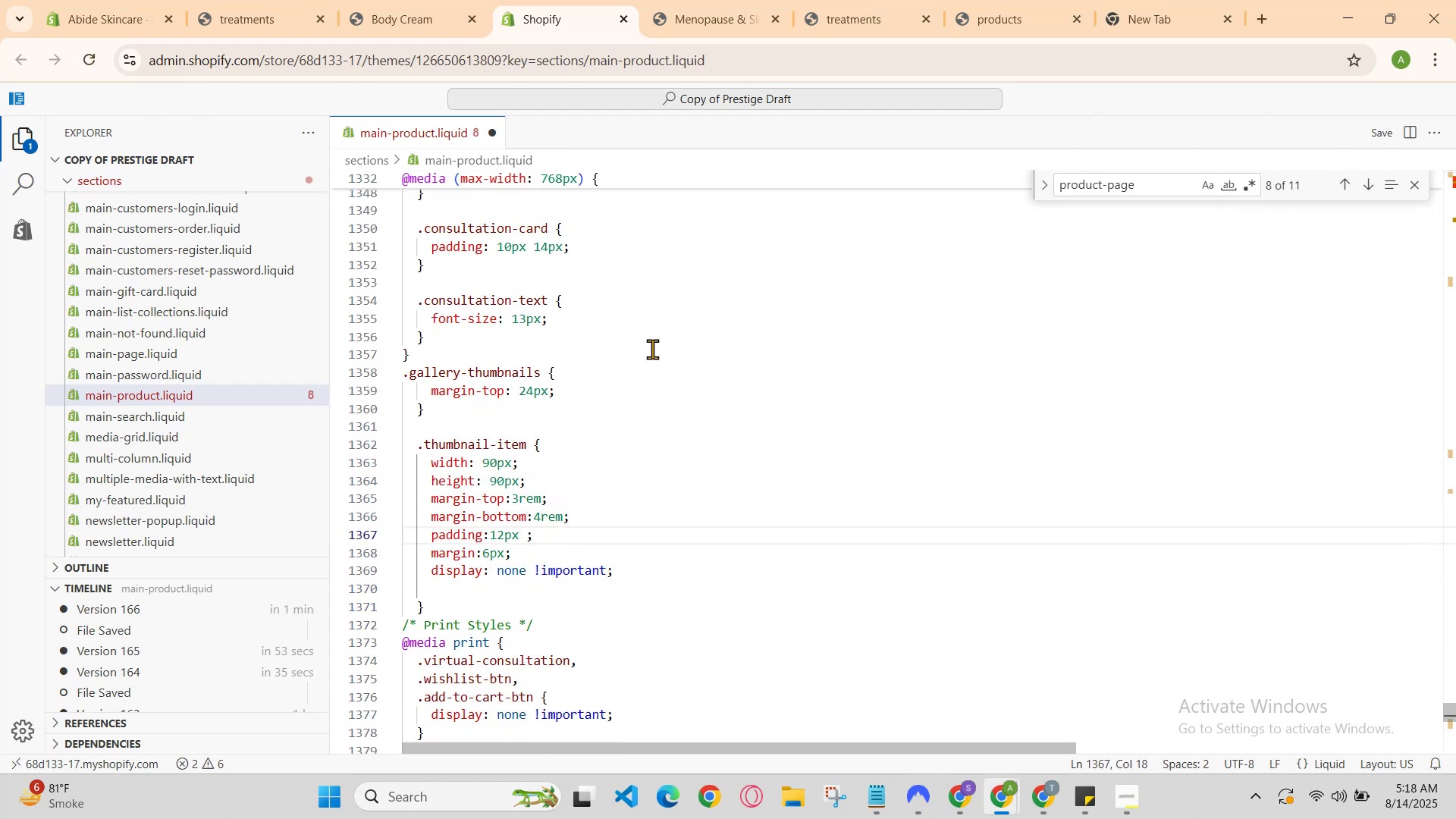 
hold_key(key=Z, duration=1.14)
 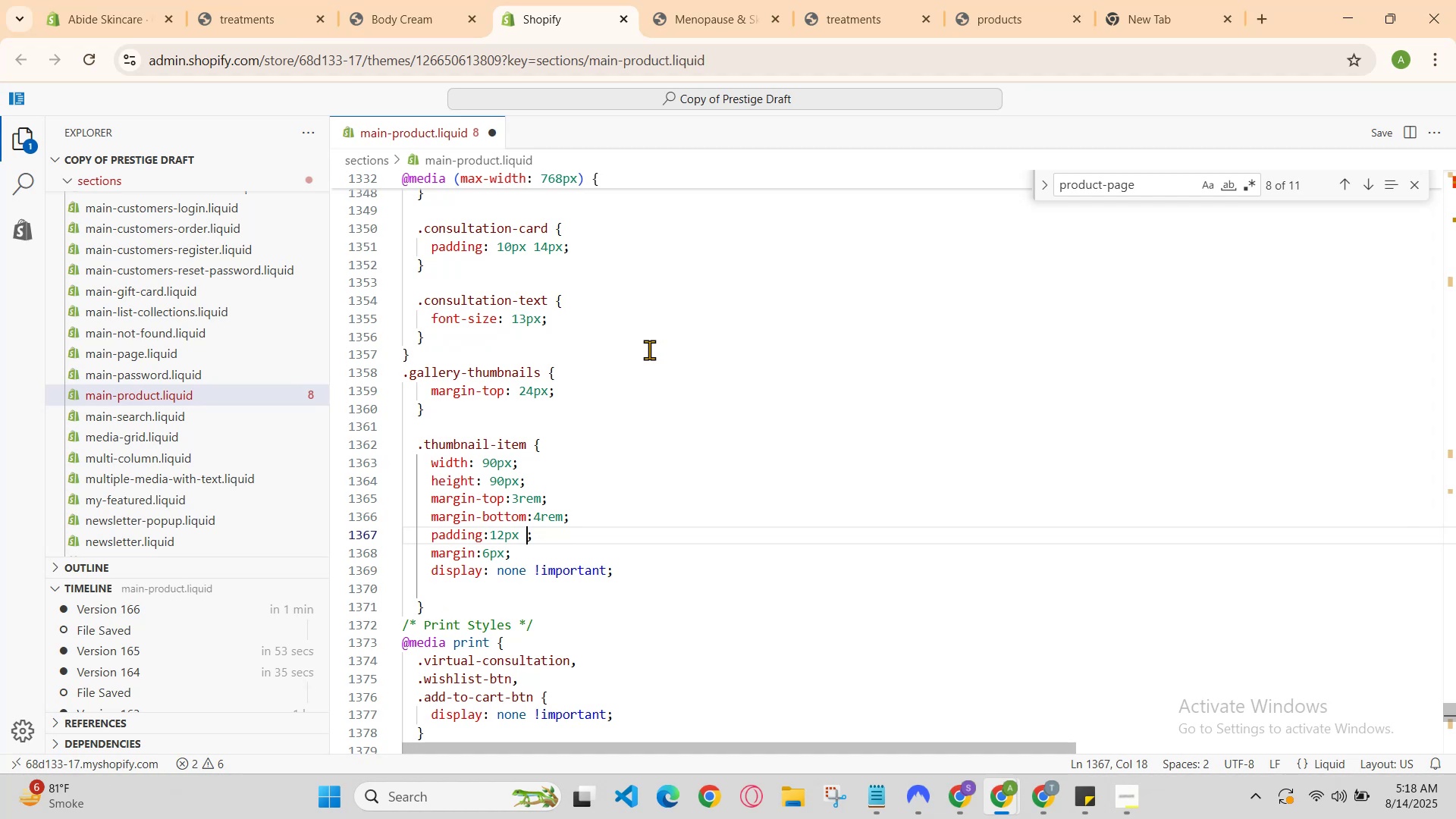 
hold_key(key=Z, duration=0.85)
 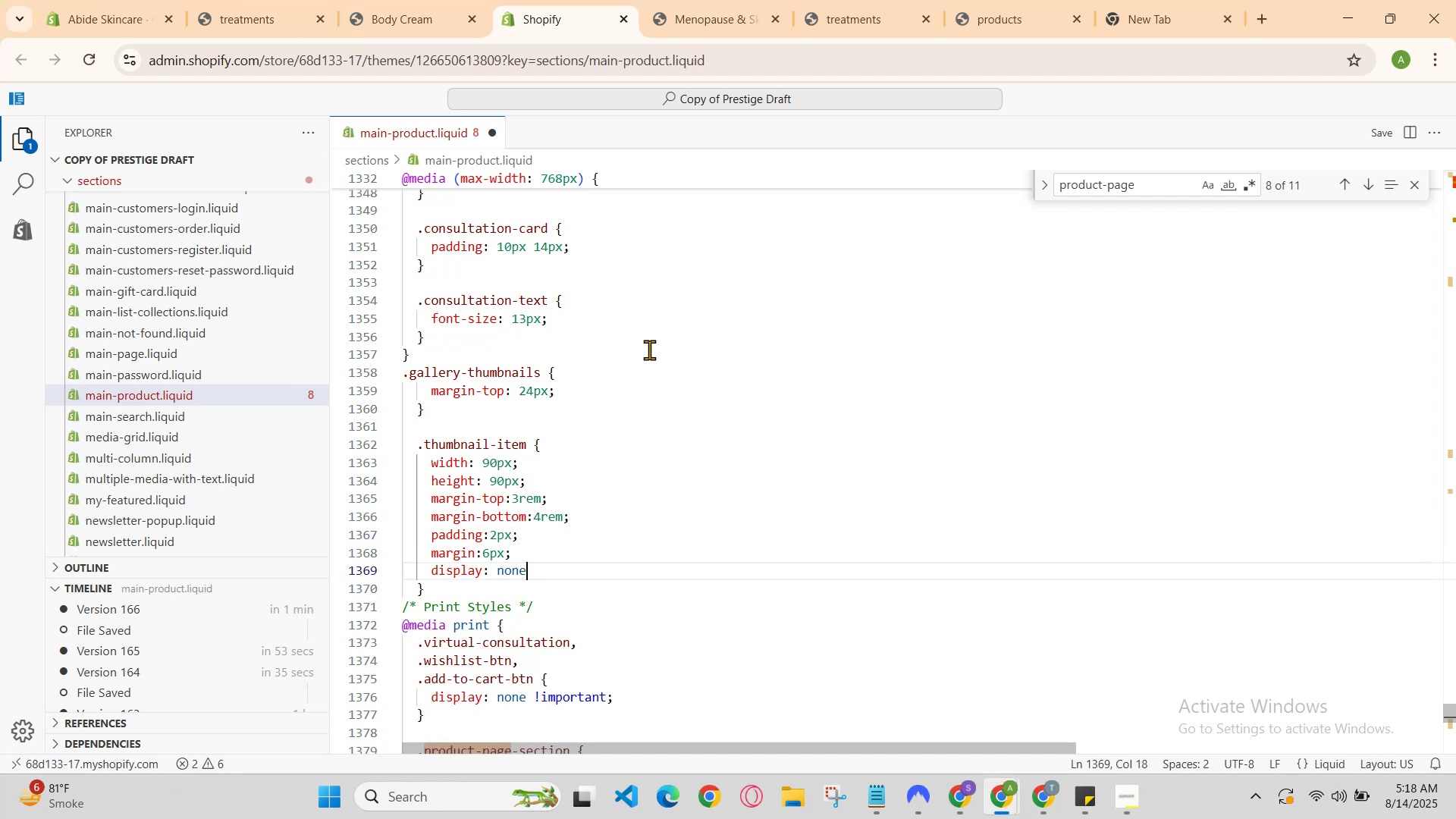 
hold_key(key=Z, duration=0.76)
 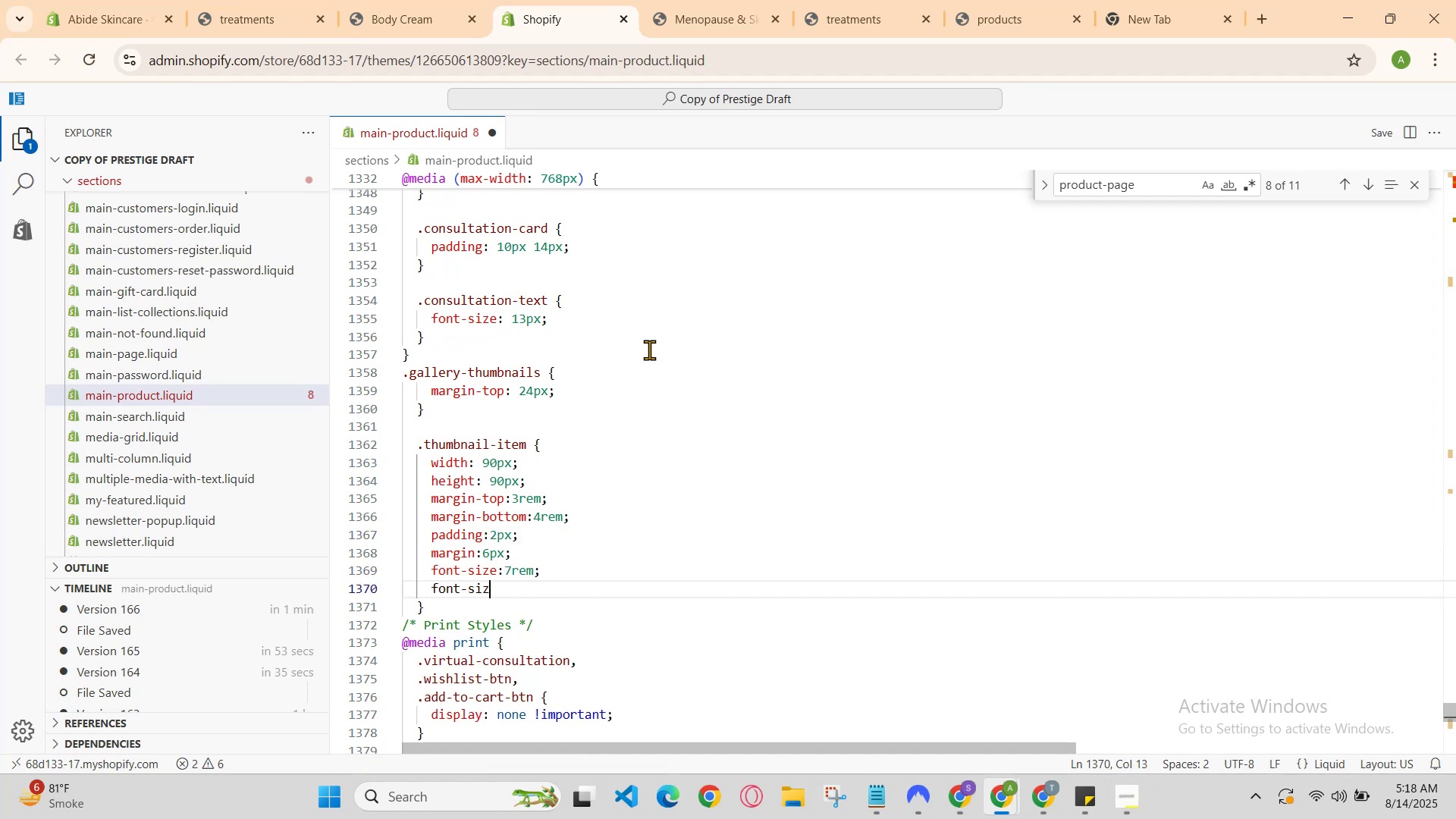 
key(Control+Z)
 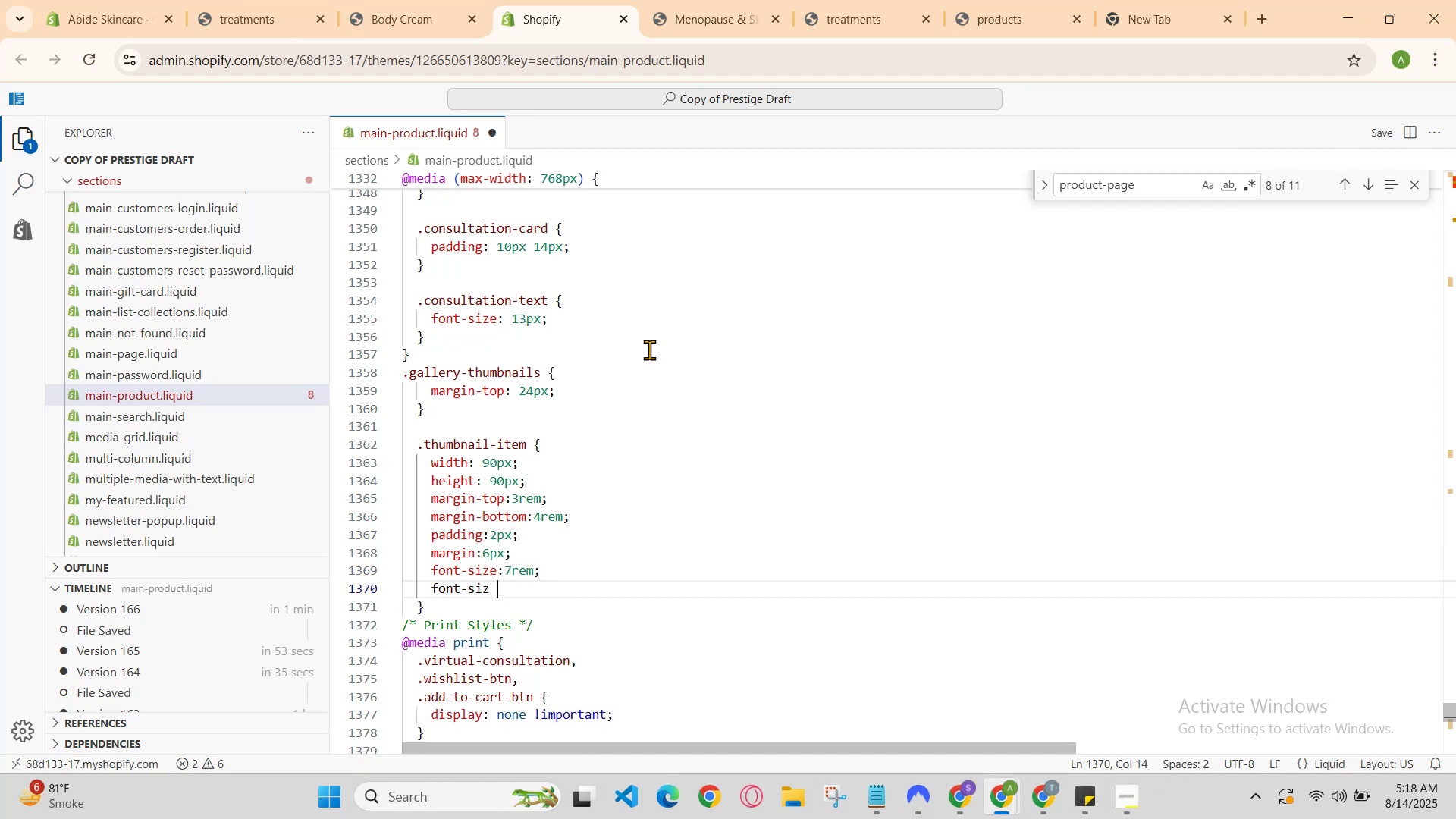 
hold_key(key=Z, duration=0.91)
 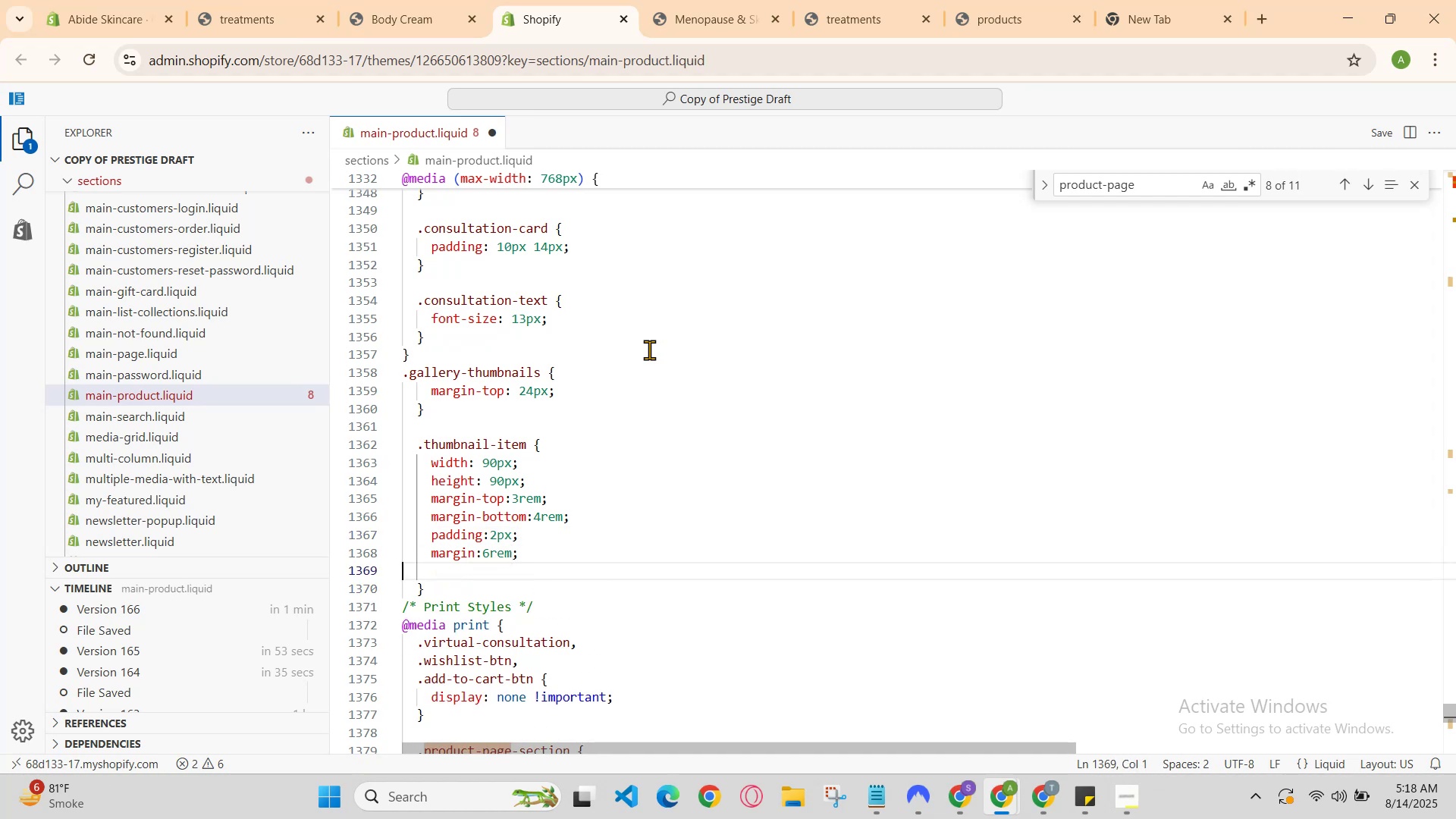 
hold_key(key=ControlLeft, duration=2.64)
 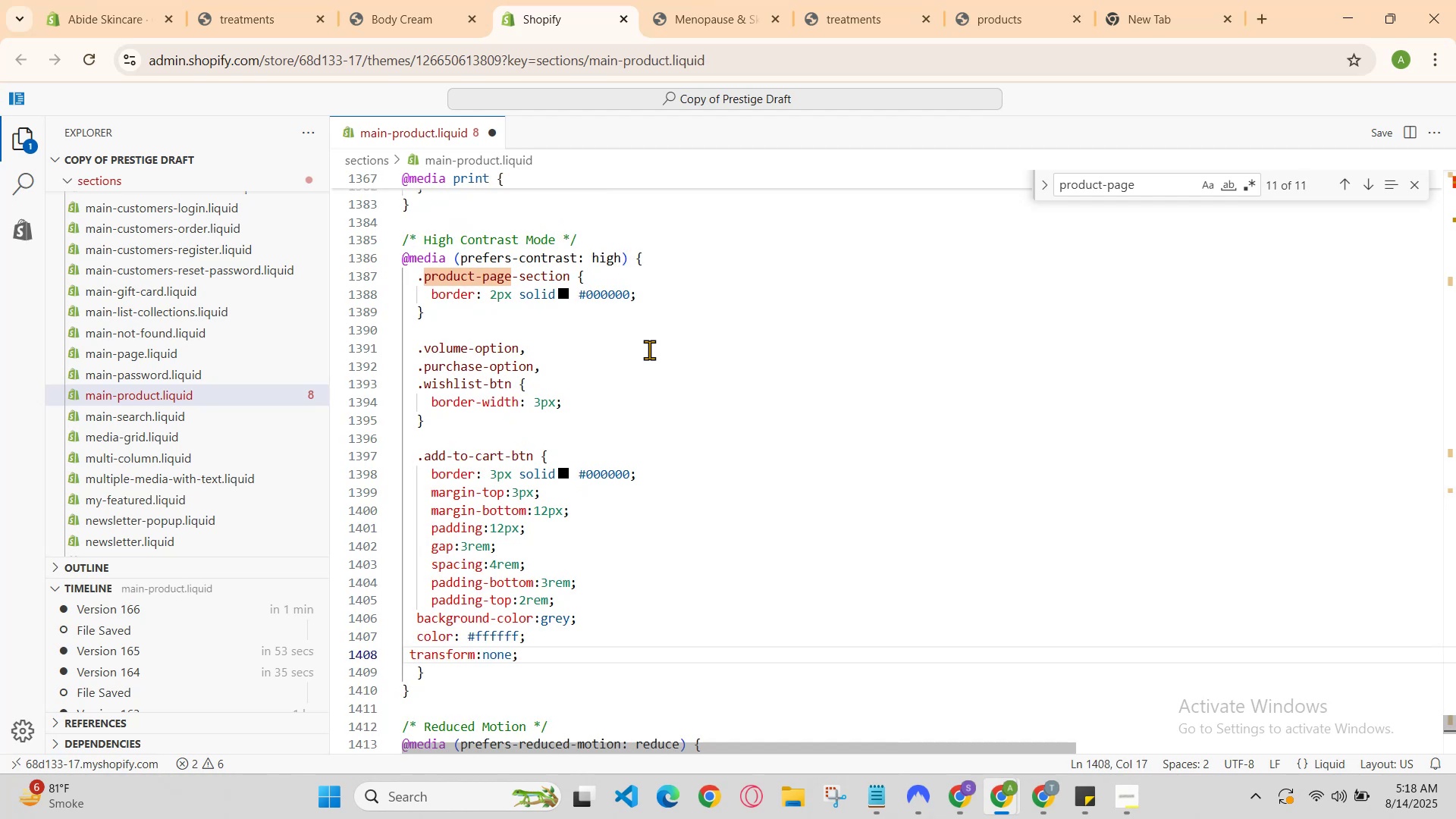 
hold_key(key=Z, duration=0.9)
 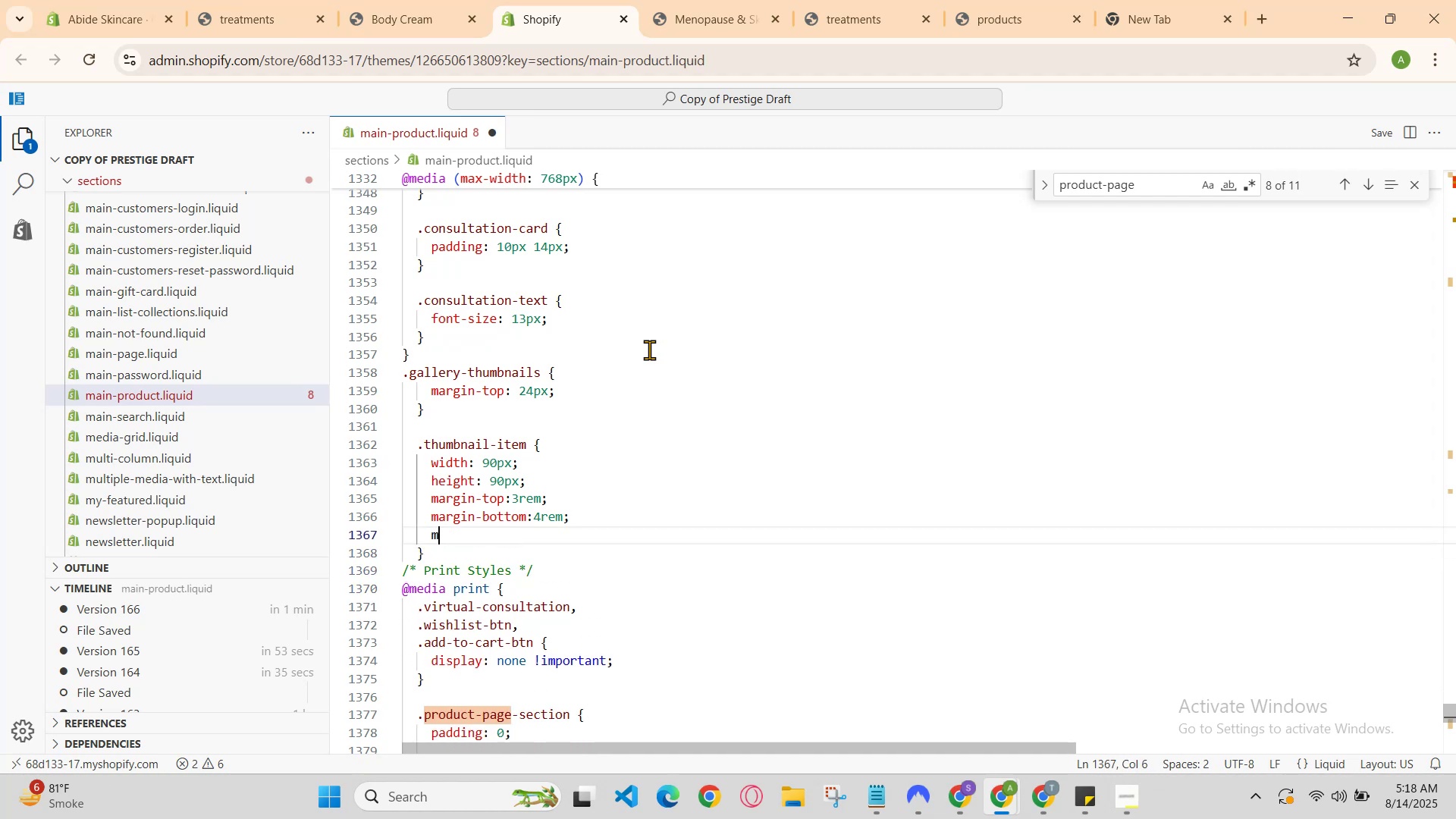 
hold_key(key=Z, duration=1.21)
 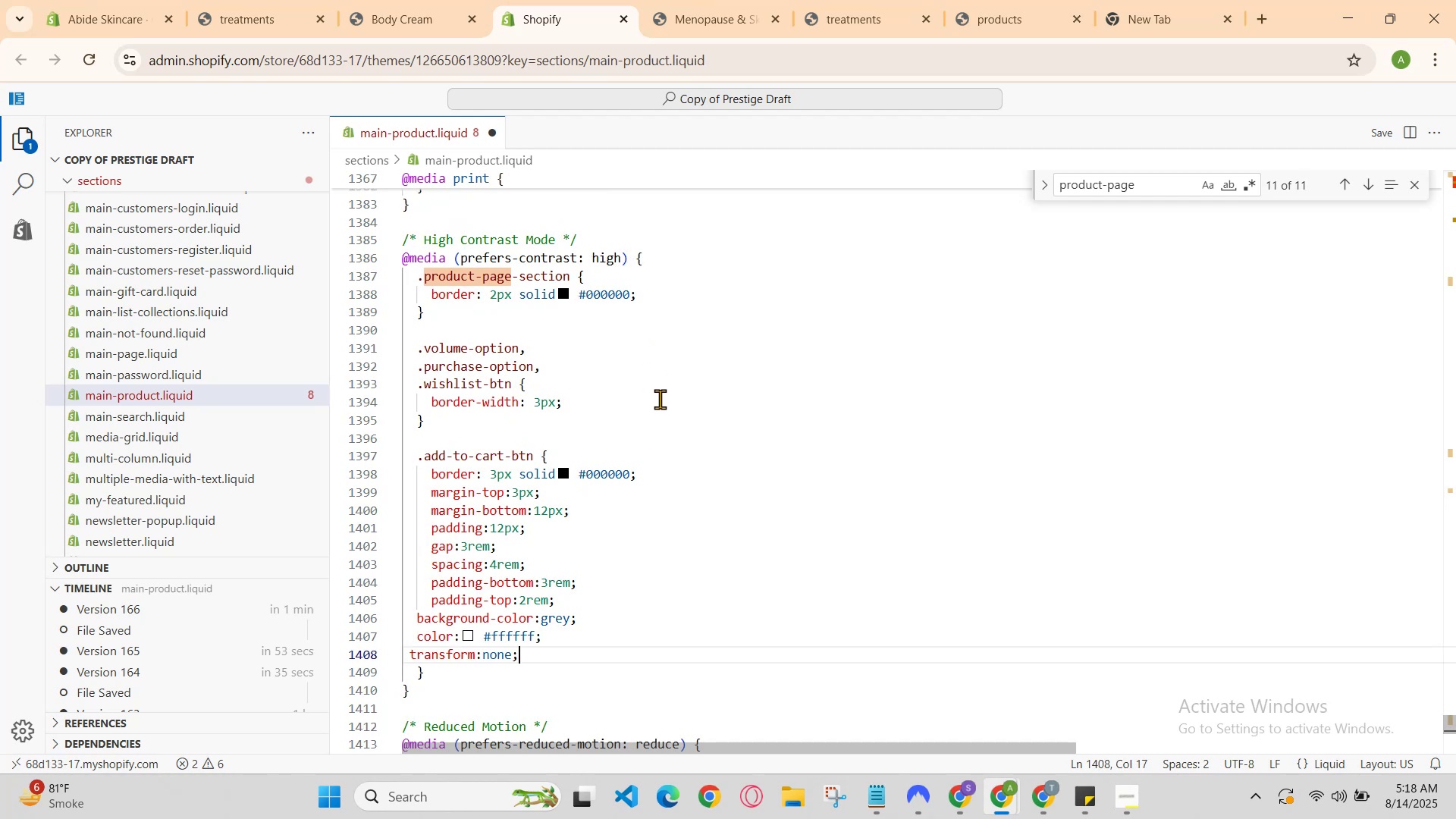 
hold_key(key=ControlLeft, duration=0.53)
 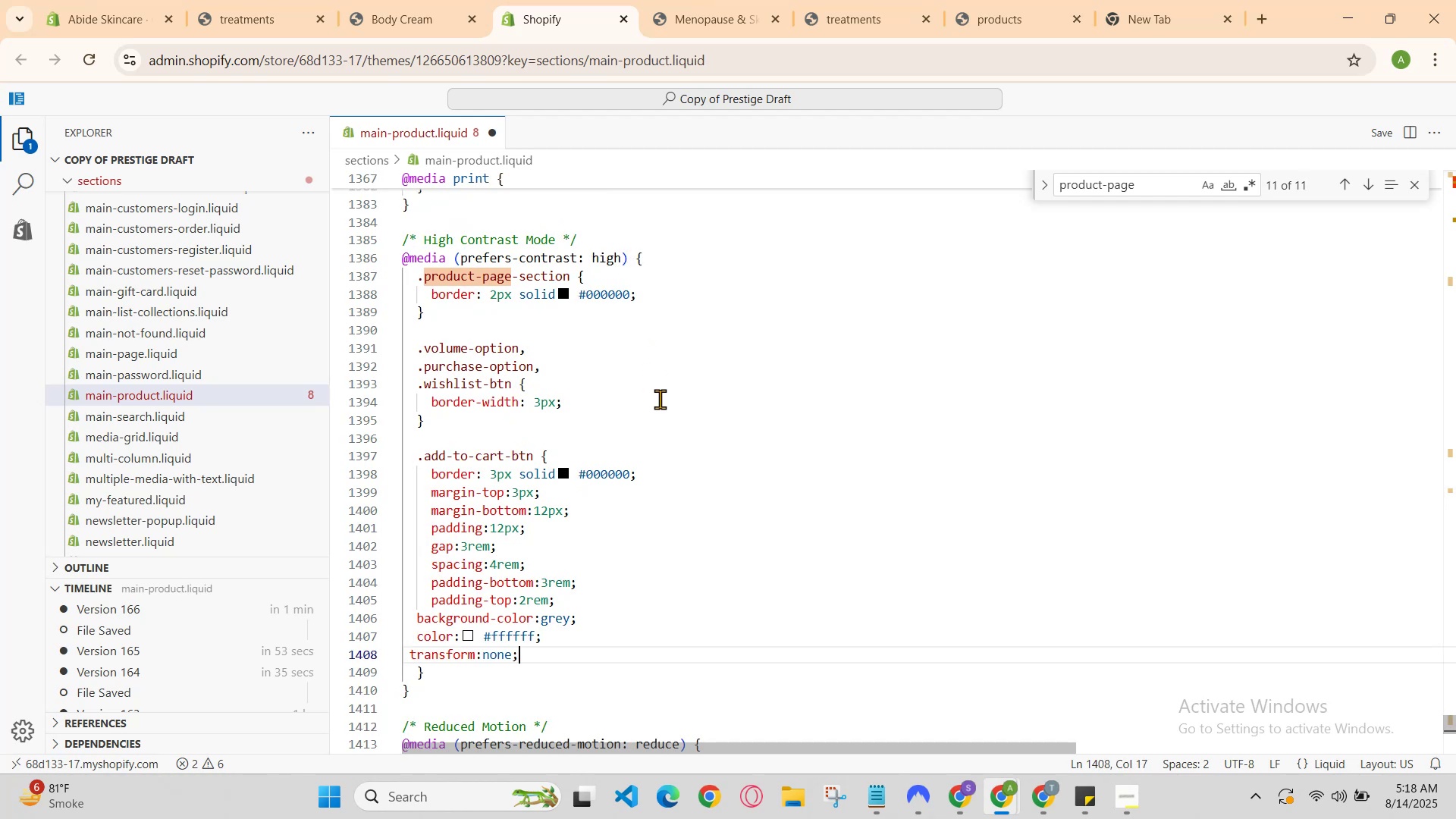 
scroll: coordinate [660, 399], scroll_direction: down, amount: 1.0
 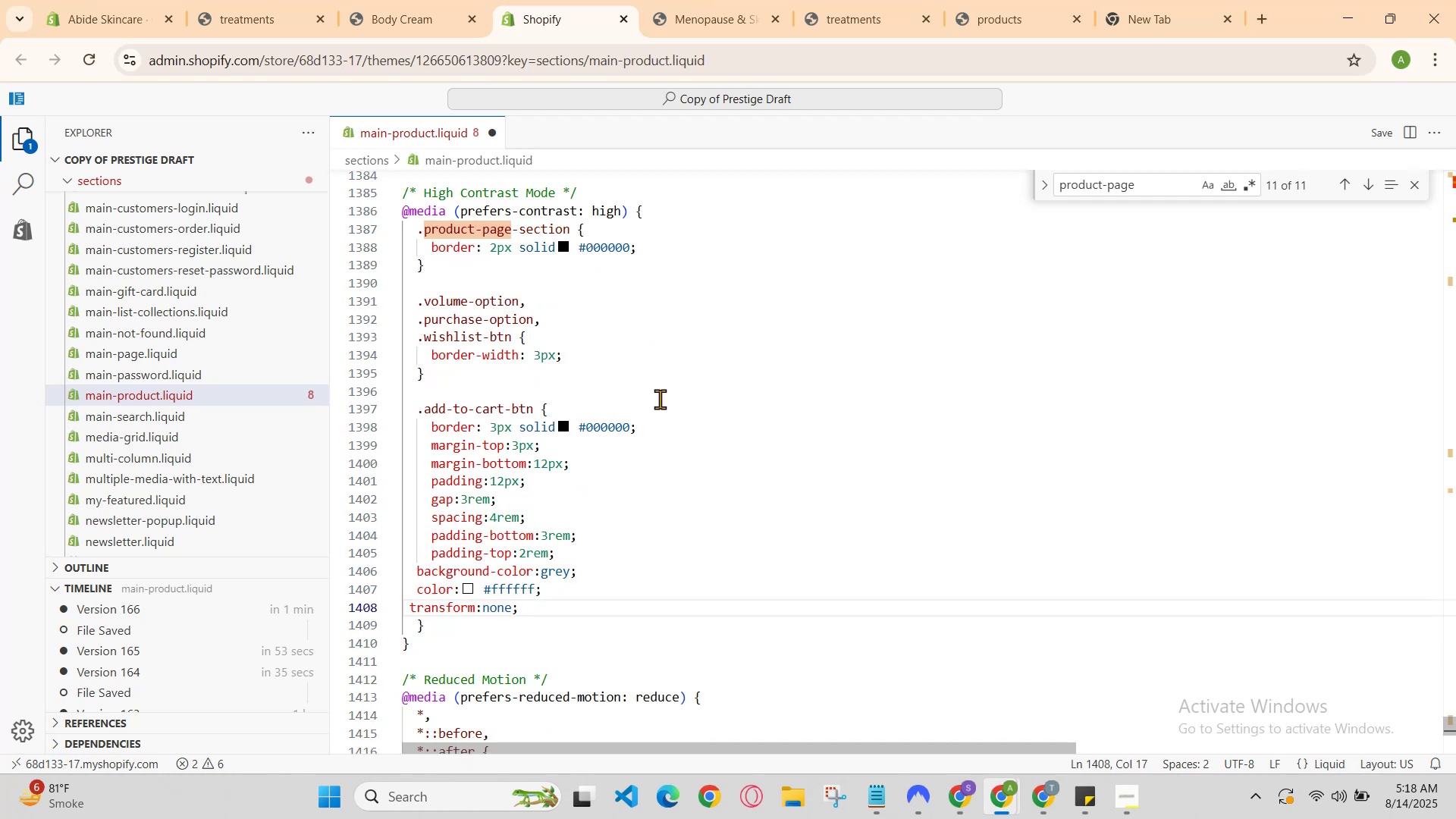 
scroll: coordinate [660, 399], scroll_direction: up, amount: 1.0
 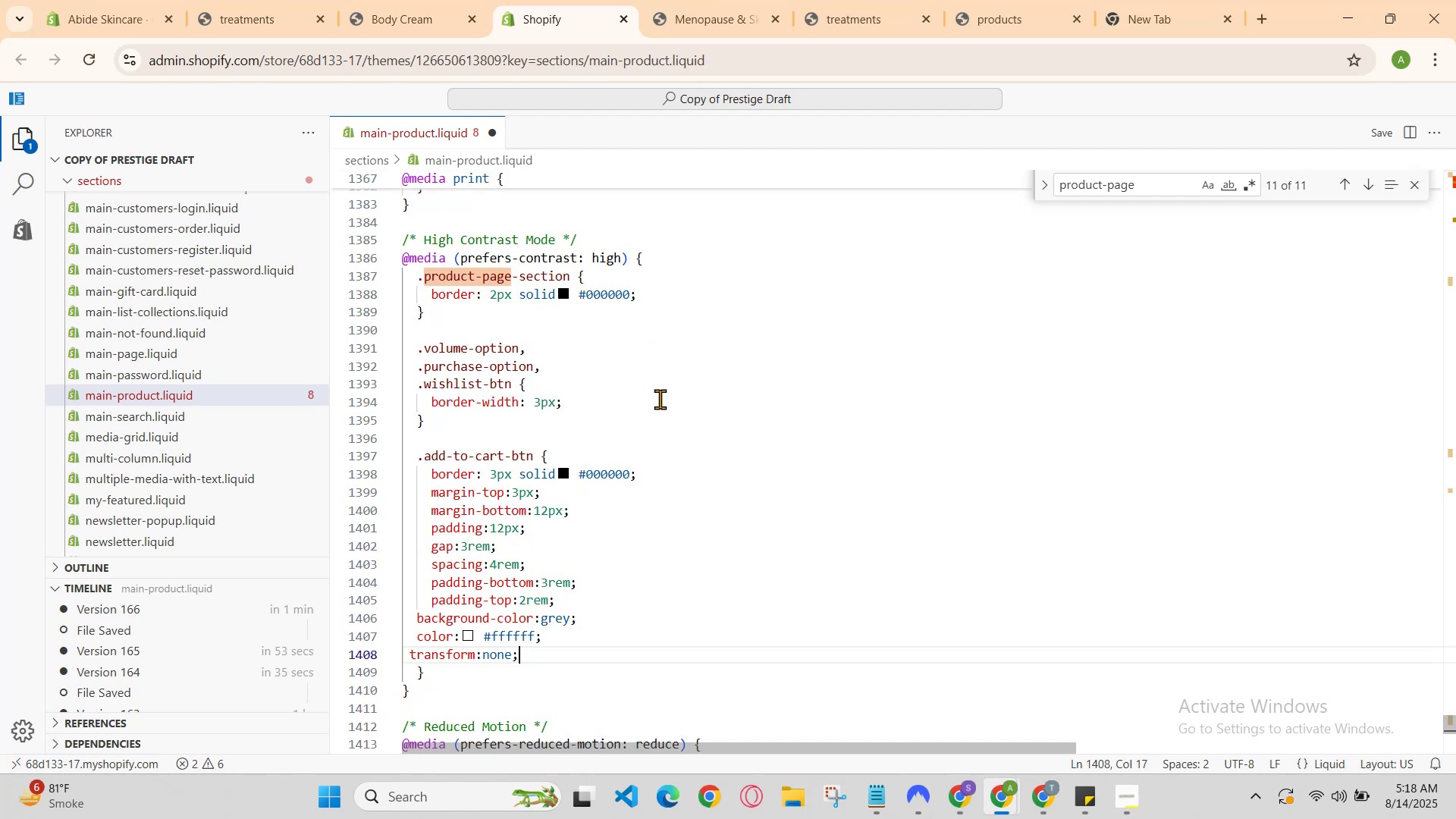 
hold_key(key=ControlLeft, duration=0.67)
 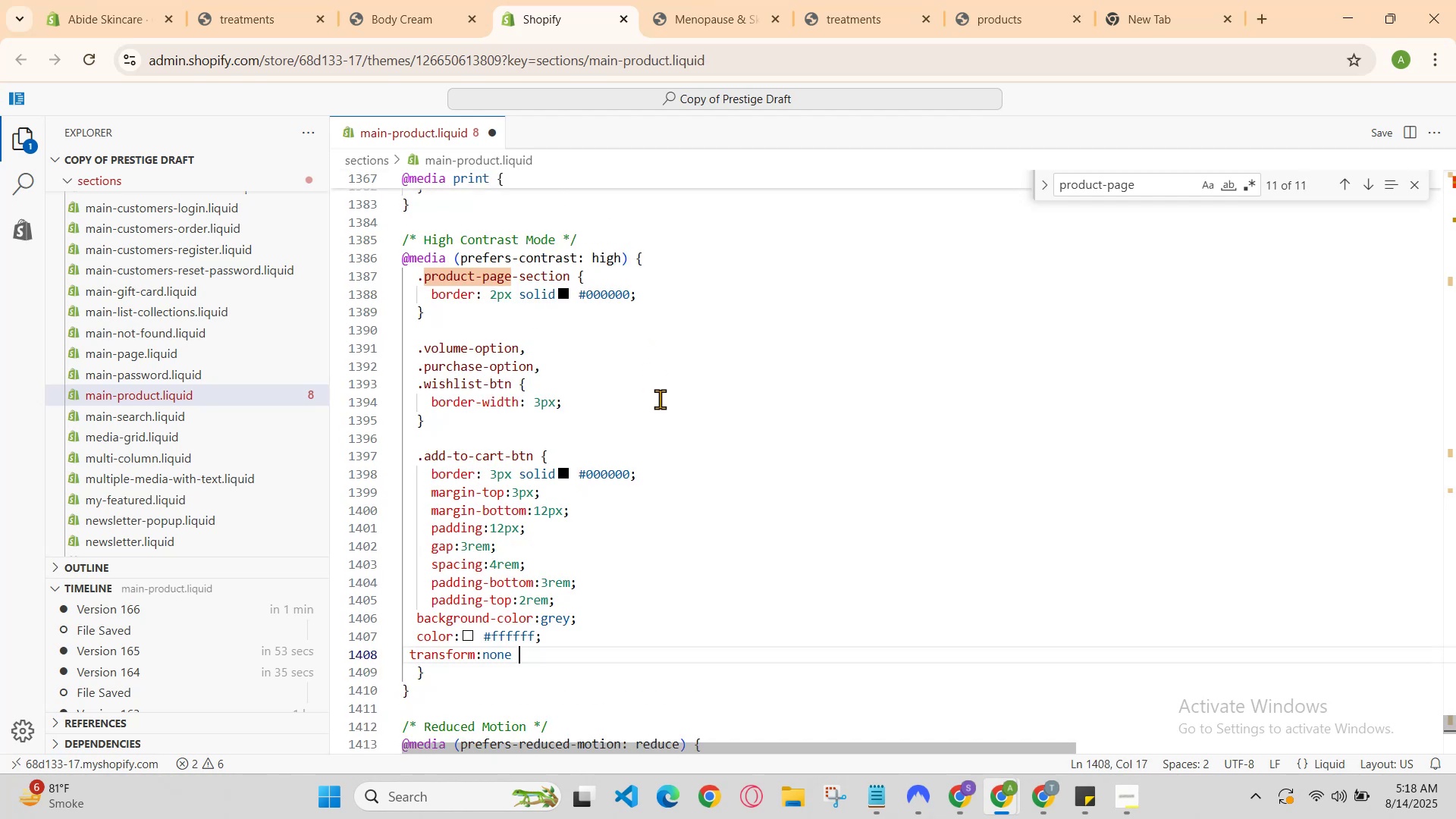 
hold_key(key=Z, duration=0.39)
 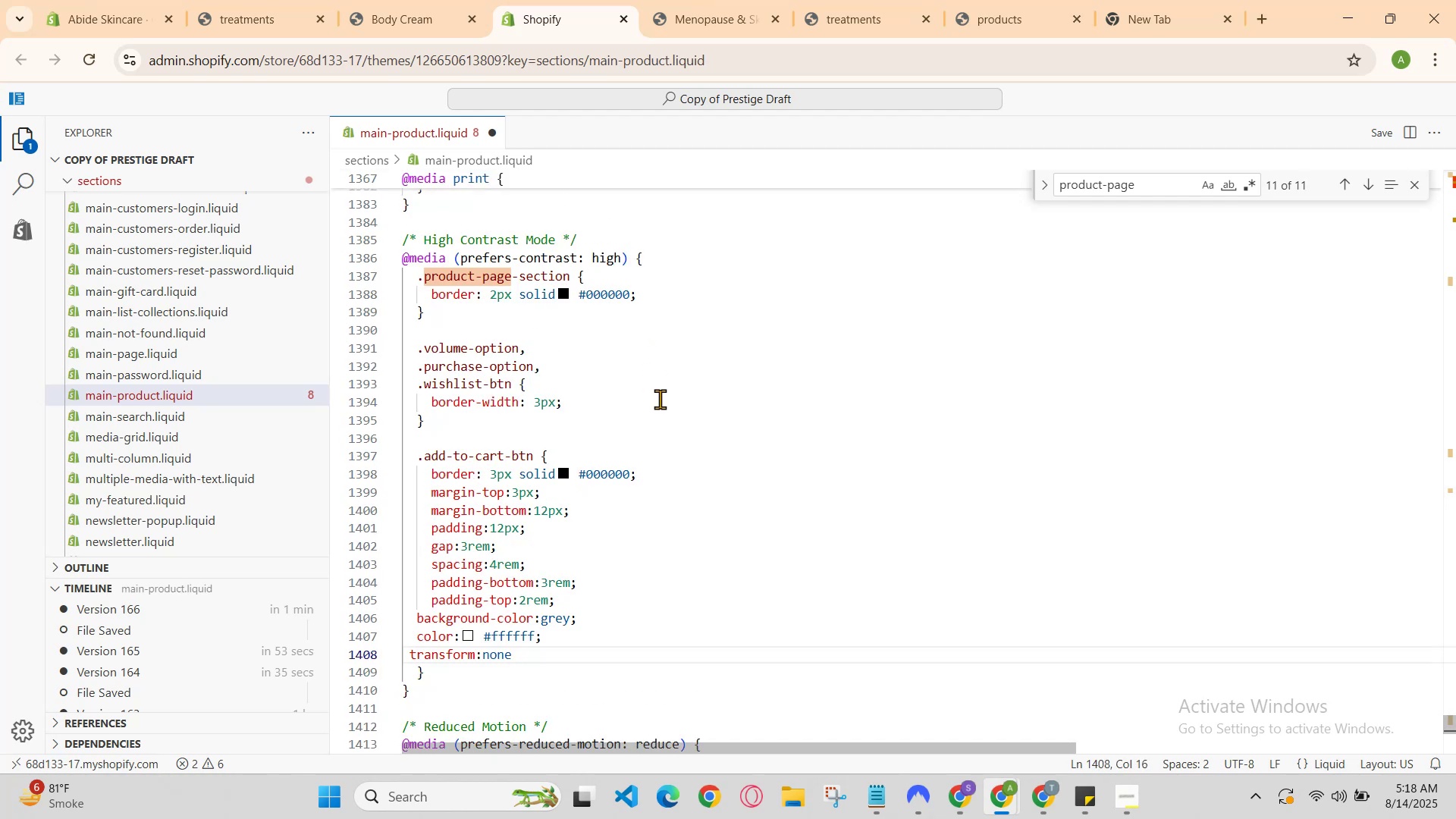 
hold_key(key=Z, duration=0.44)
 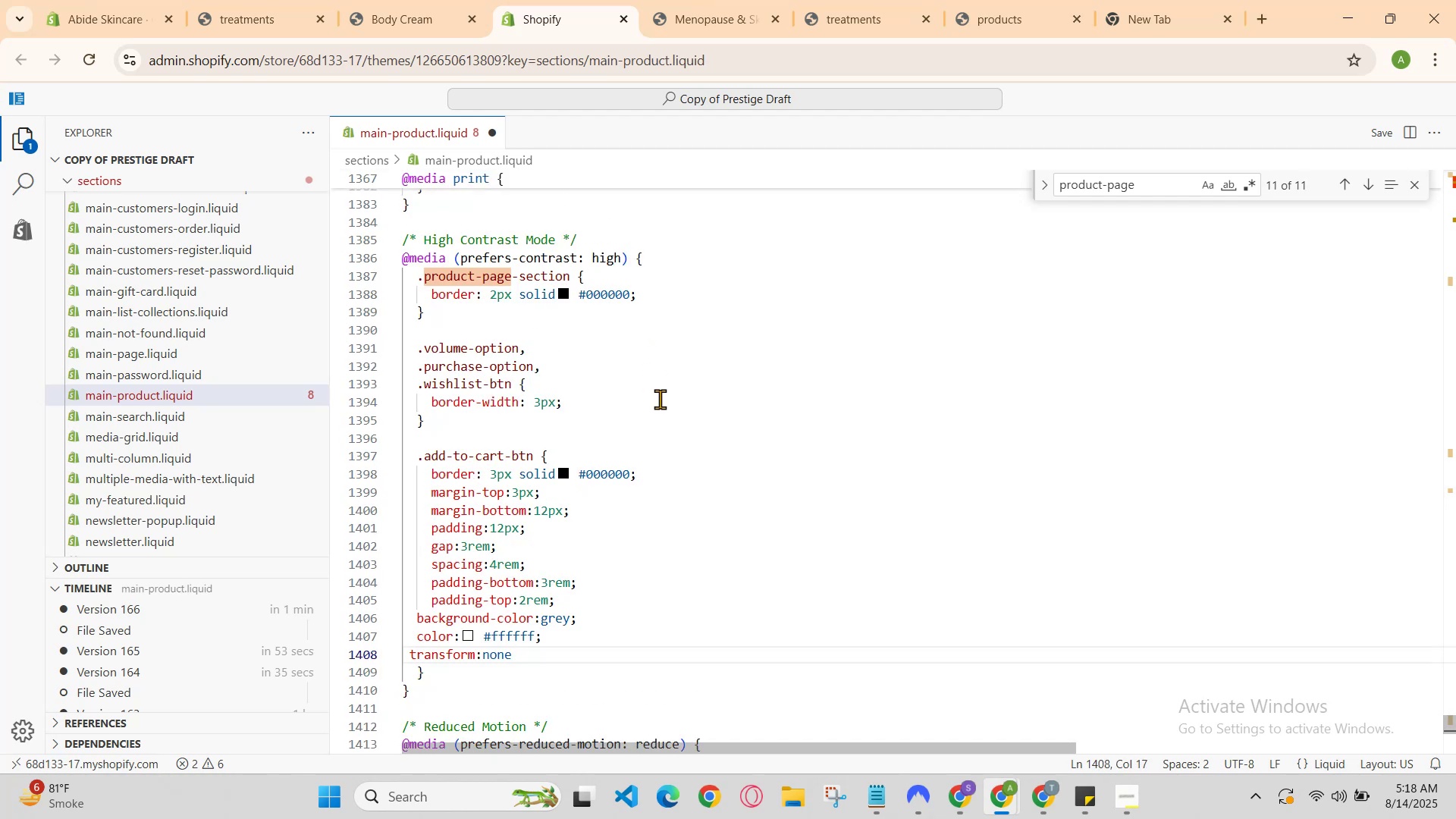 
hold_key(key=Z, duration=1.51)
 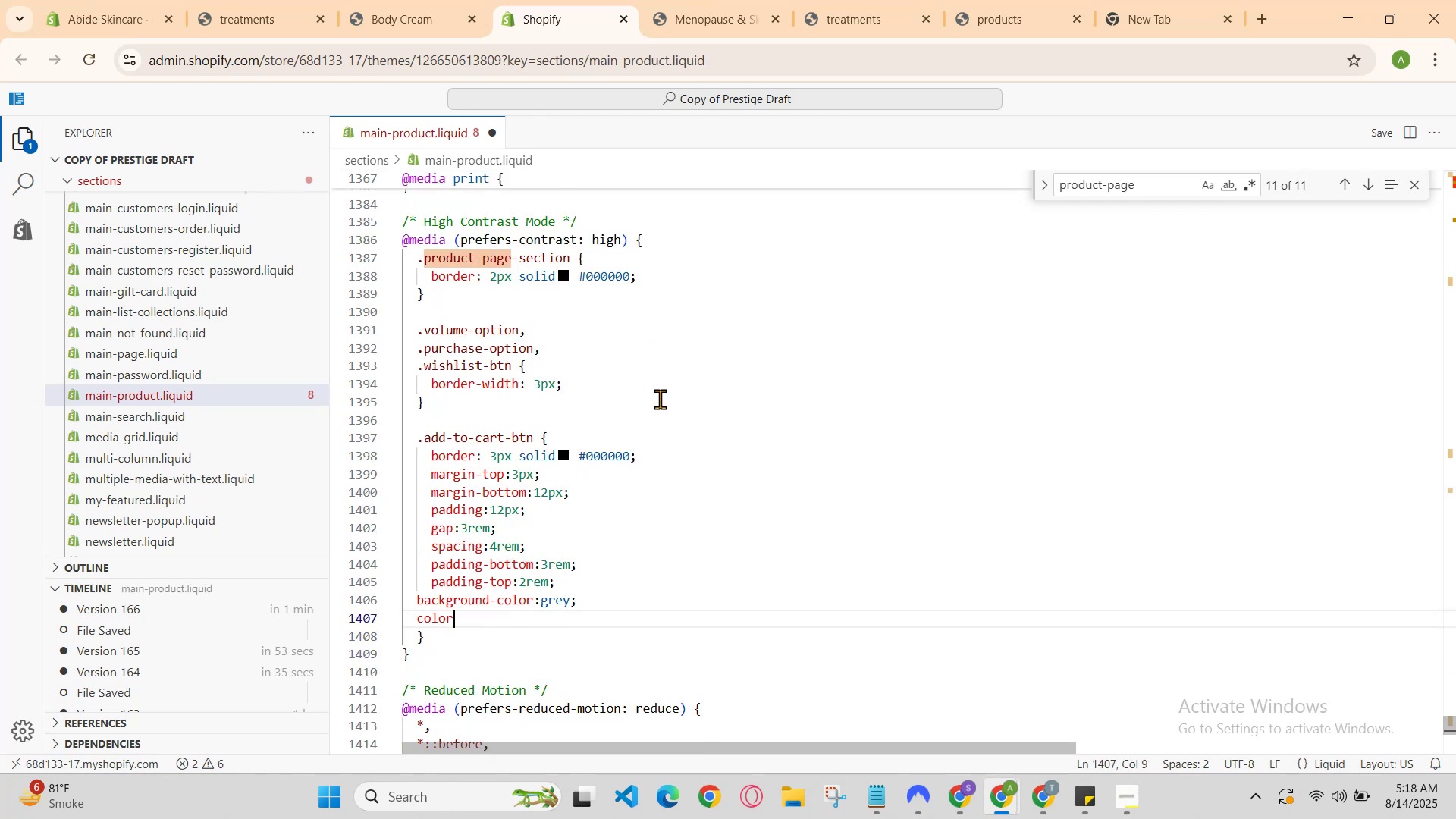 
hold_key(key=Z, duration=1.53)
 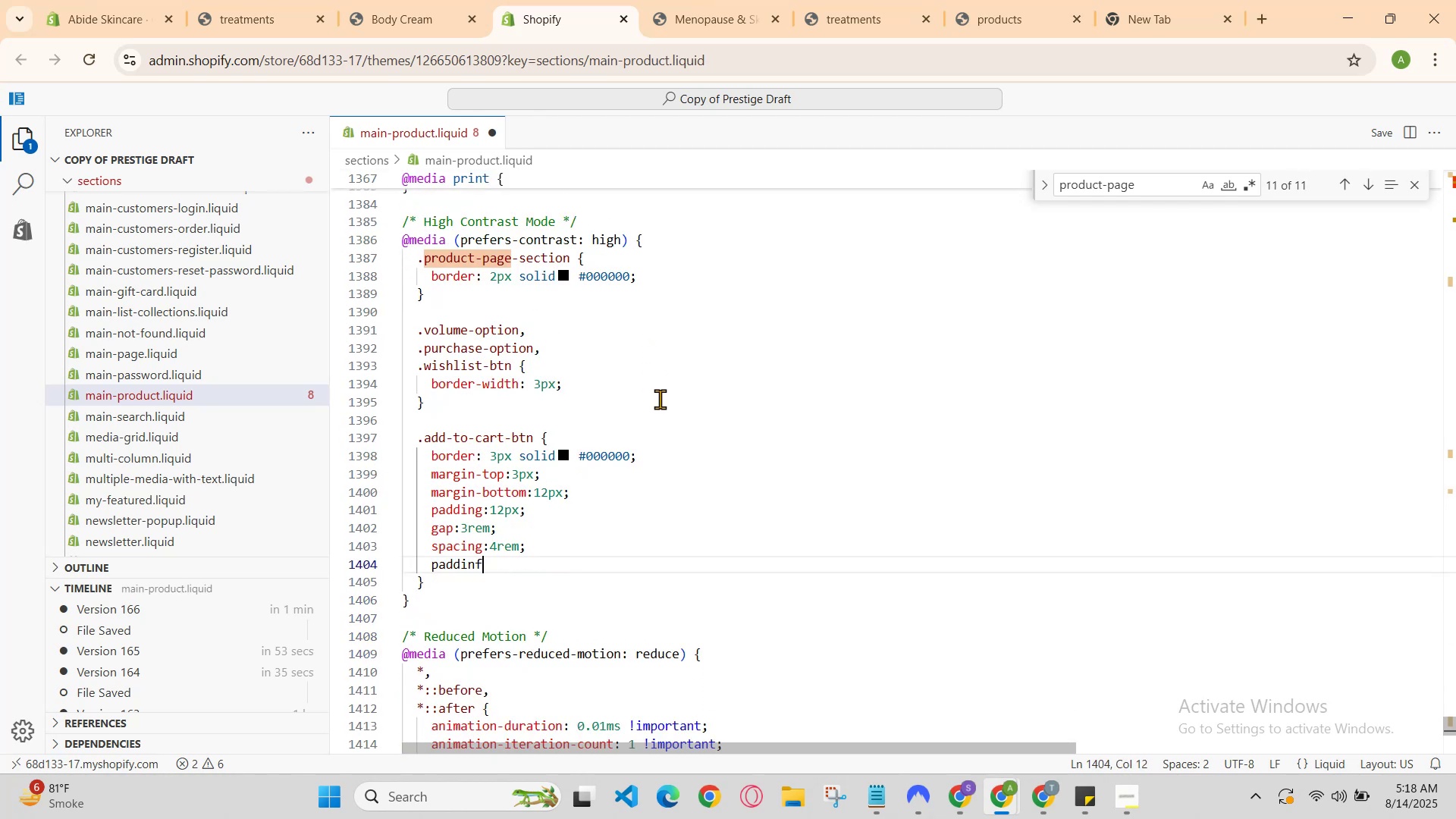 
hold_key(key=Z, duration=1.5)
 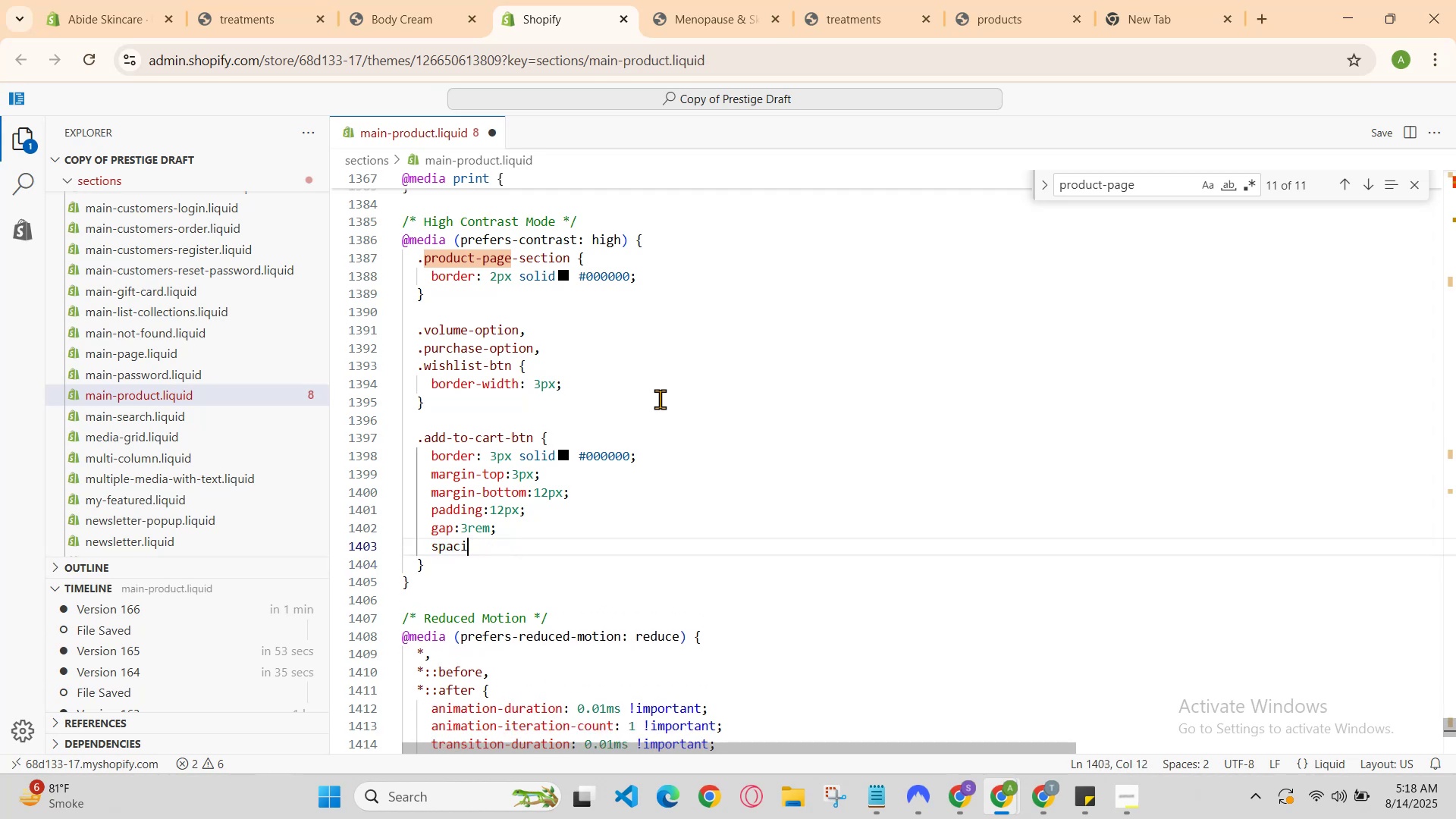 
key(Control+Z)
 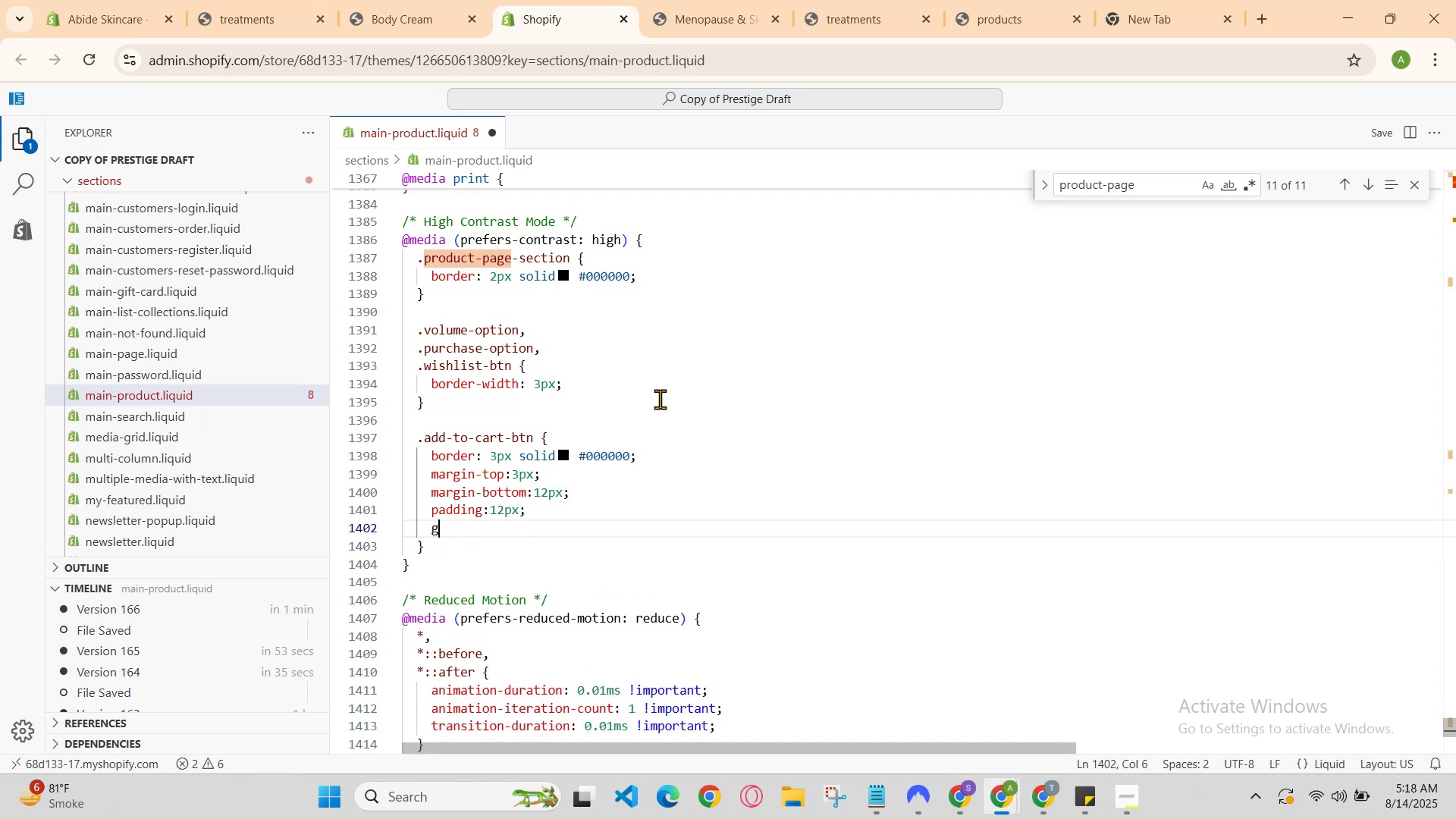 
key(Control+Z)
 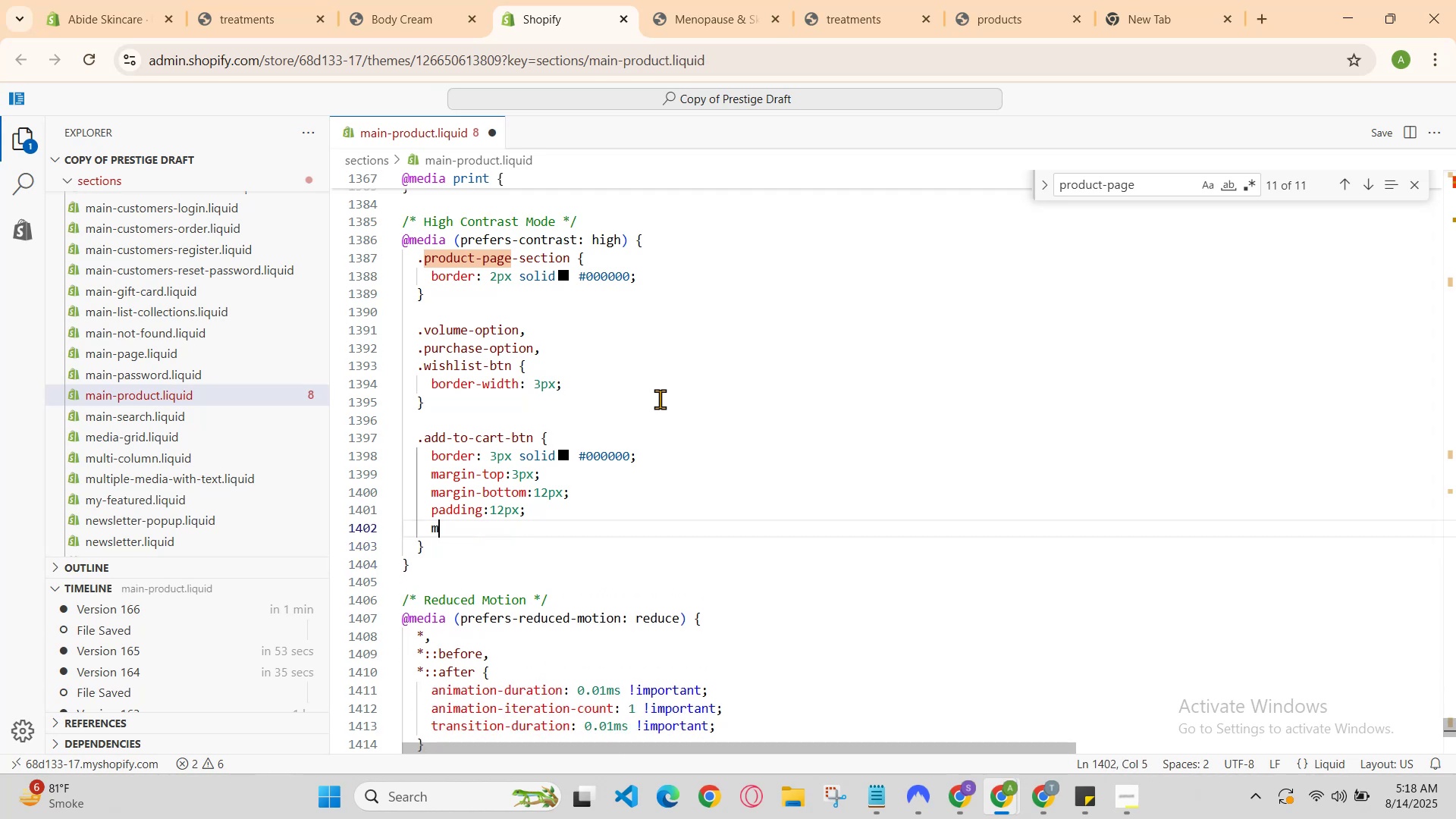 
key(Control+Z)
 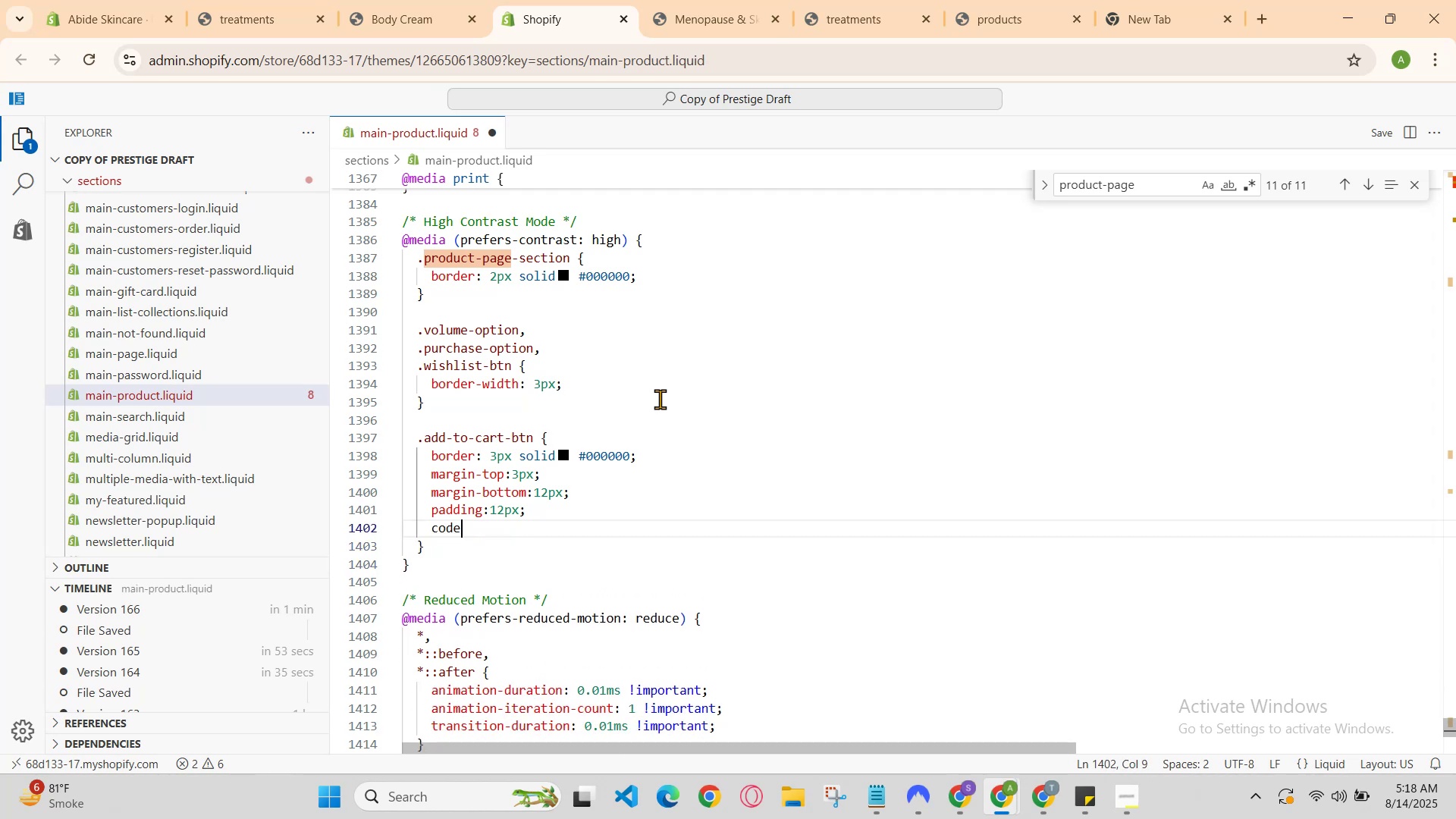 
hold_key(key=Z, duration=1.09)
 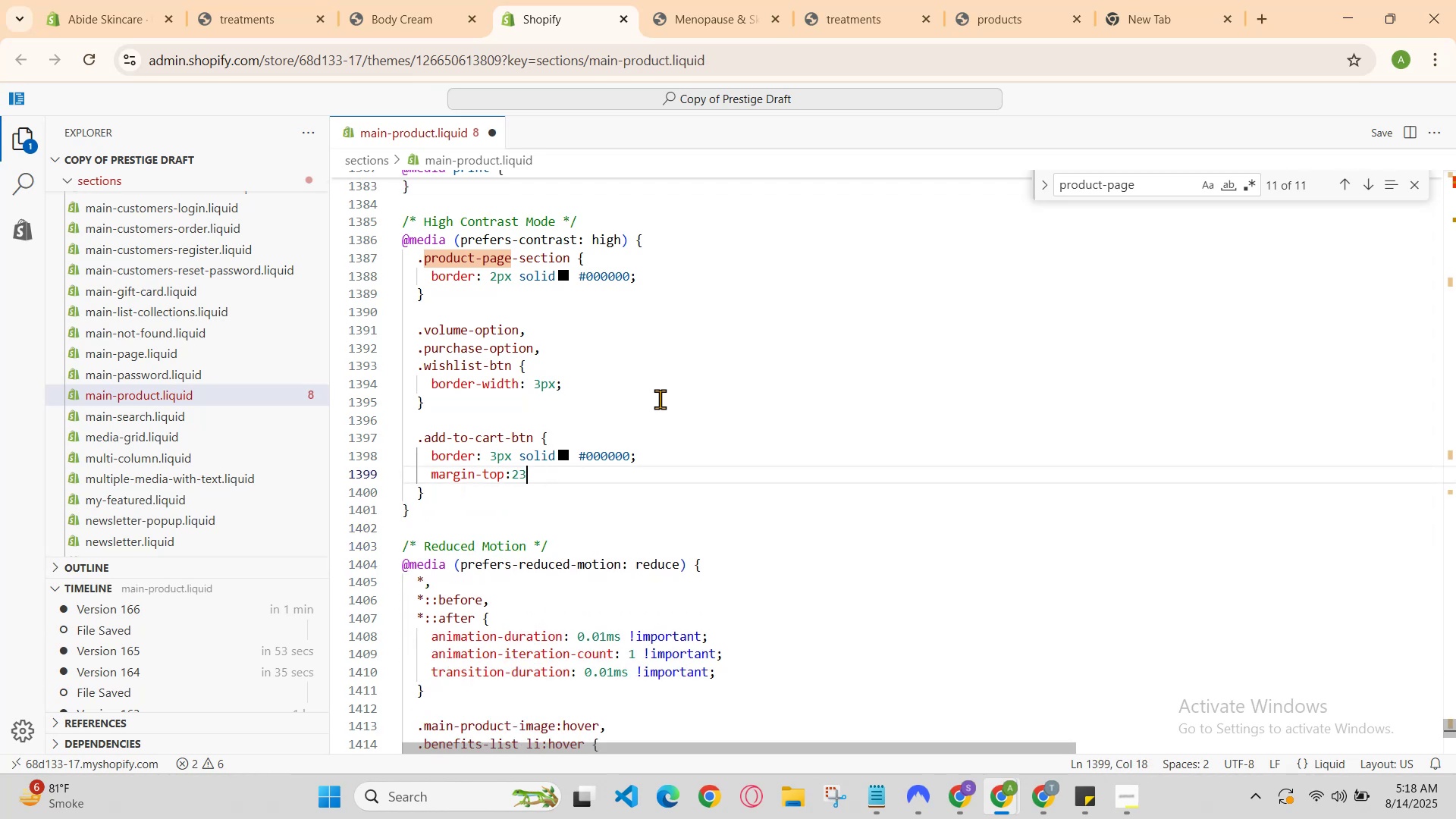 
key(Control+Z)
 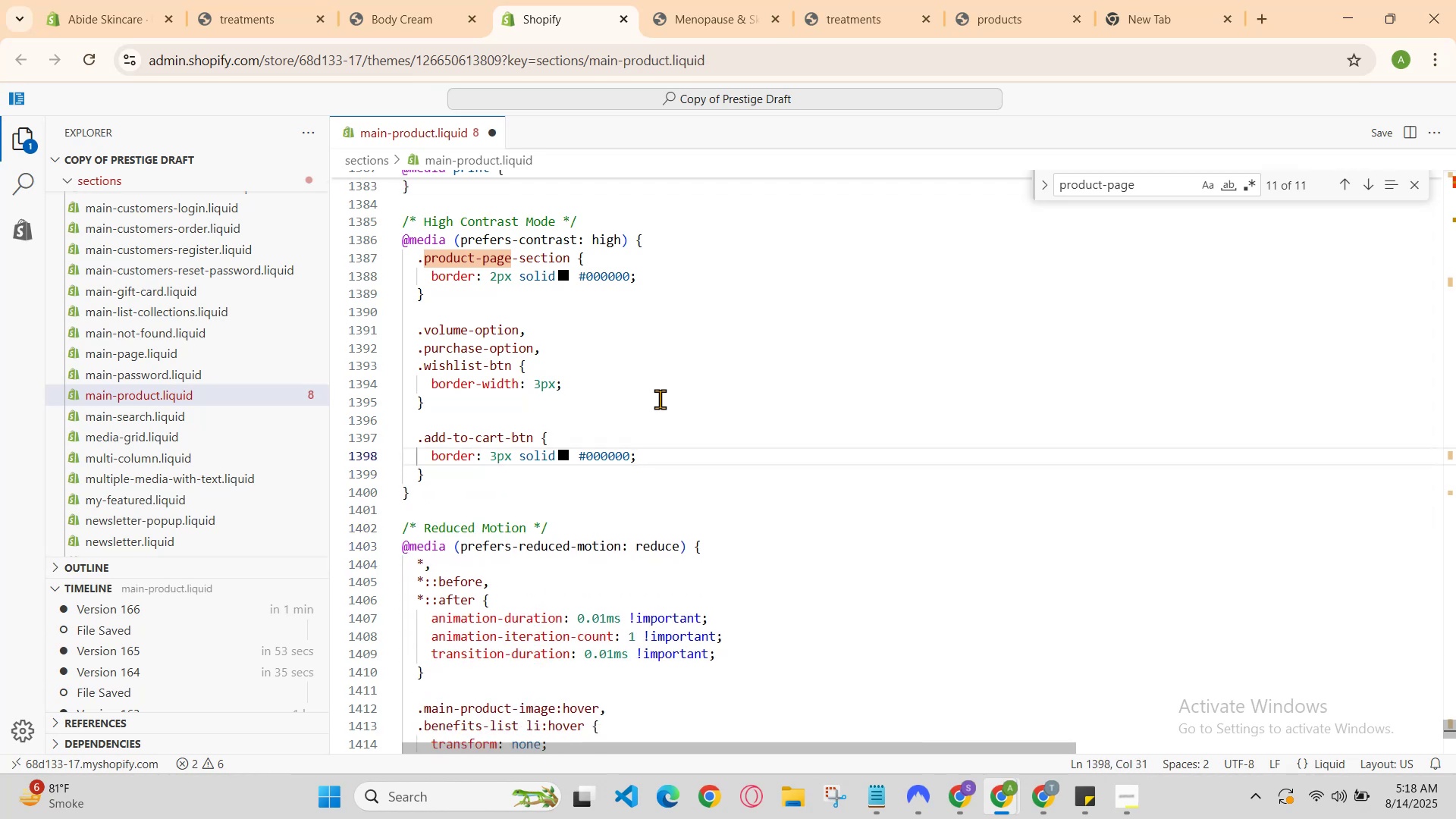 
scroll: coordinate [660, 399], scroll_direction: up, amount: 7.0
 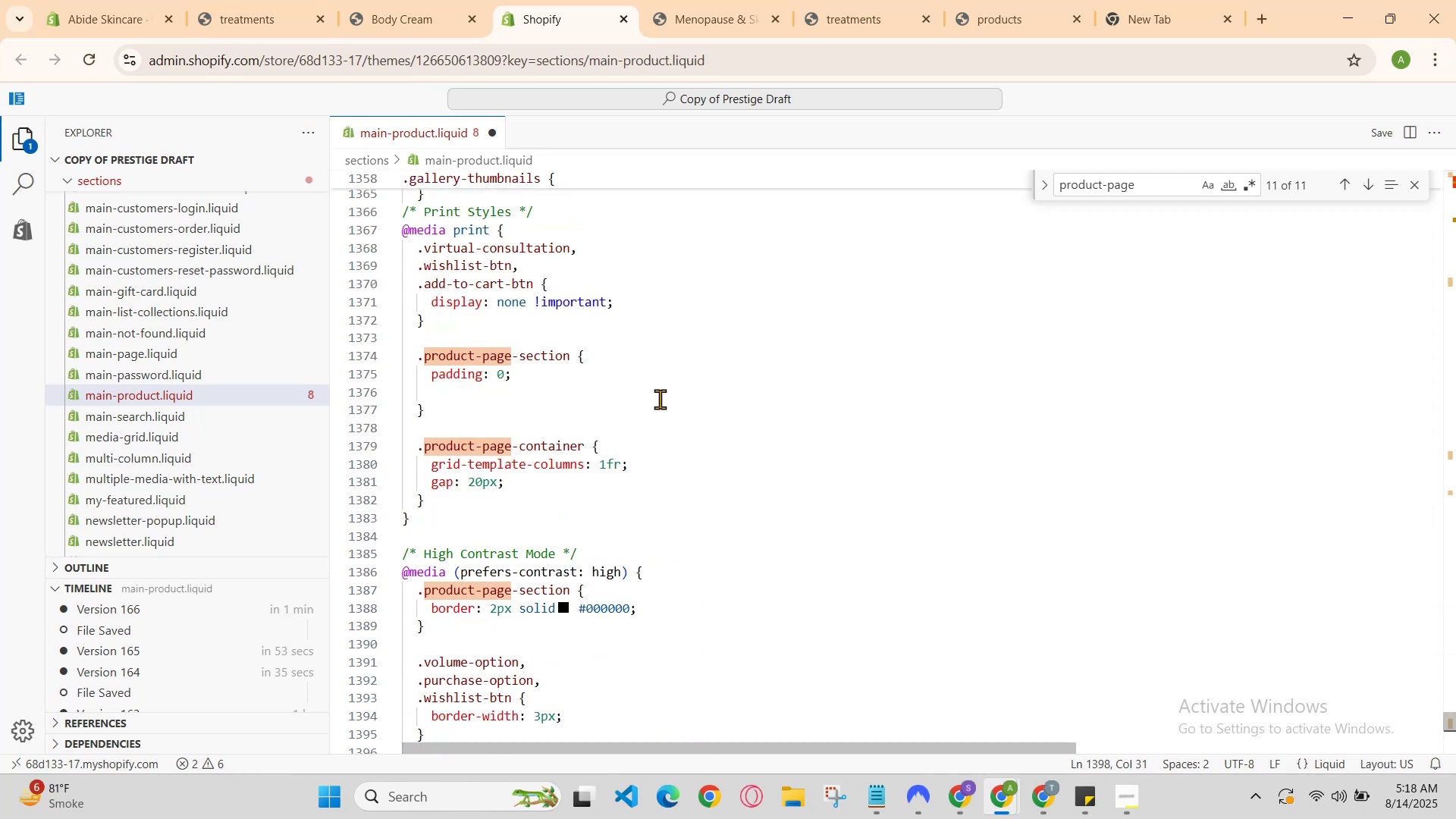 
key(Control+Z)
 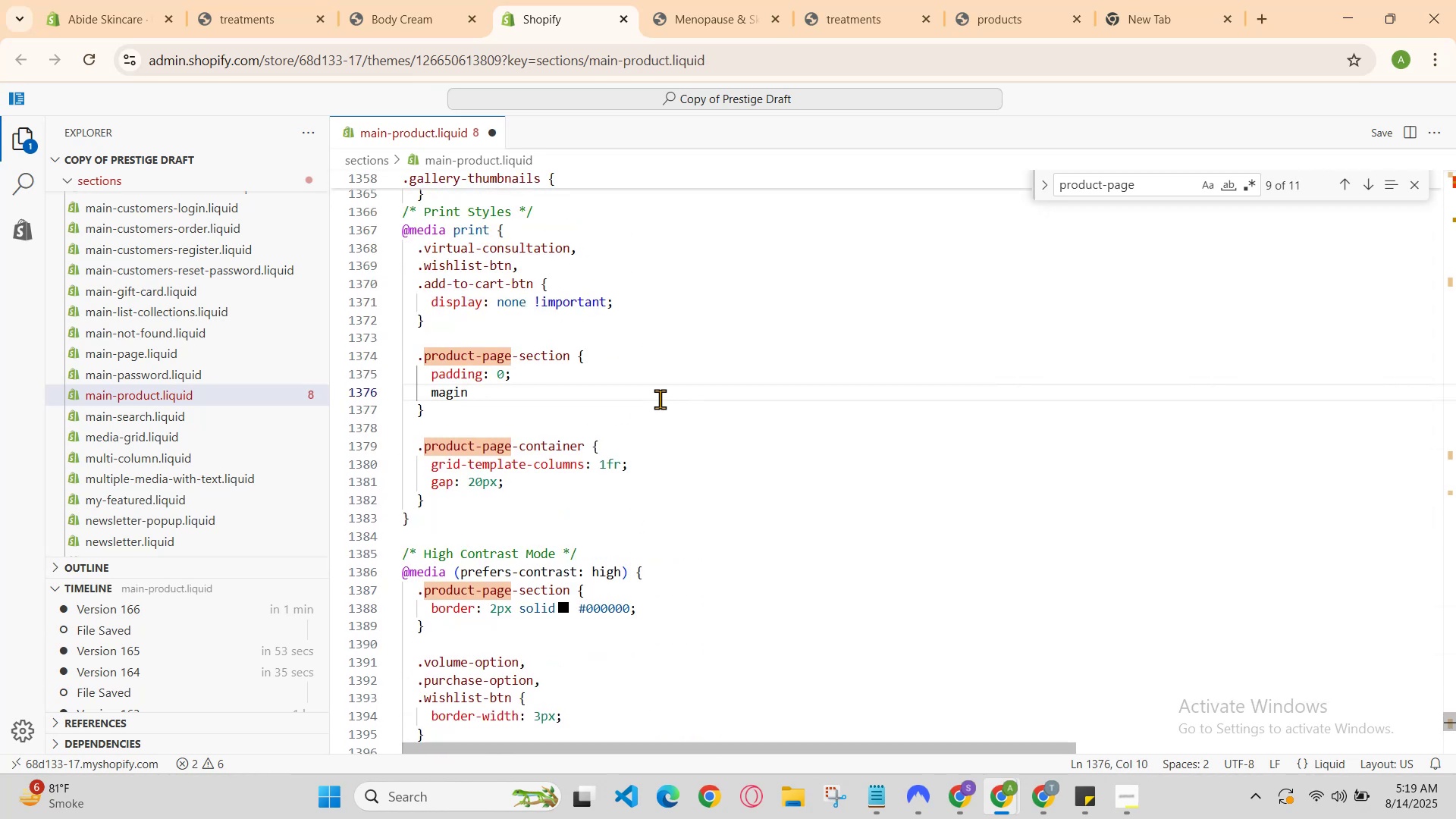 
key(Control+Z)
 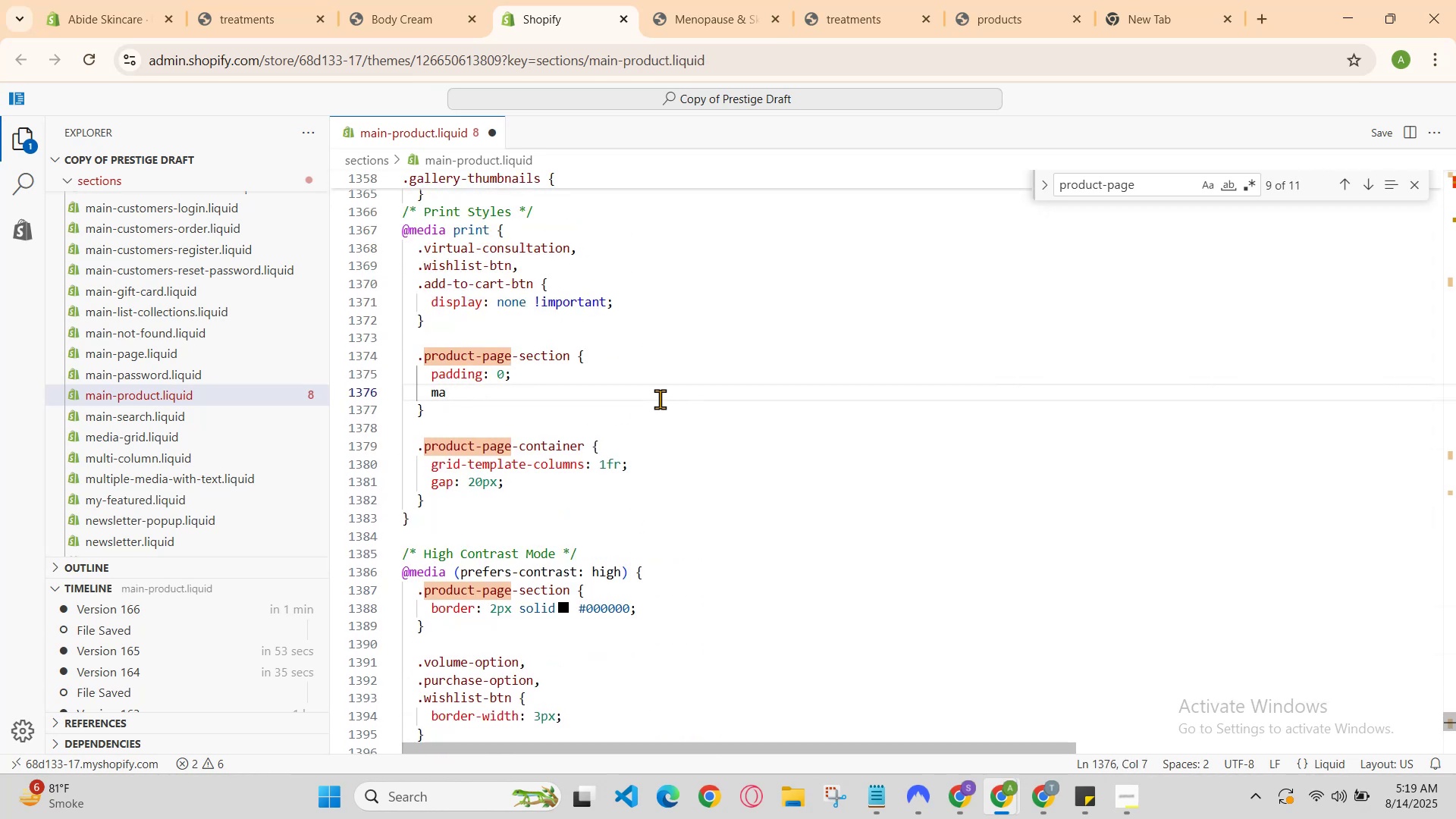 
key(Control+Z)
 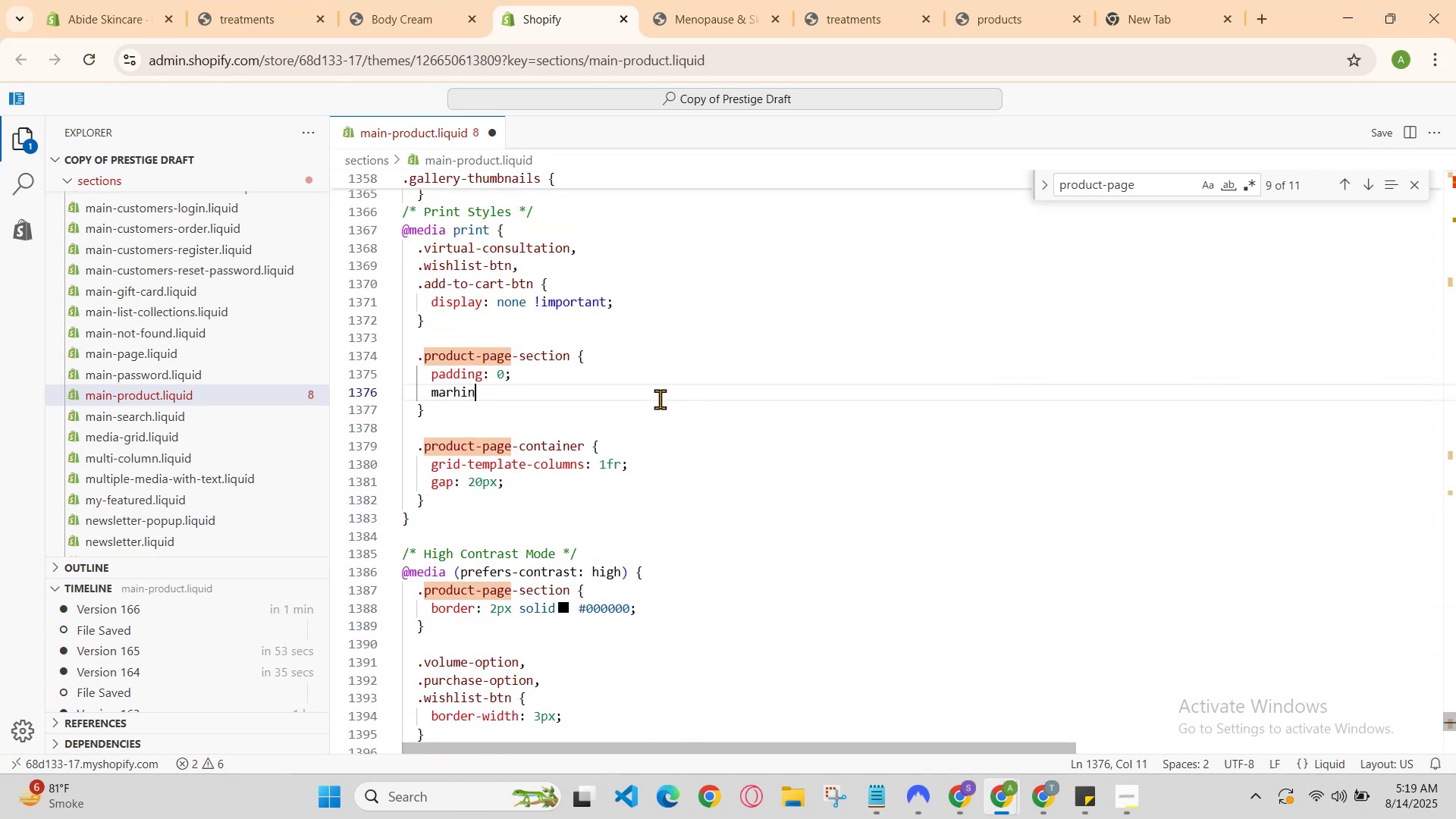 
key(Control+Z)
 